 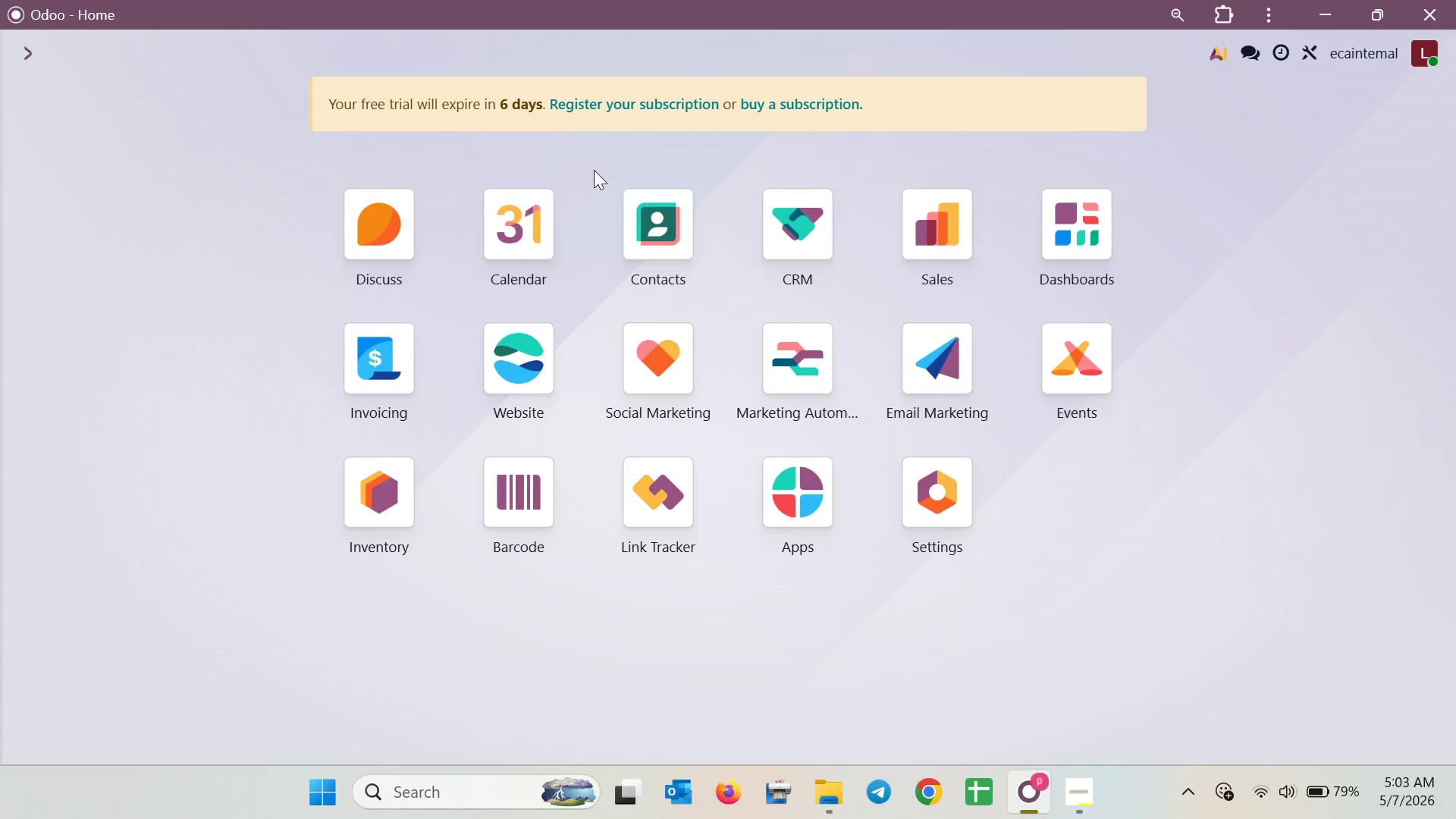 
left_click([968, 370])
 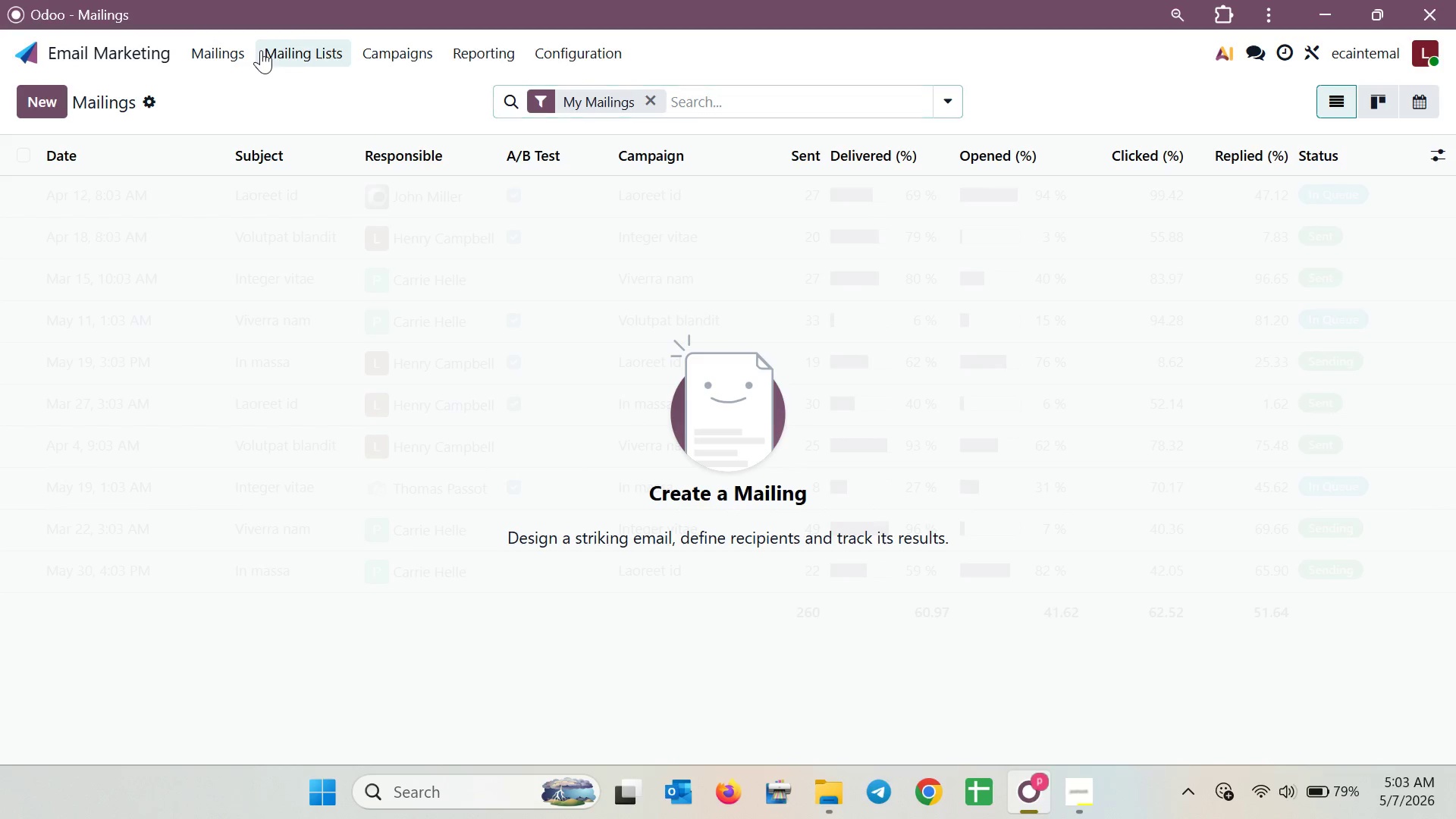 
left_click([323, 114])
 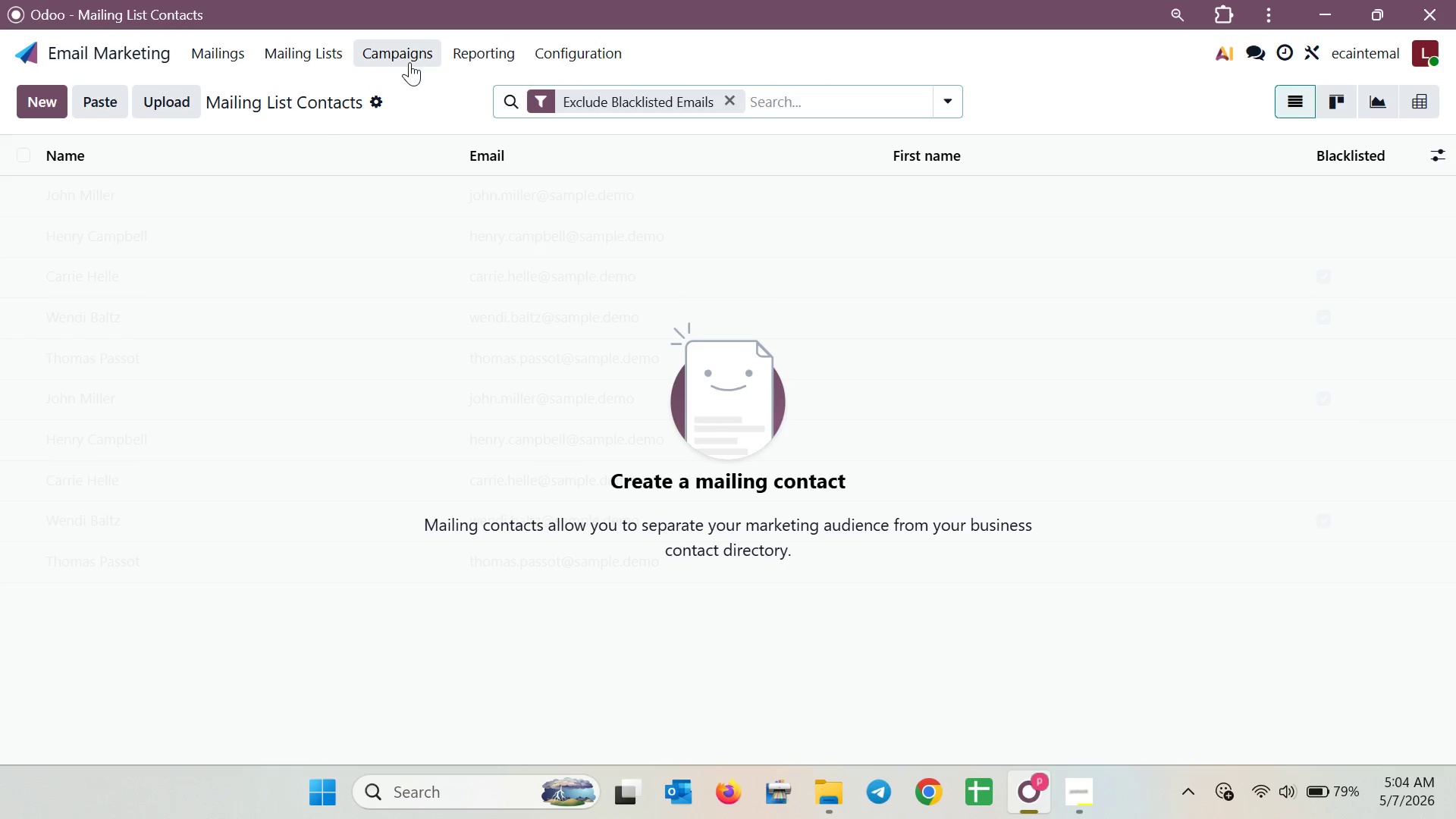 
wait(46.06)
 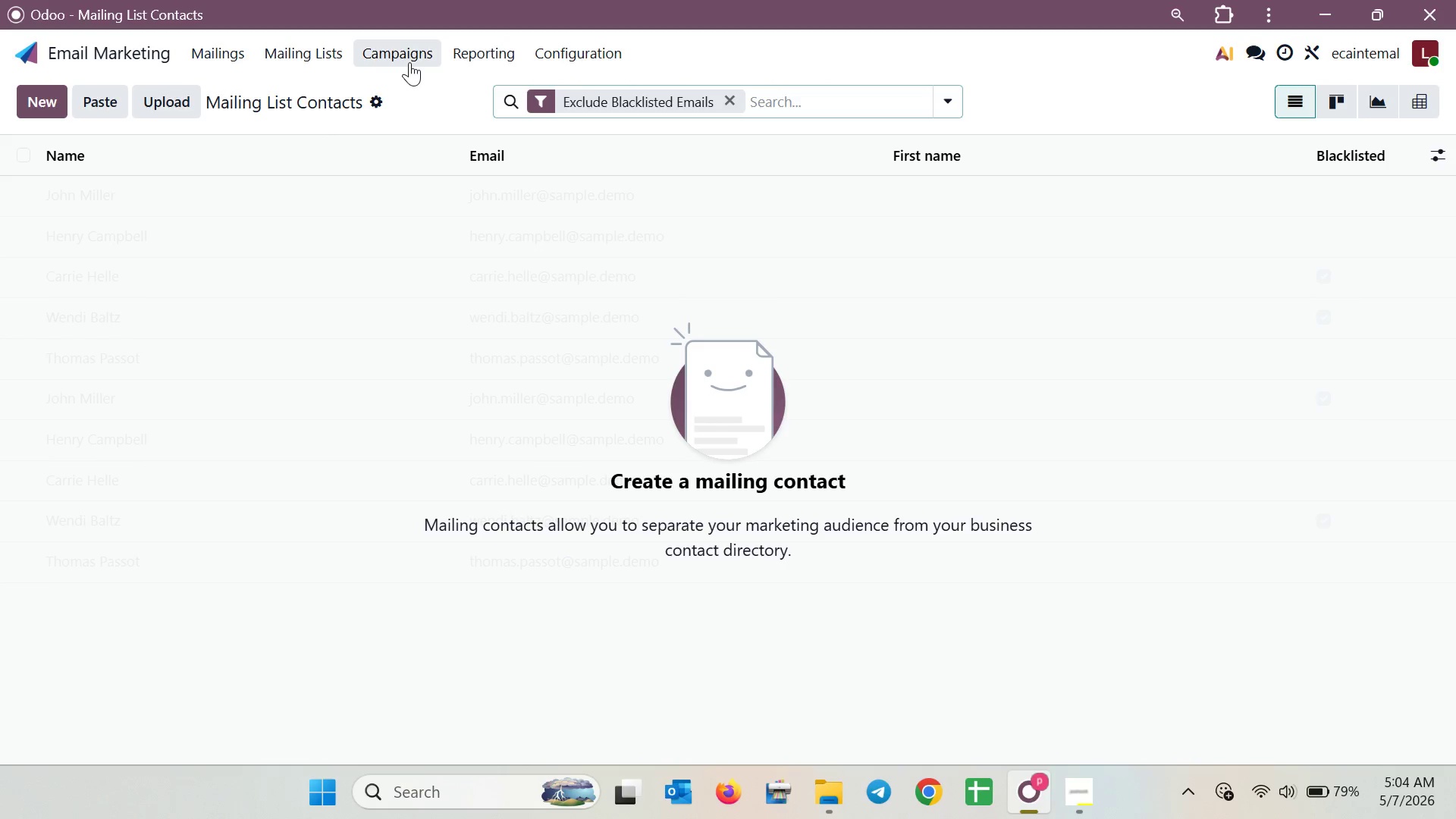 
left_click([125, 51])
 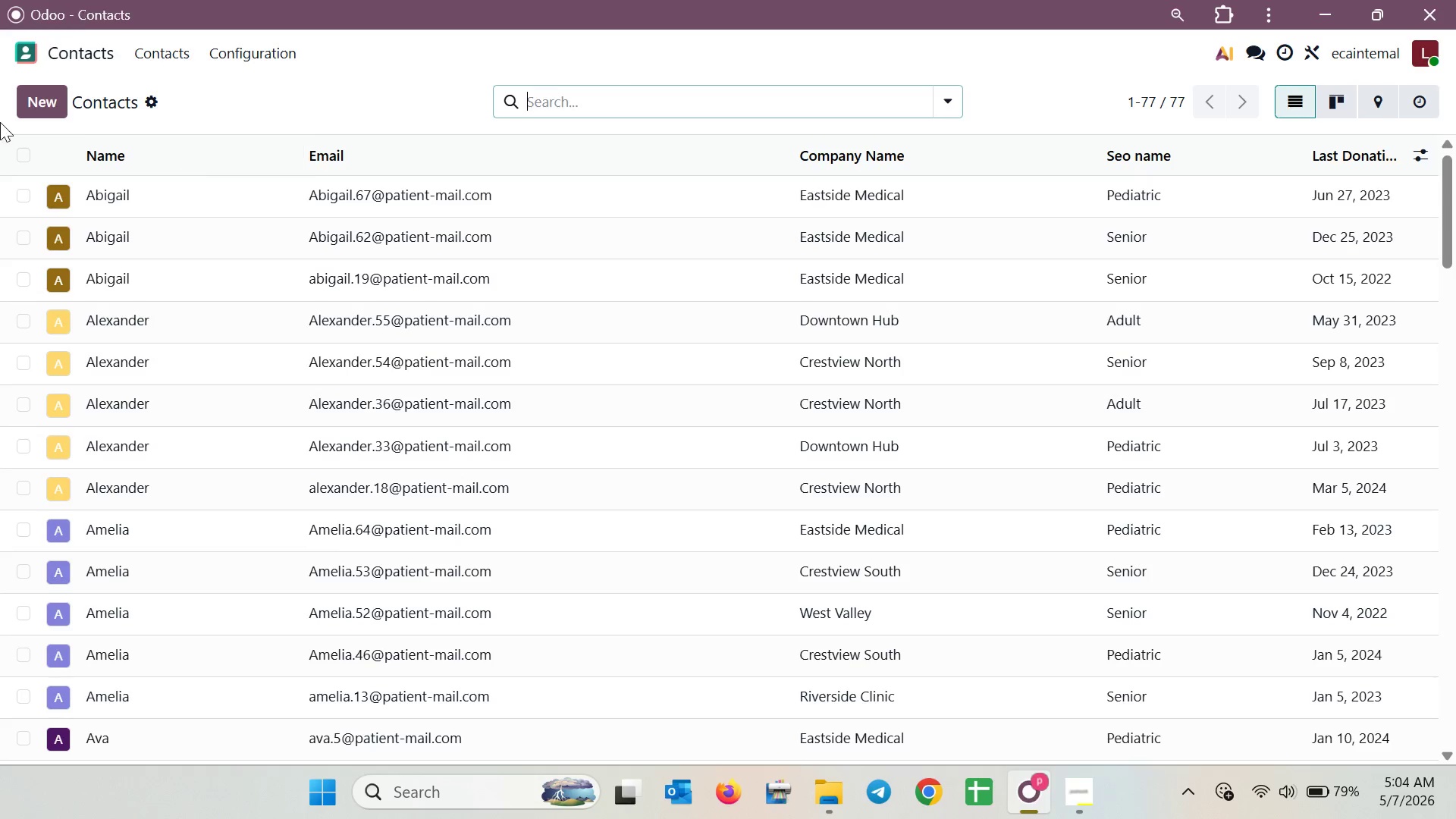 
left_click([14, 165])
 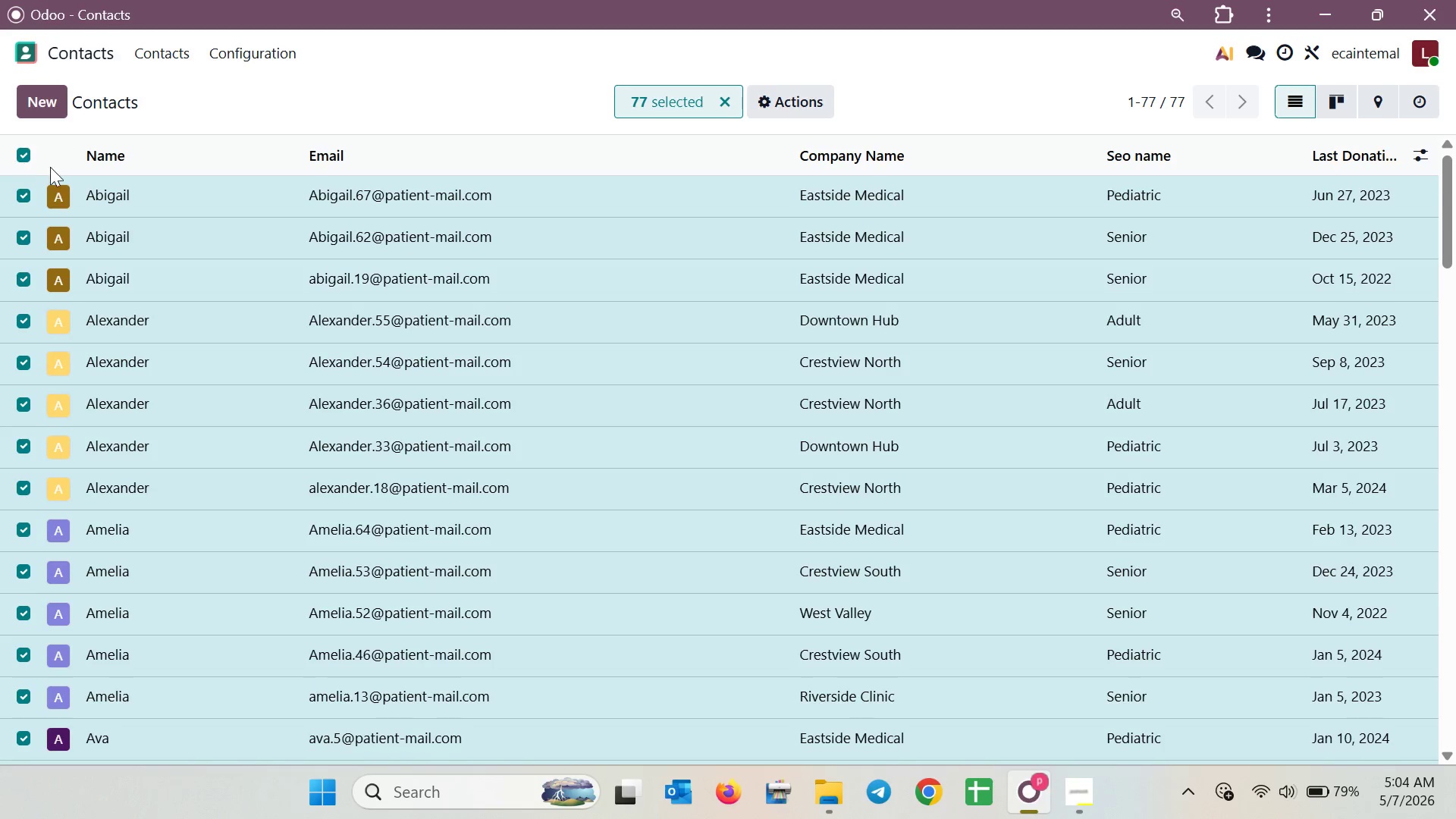 
scroll: coordinate [86, 394], scroll_direction: down, amount: 32.0
 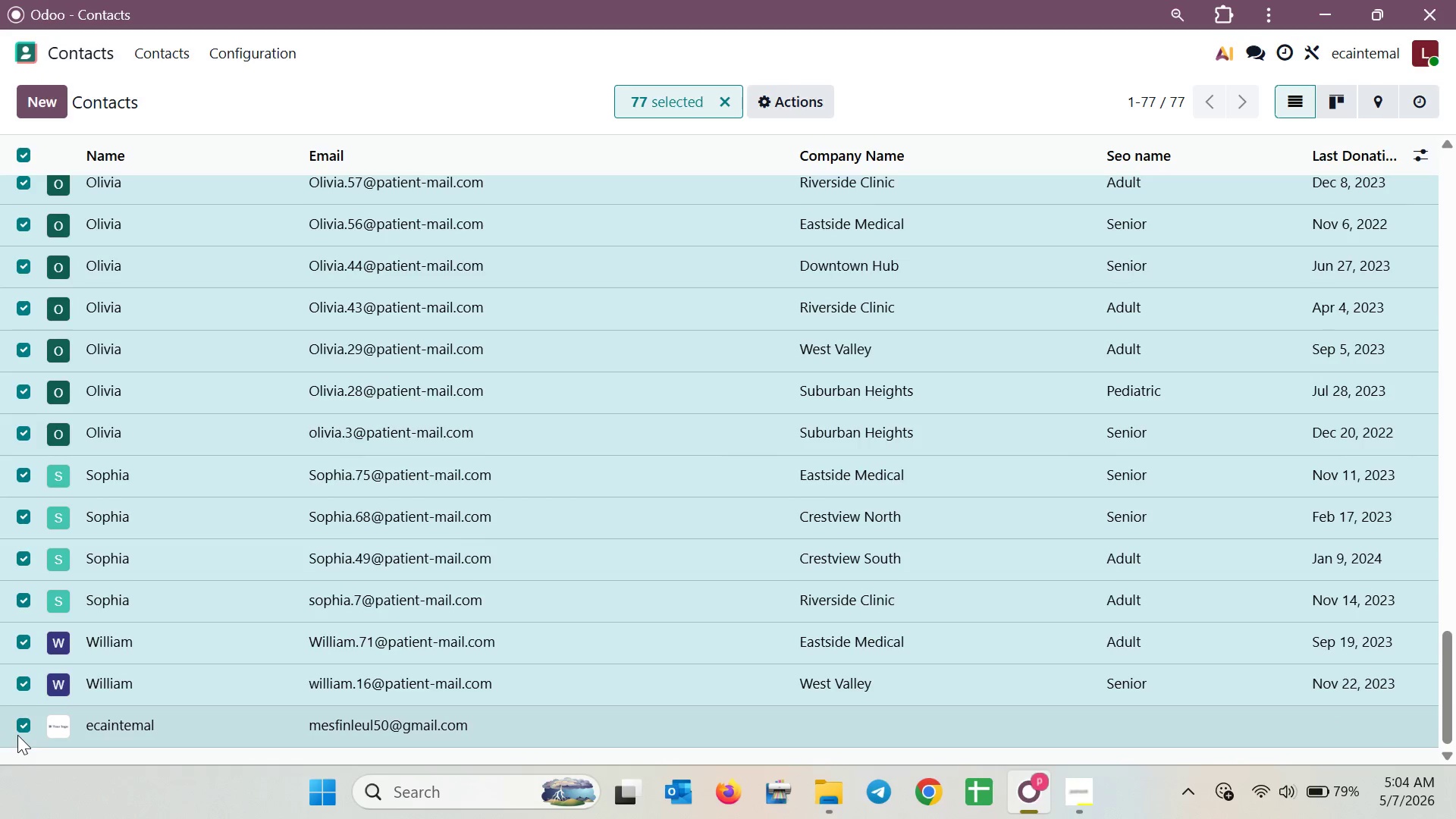 
left_click([21, 721])
 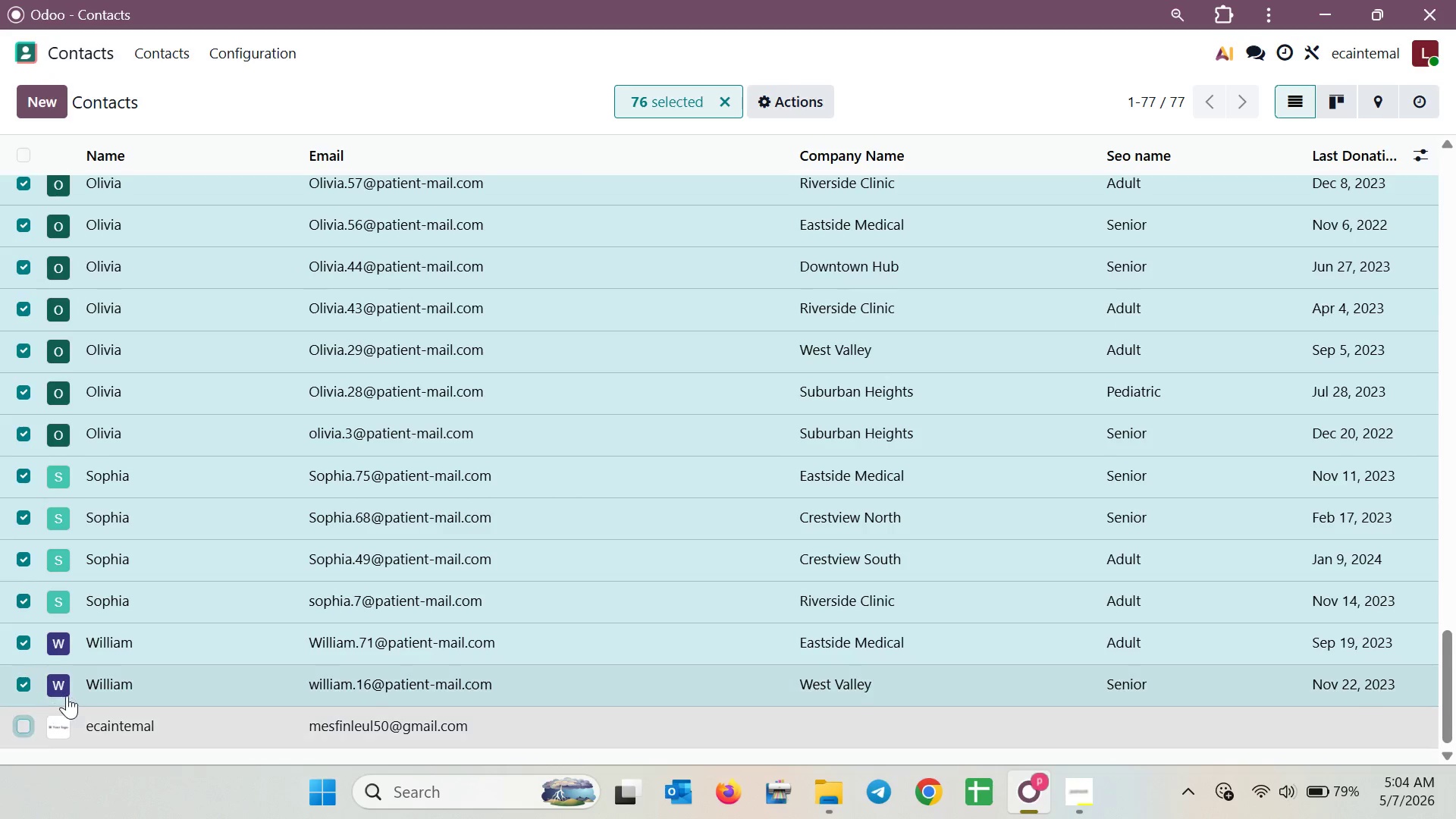 
scroll: coordinate [88, 674], scroll_direction: up, amount: 7.0
 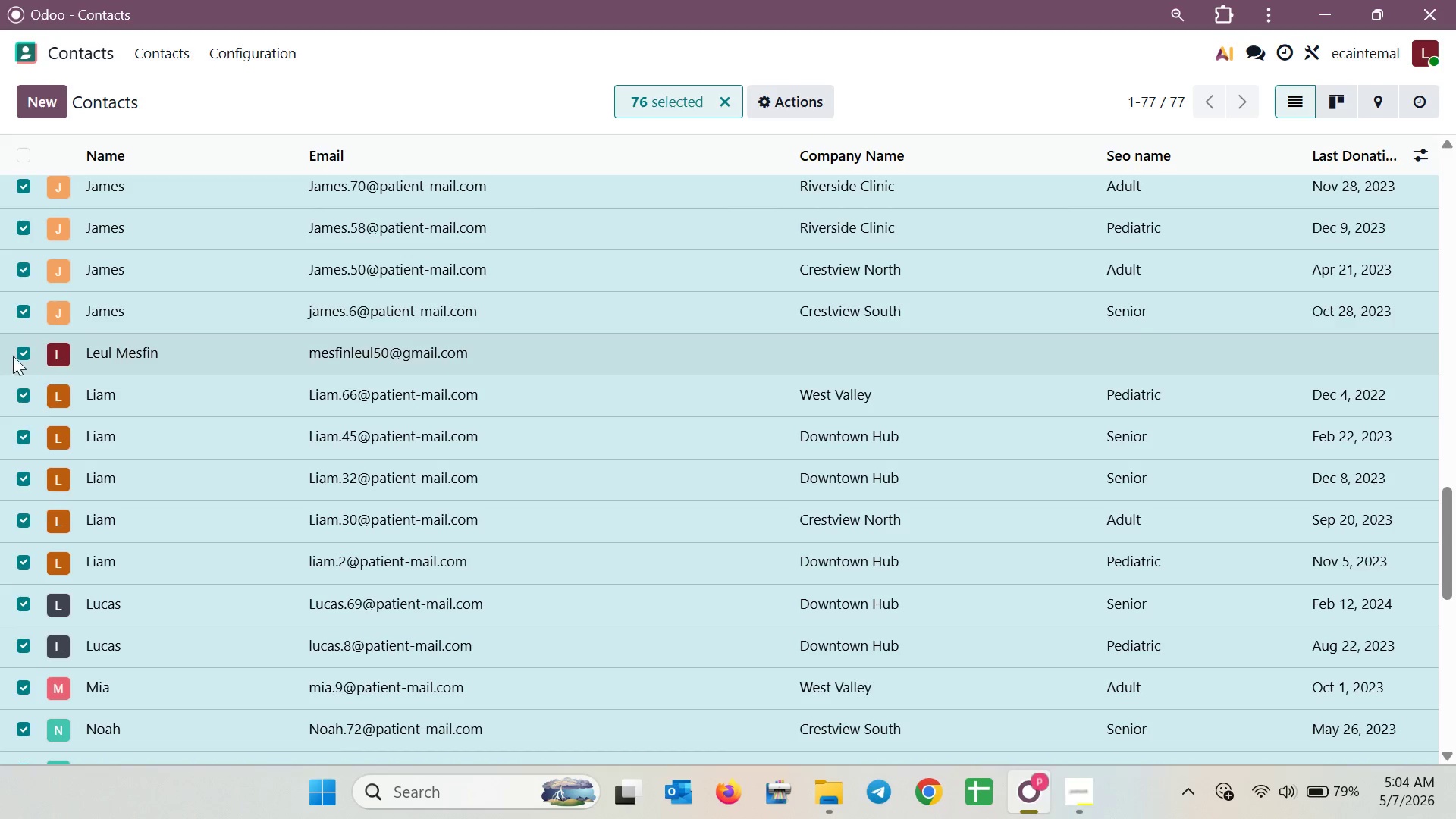 
left_click([12, 347])
 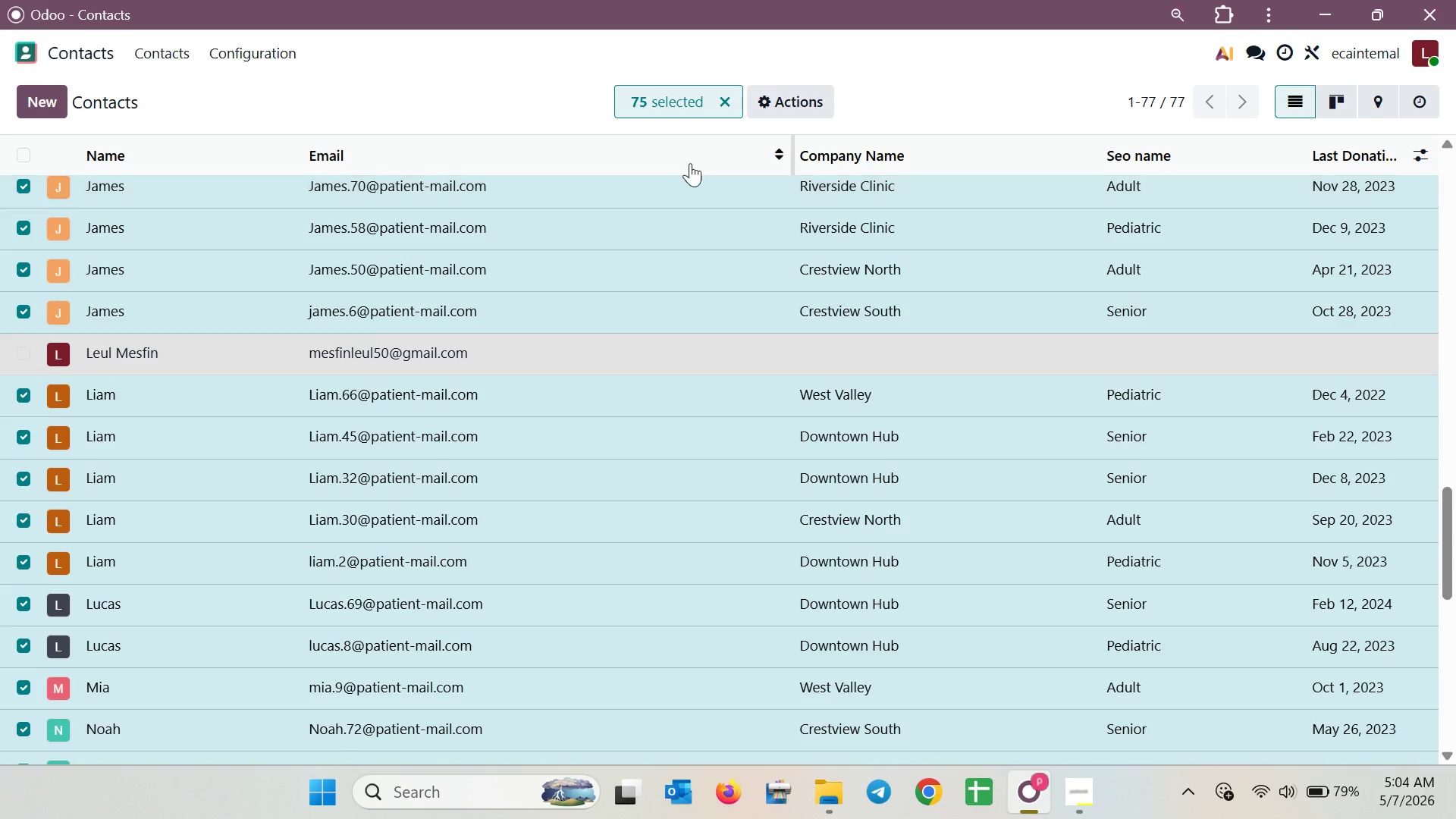 
left_click([774, 104])
 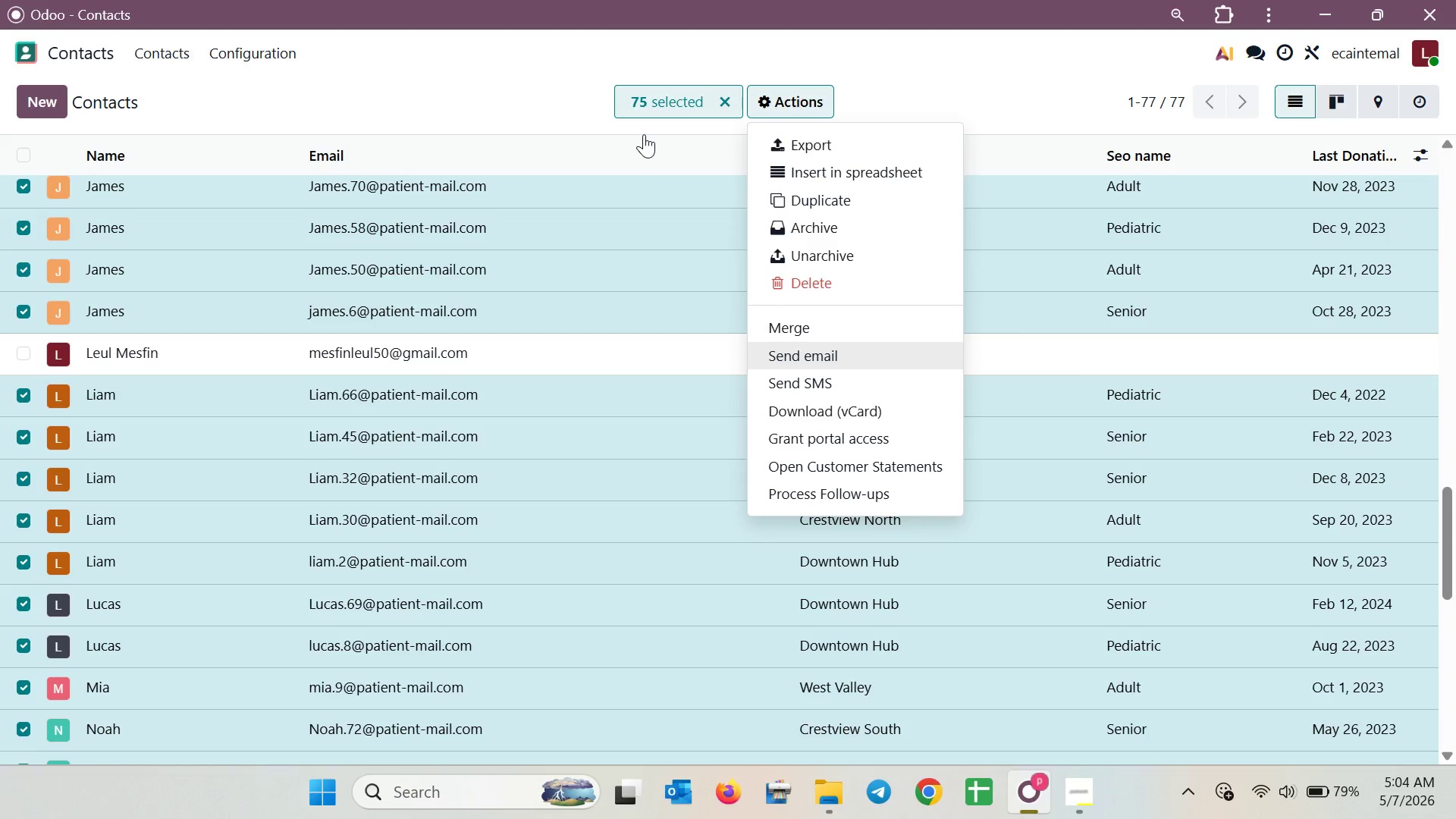 
wait(14.31)
 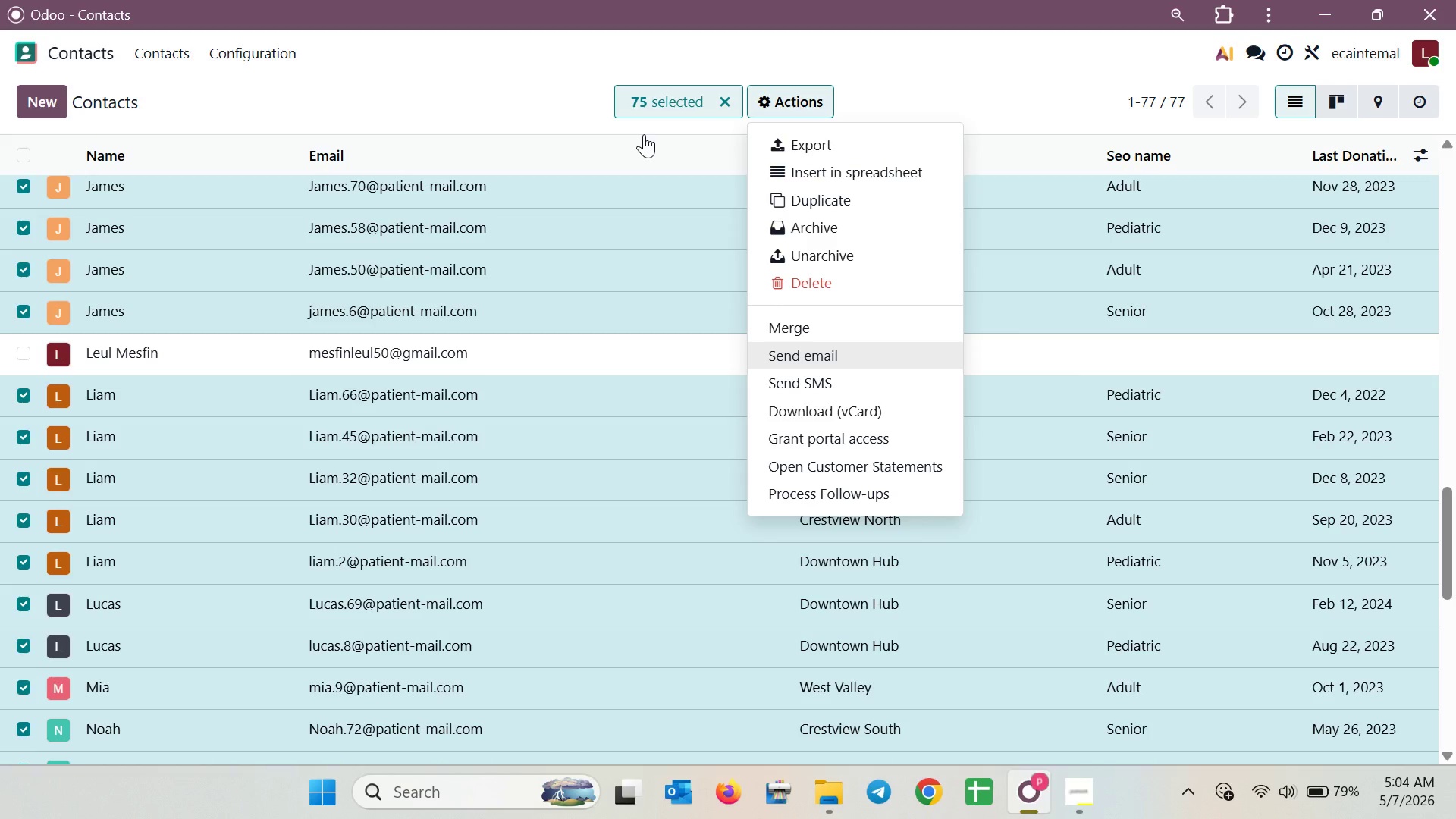 
left_click([721, 100])
 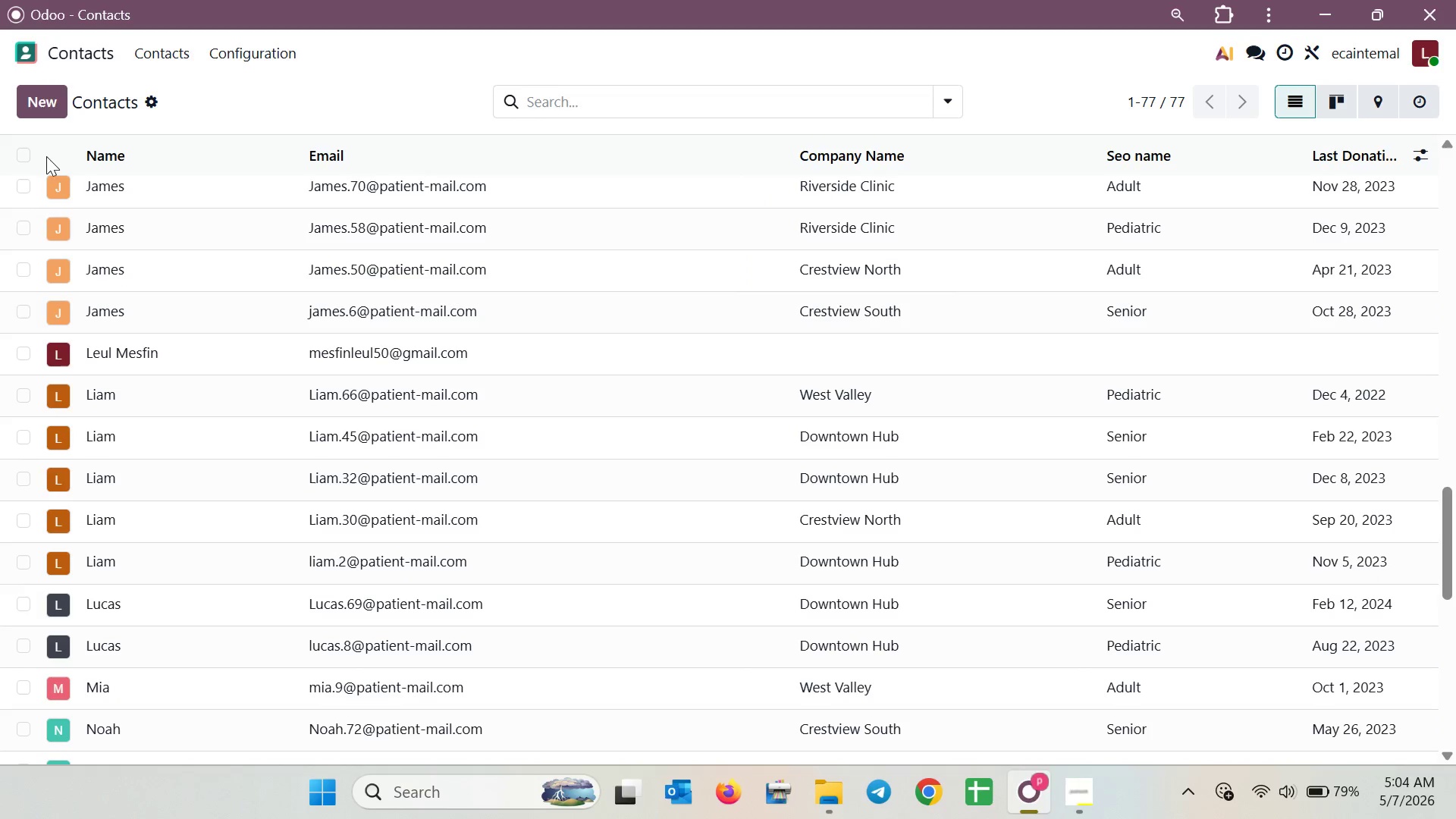 
left_click([18, 156])
 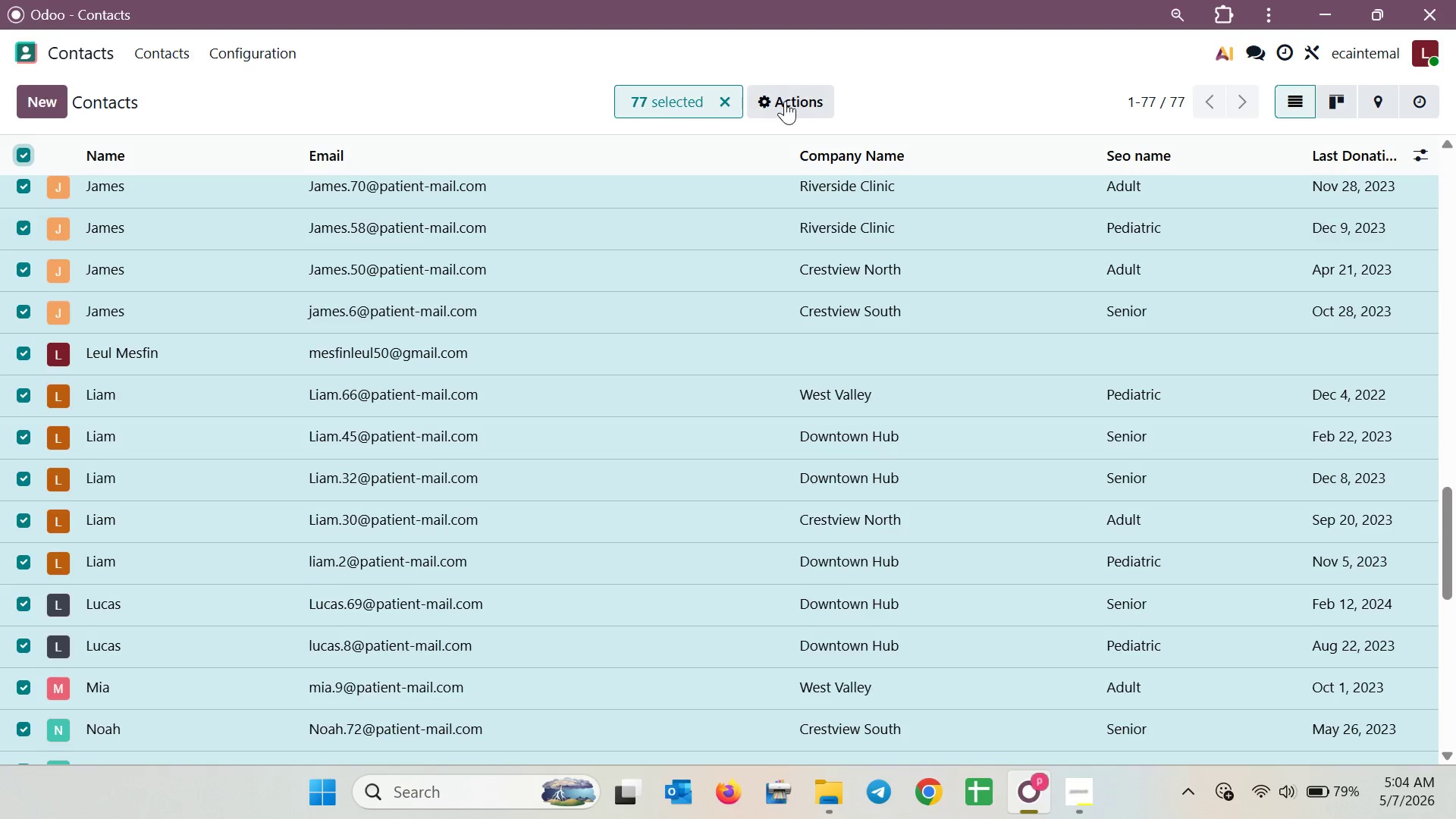 
left_click([786, 101])
 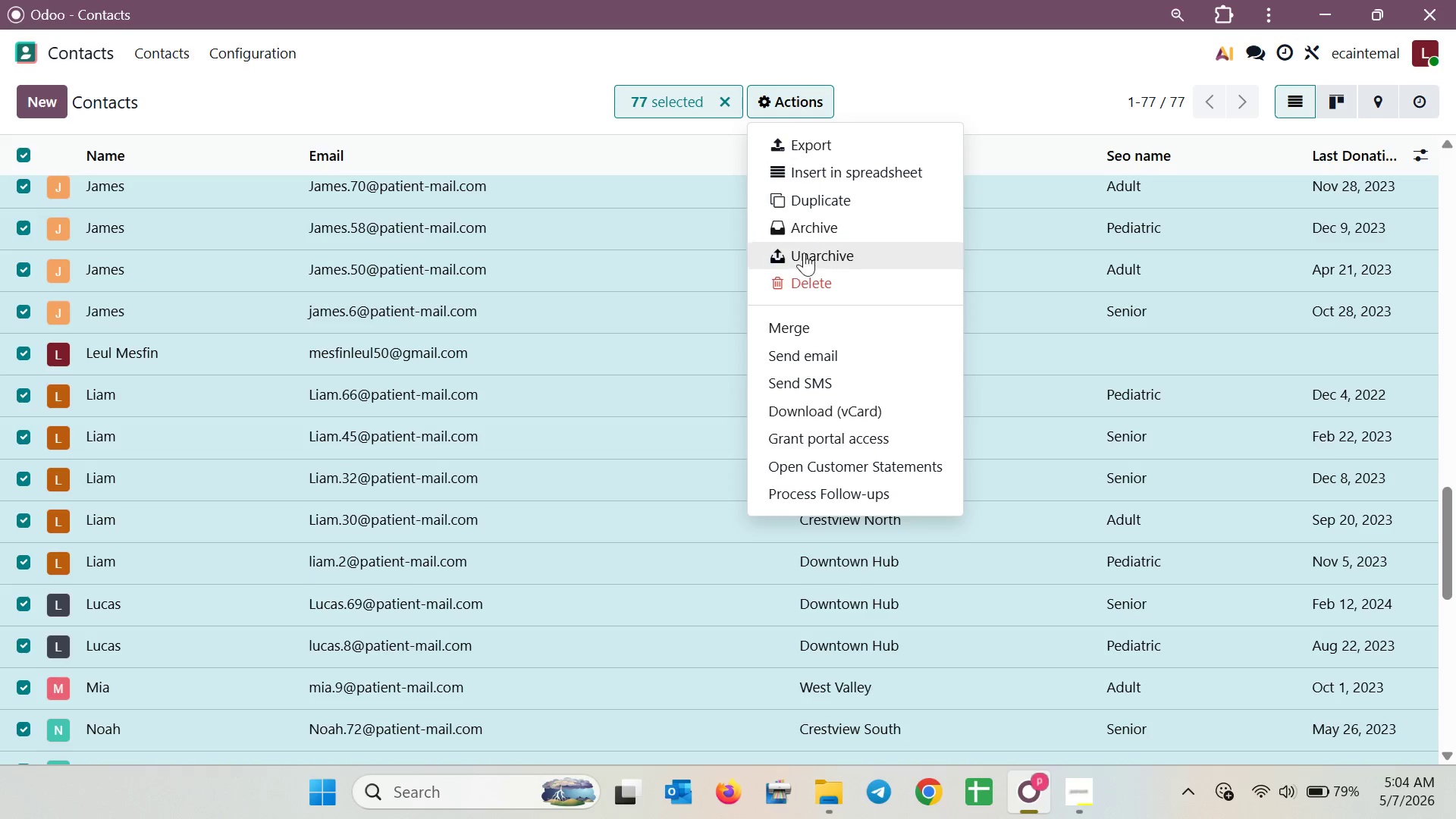 
left_click([802, 275])
 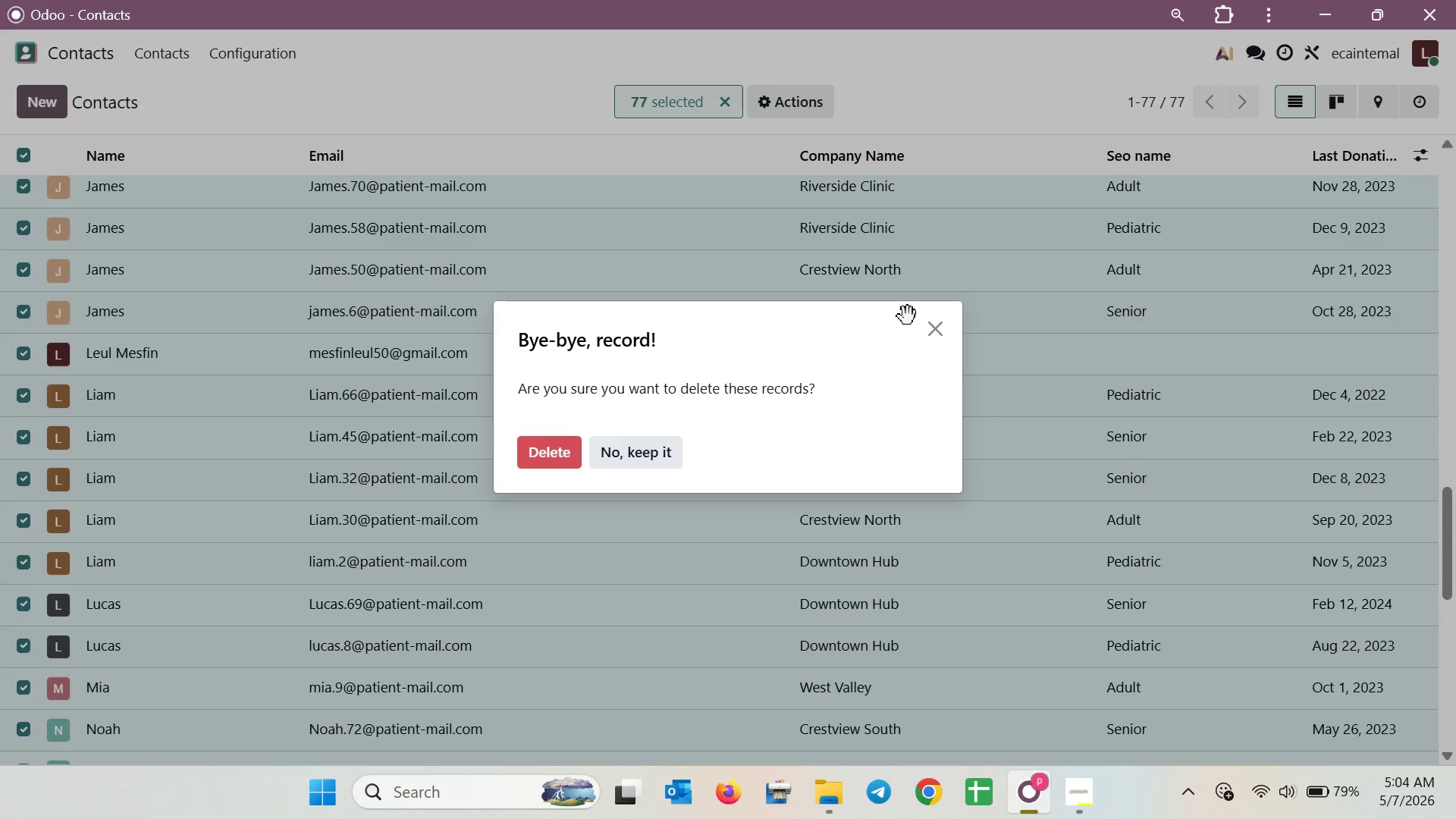 
left_click([934, 327])
 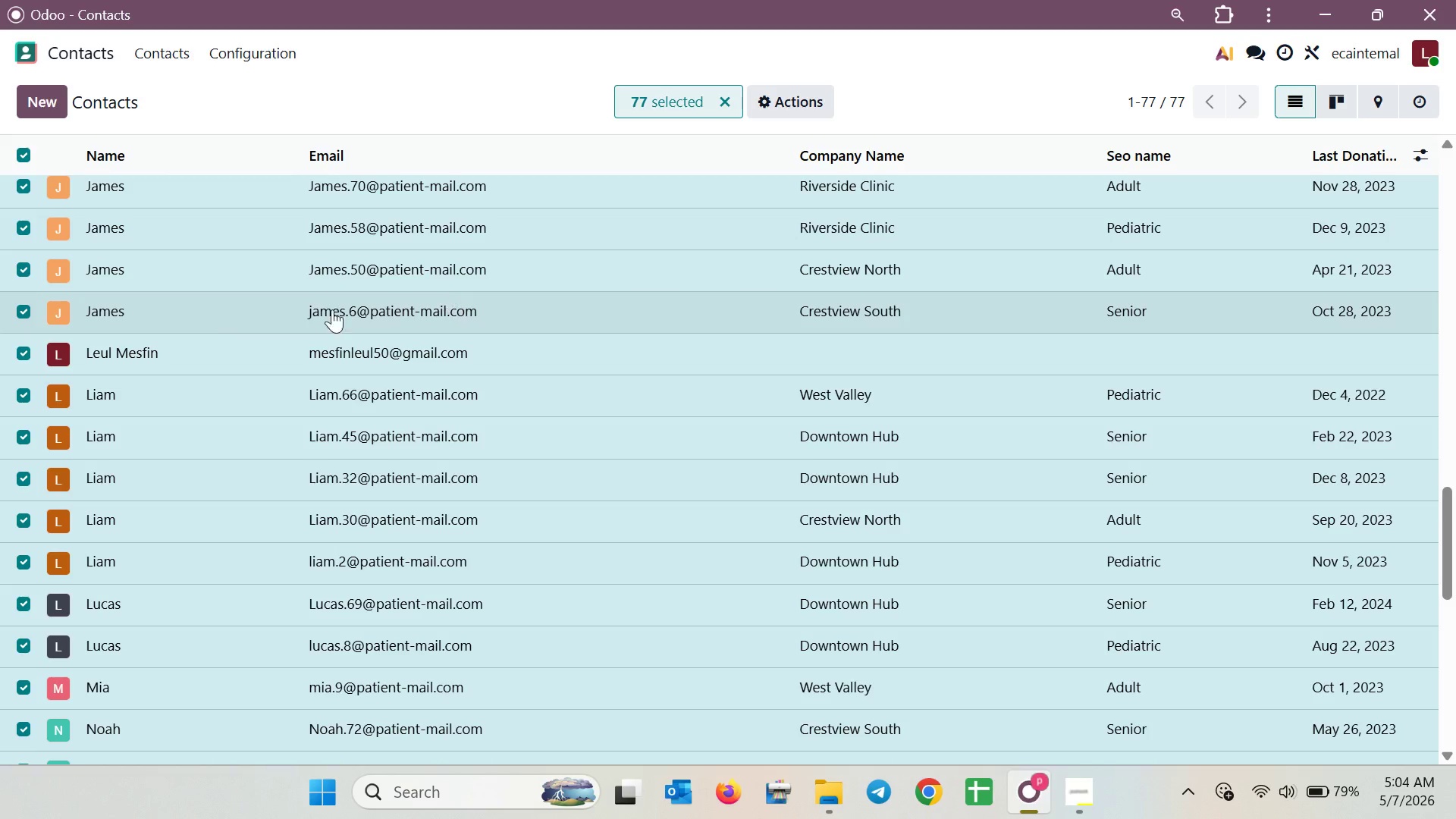 
scroll: coordinate [205, 313], scroll_direction: down, amount: 3.0
 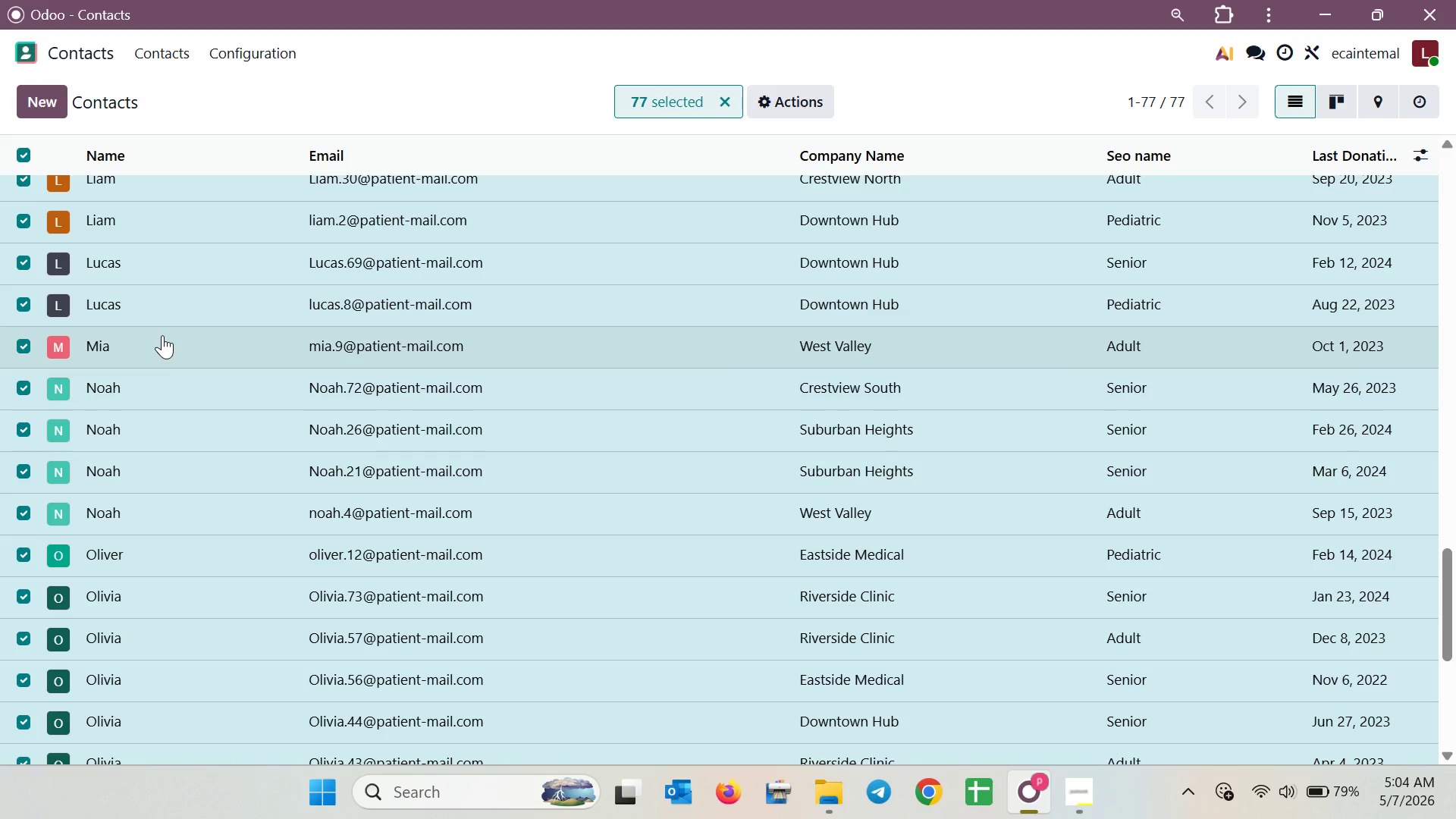 
scroll: coordinate [146, 333], scroll_direction: up, amount: 2.0
 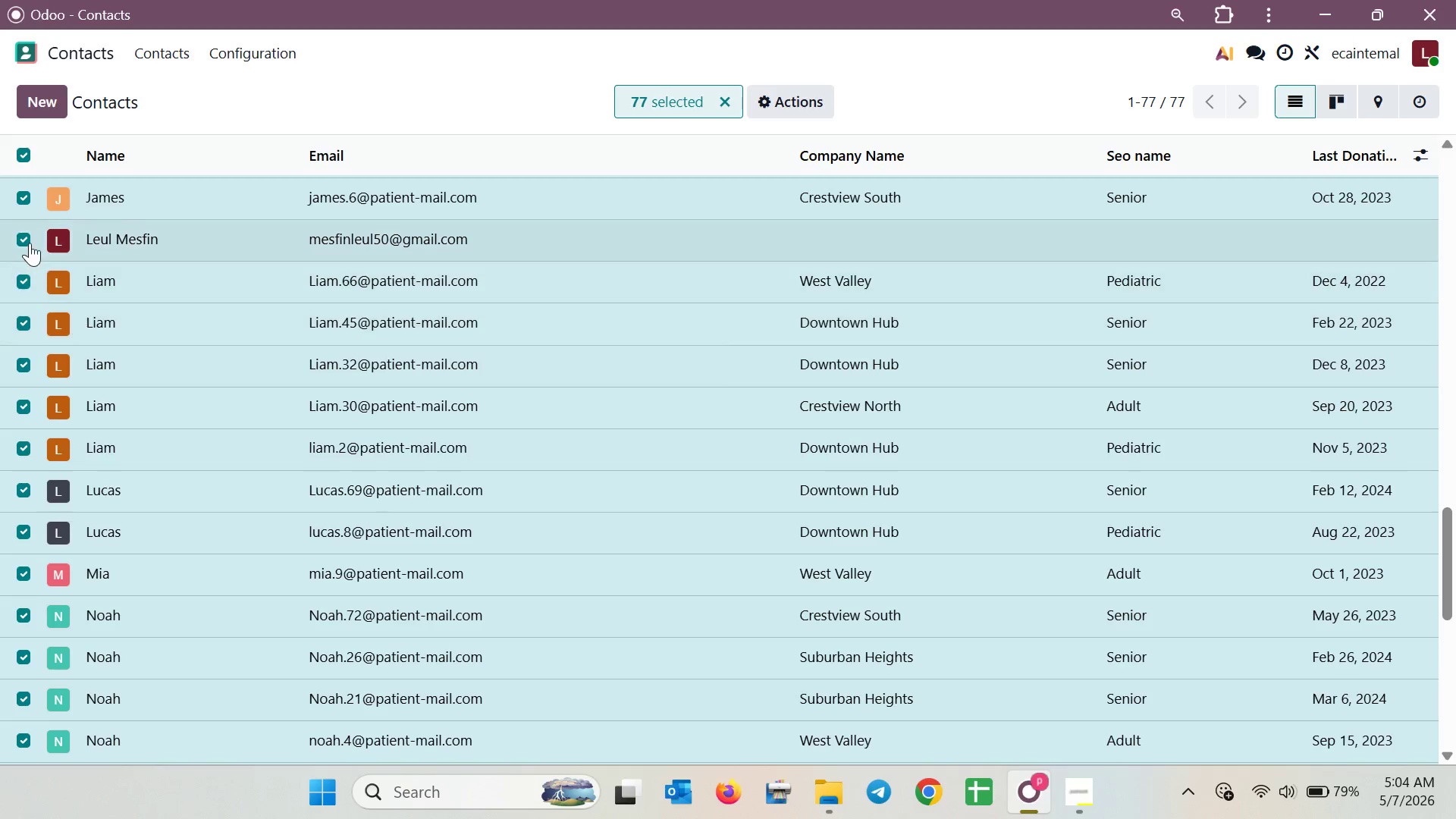 
left_click([29, 243])
 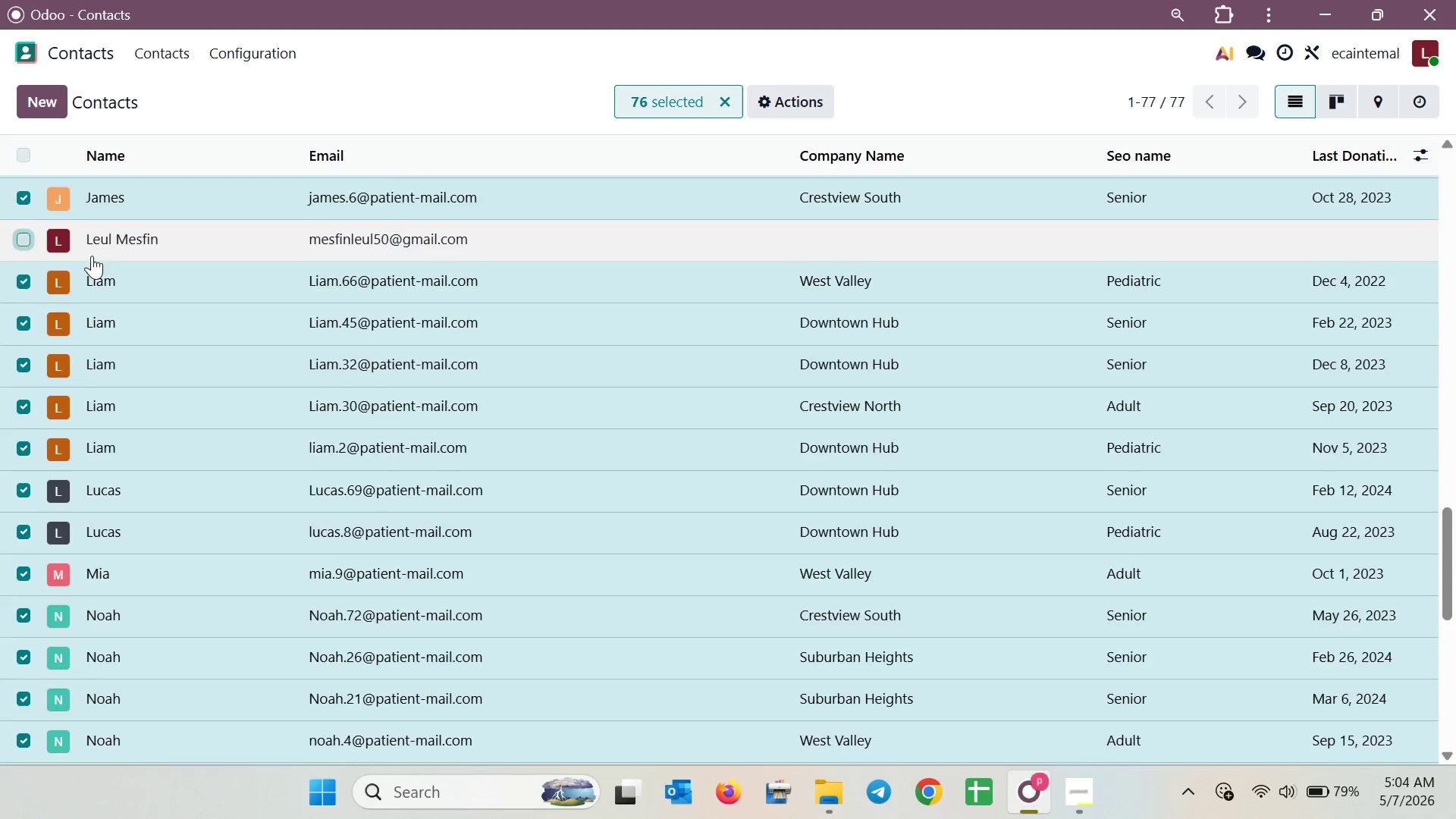 
scroll: coordinate [80, 453], scroll_direction: down, amount: 19.0
 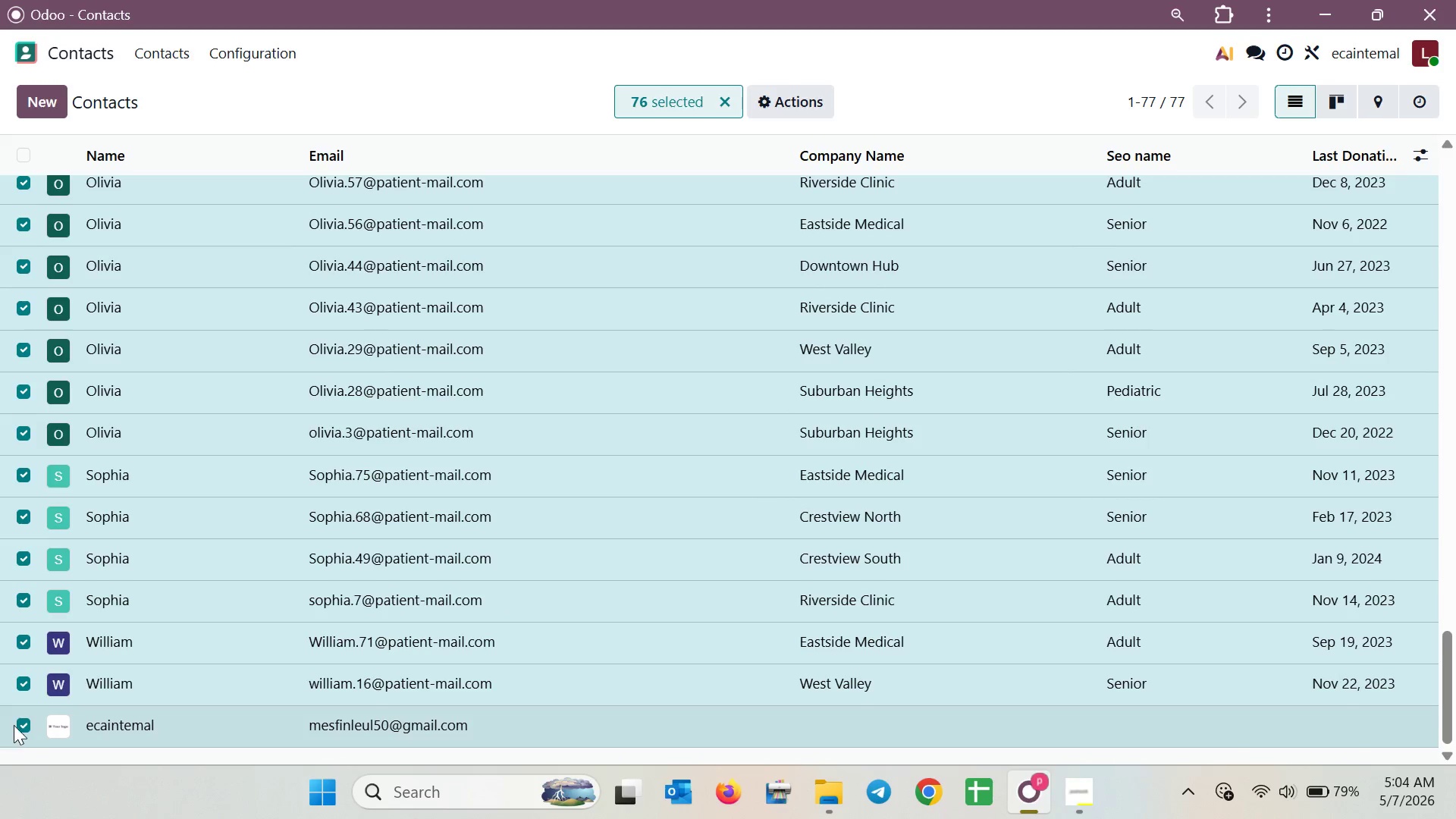 
left_click([23, 725])
 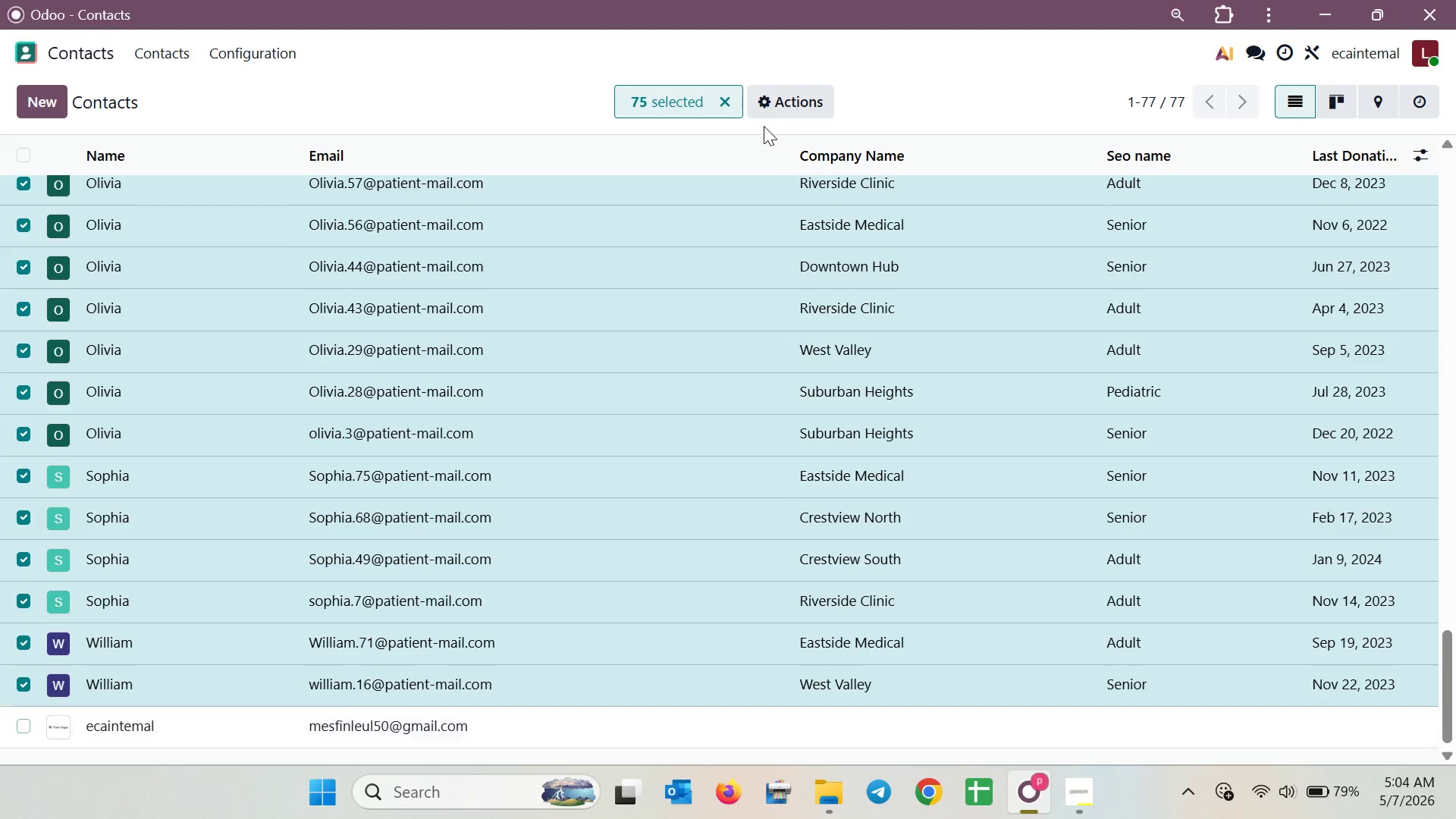 
double_click([783, 93])
 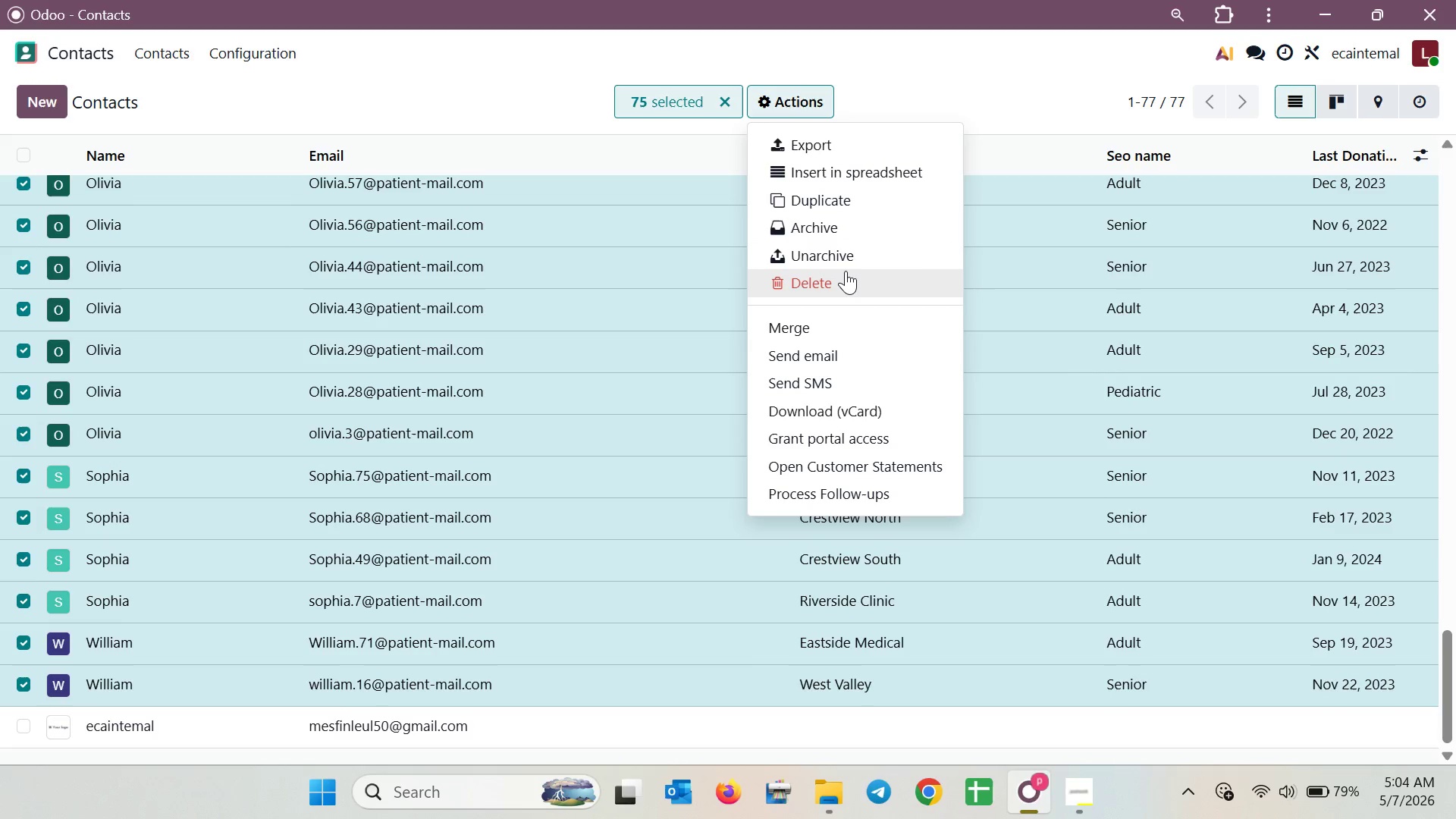 
left_click([846, 278])
 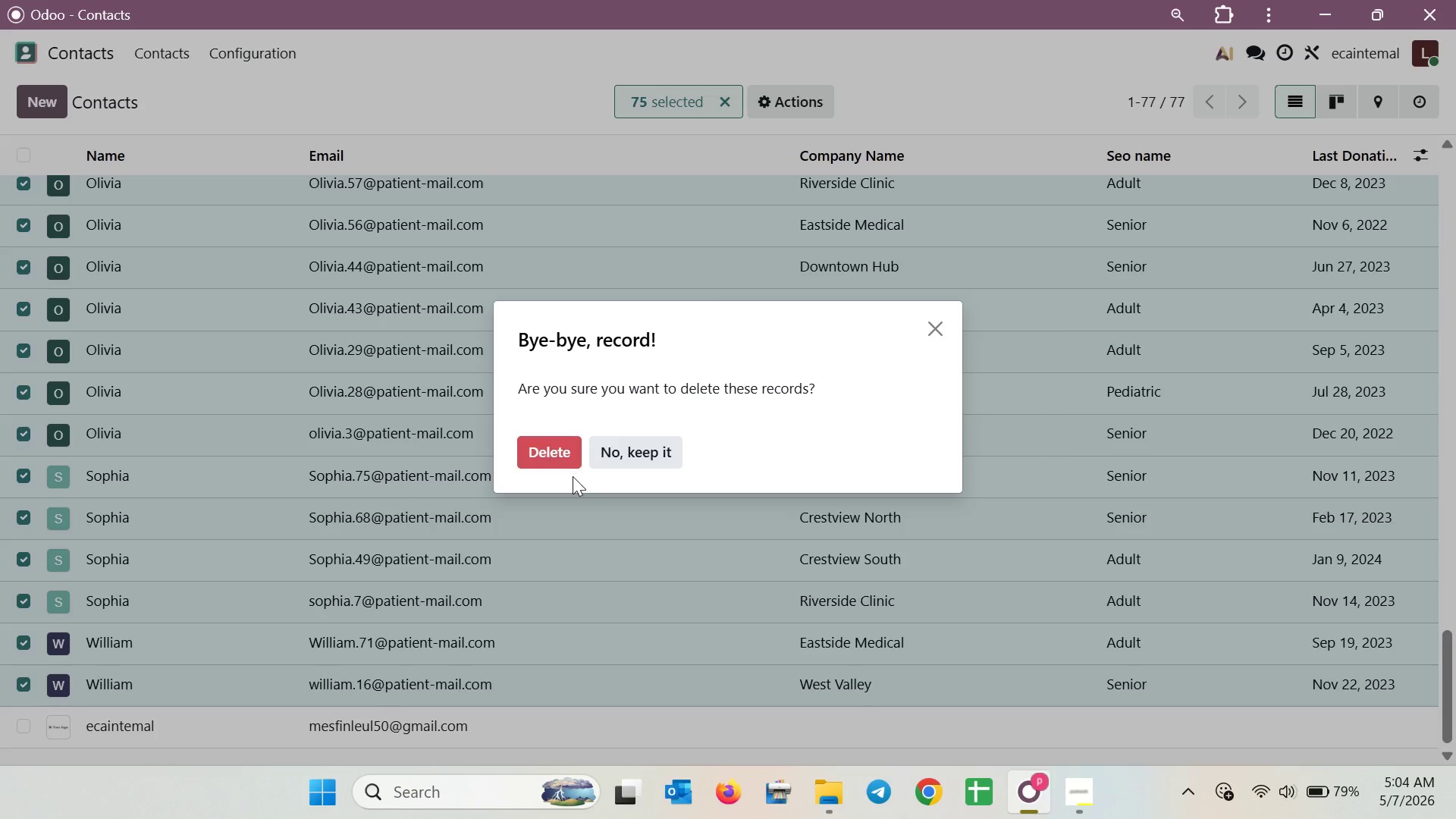 
left_click([555, 458])
 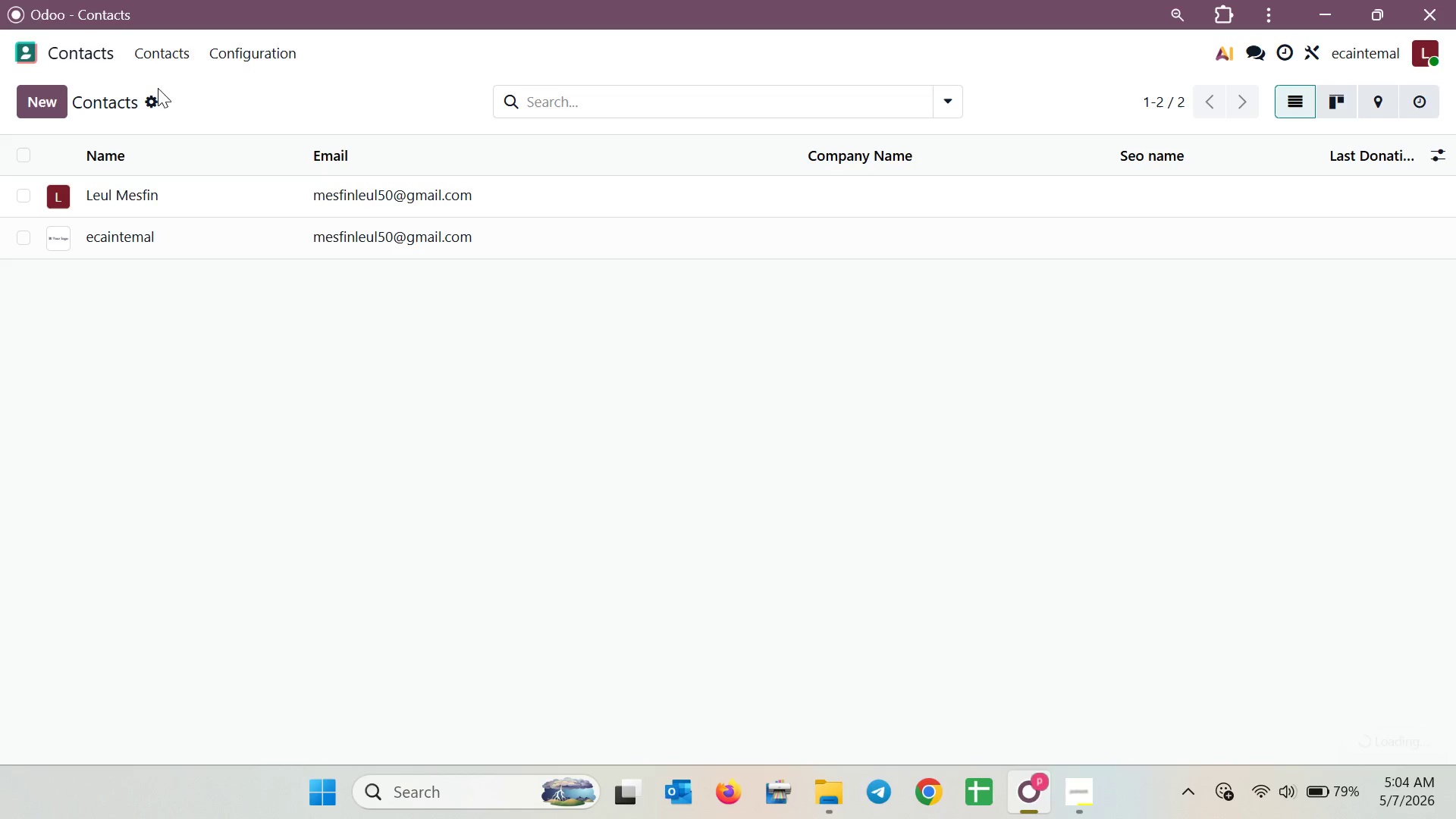 
left_click([63, 61])
 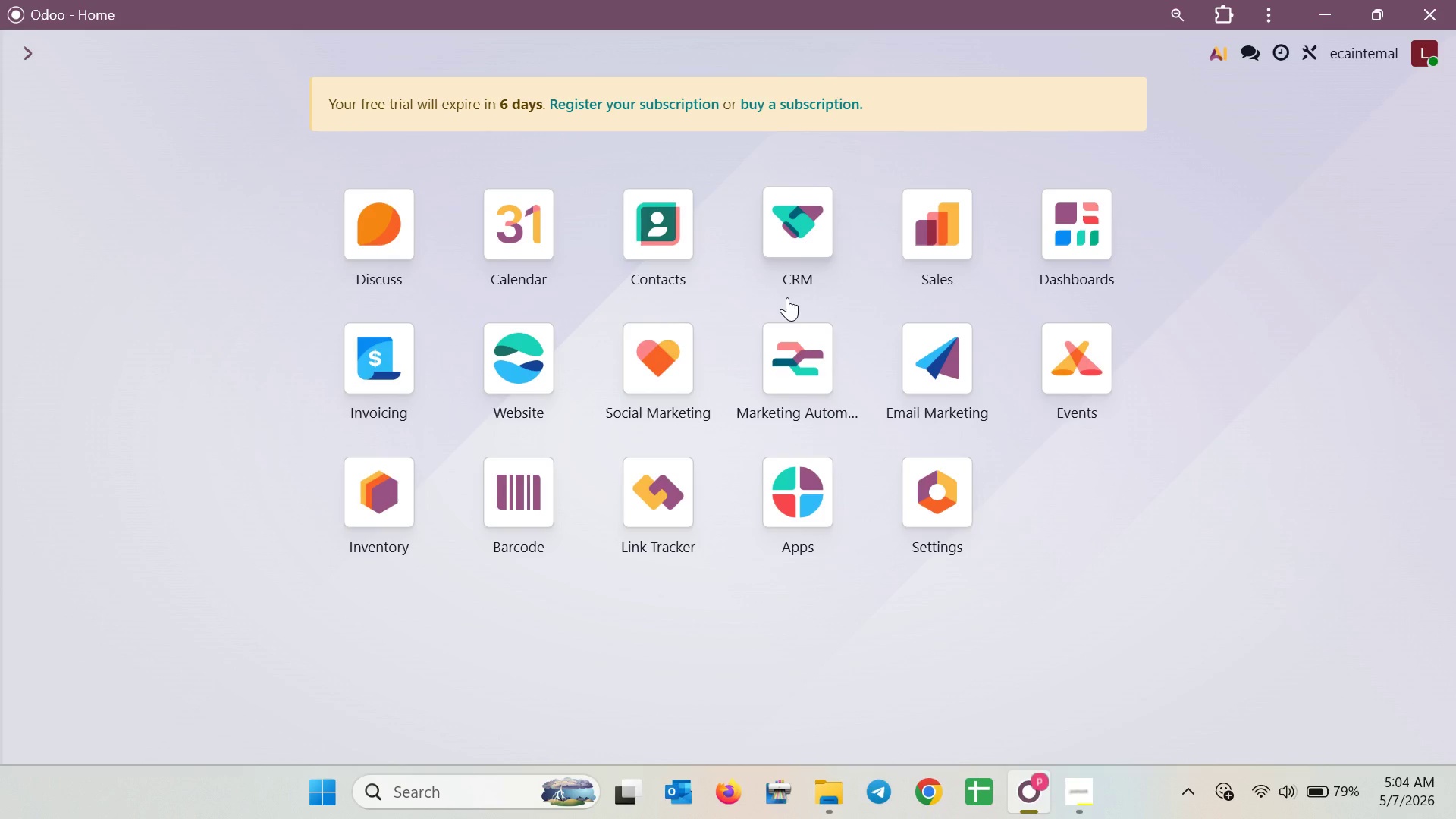 
left_click([960, 354])
 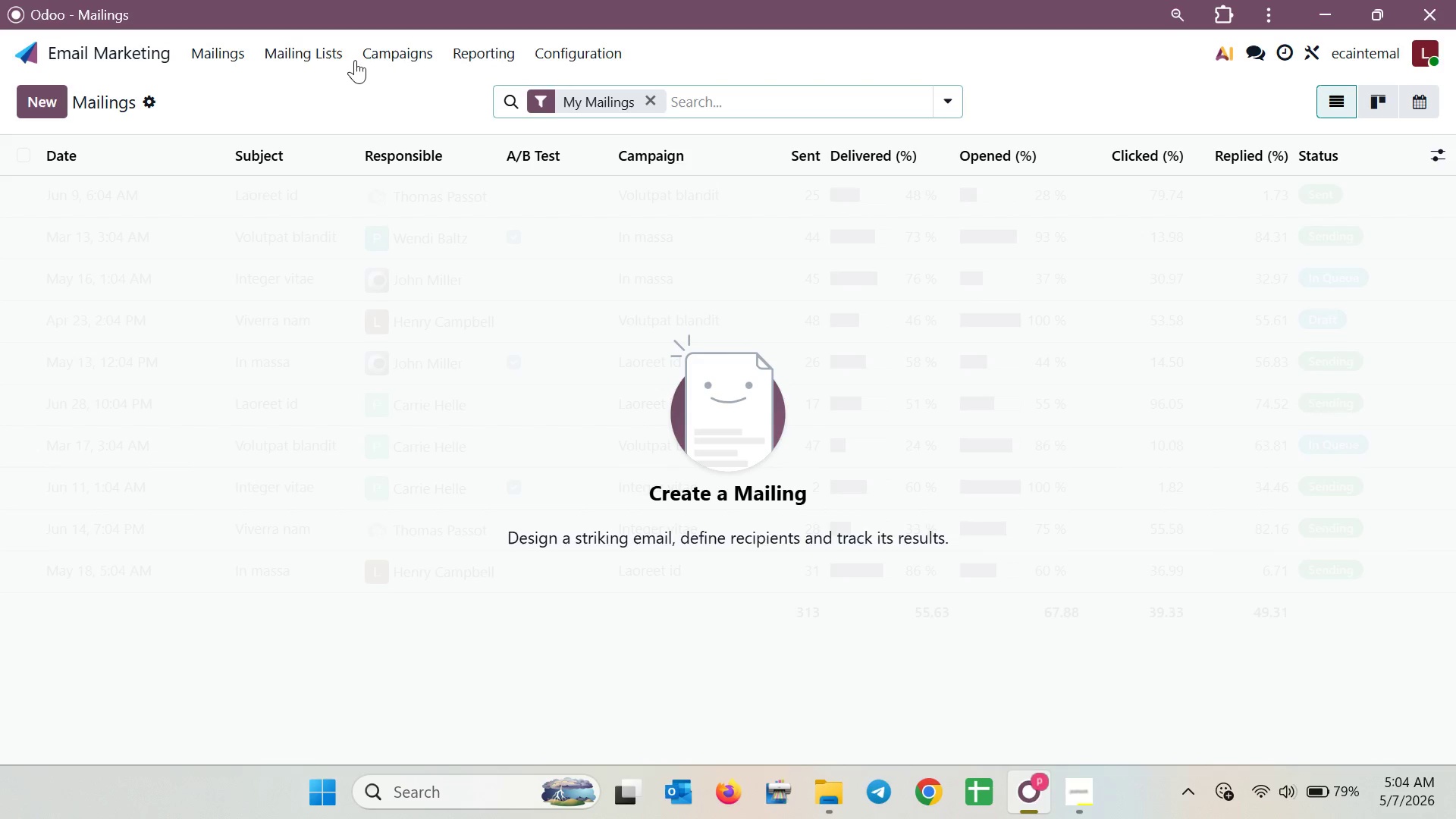 
left_click([313, 47])
 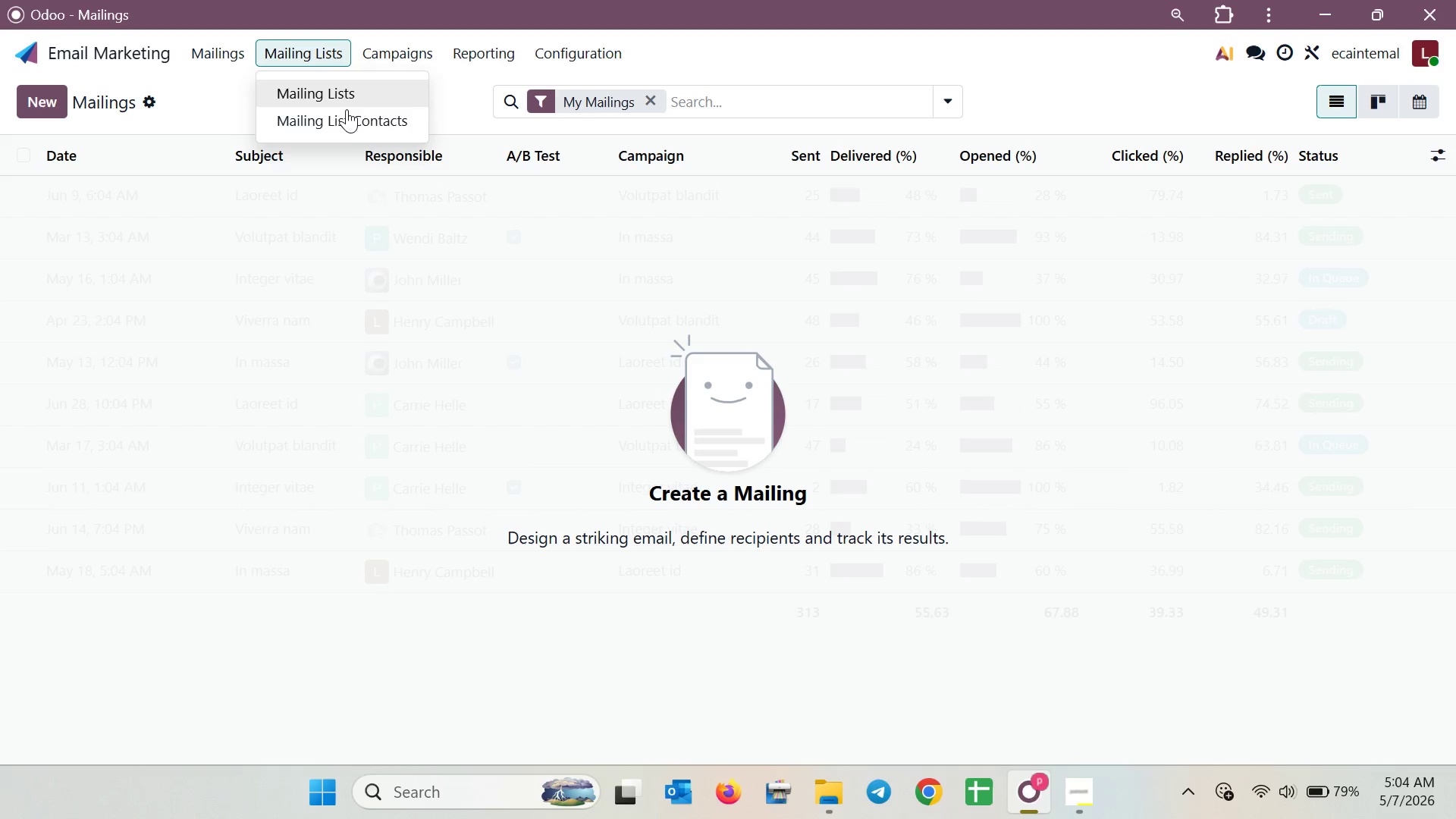 
left_click([348, 111])
 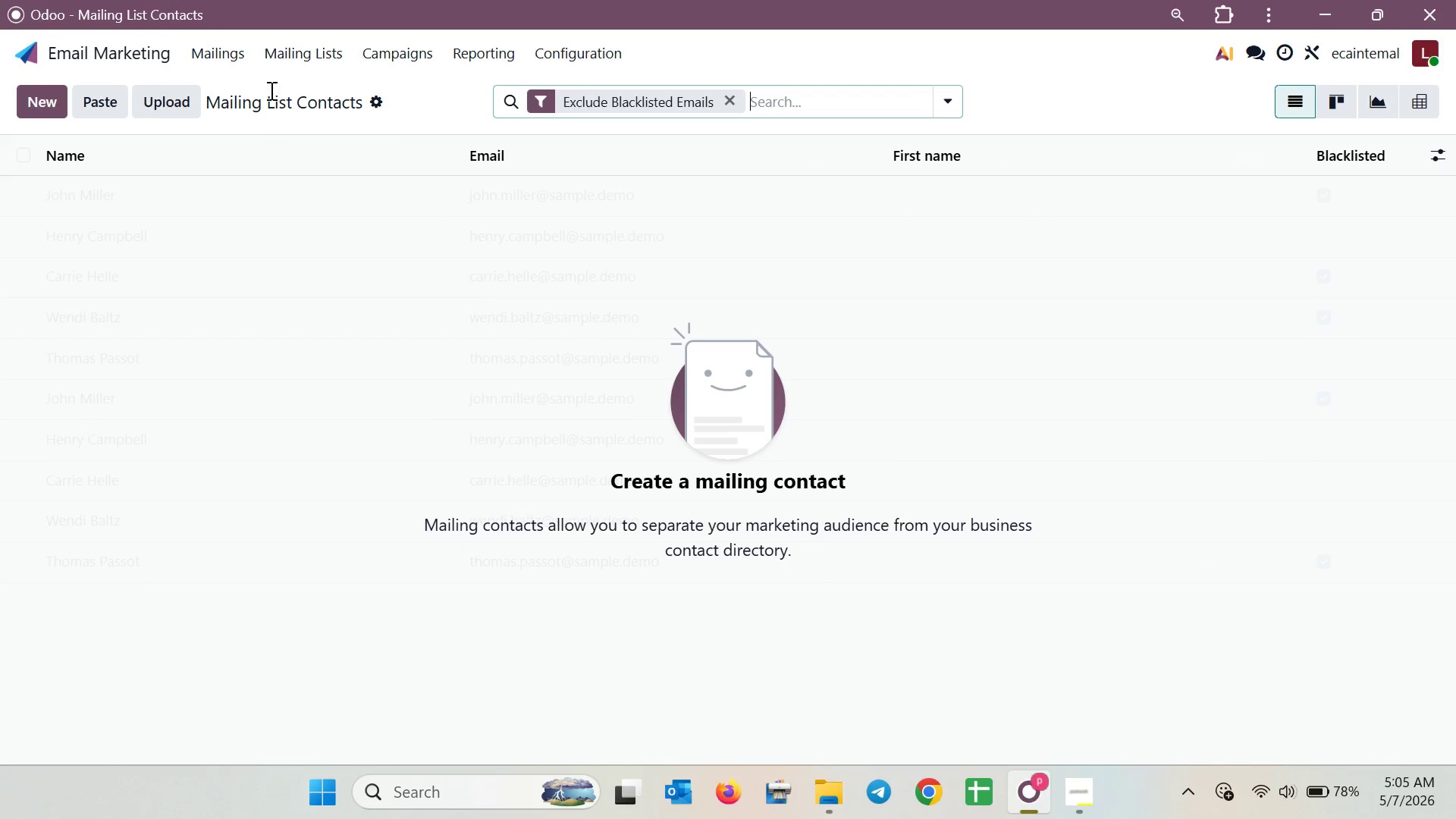 
left_click([298, 54])
 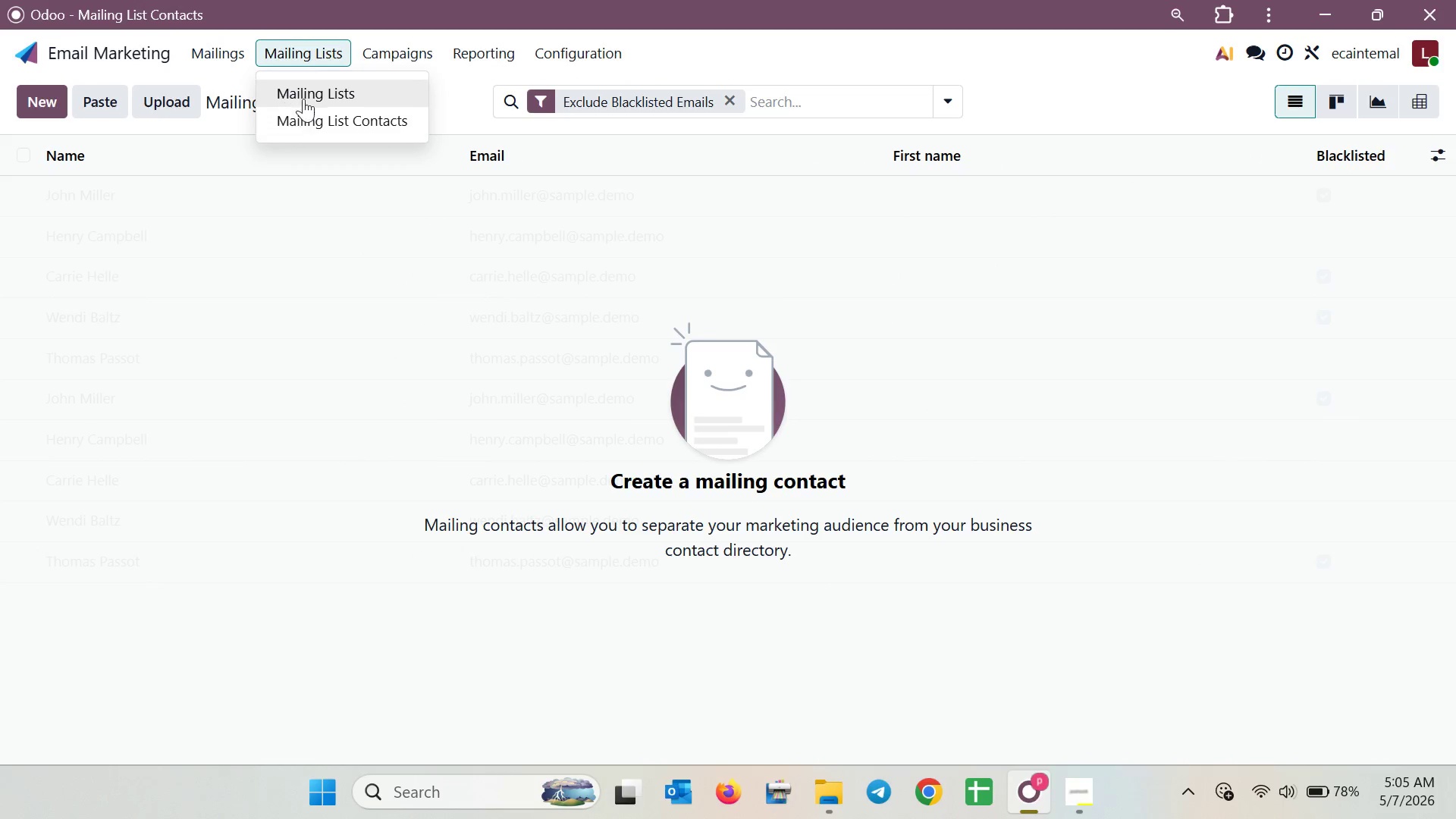 
left_click([309, 89])
 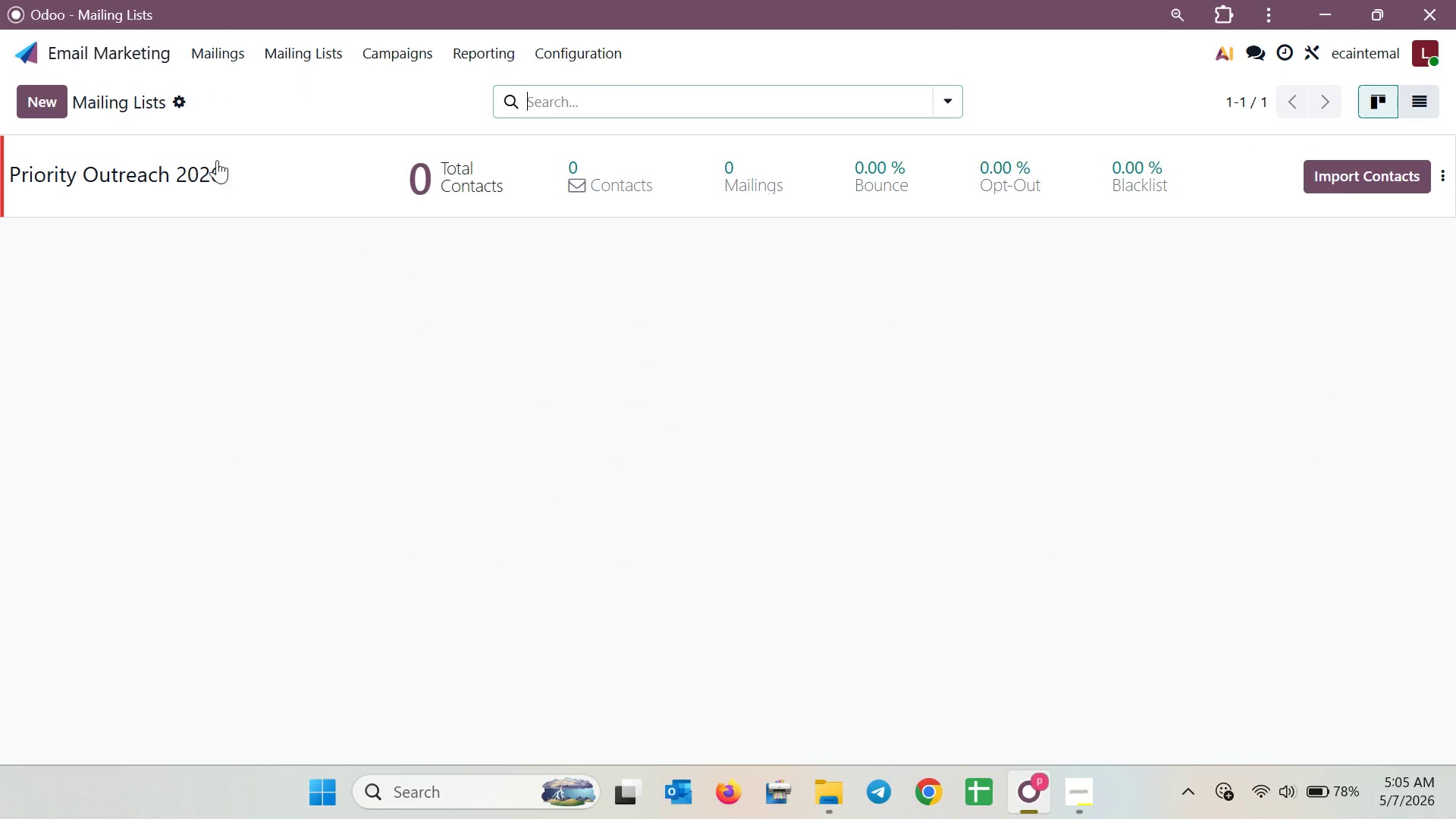 
left_click([181, 180])
 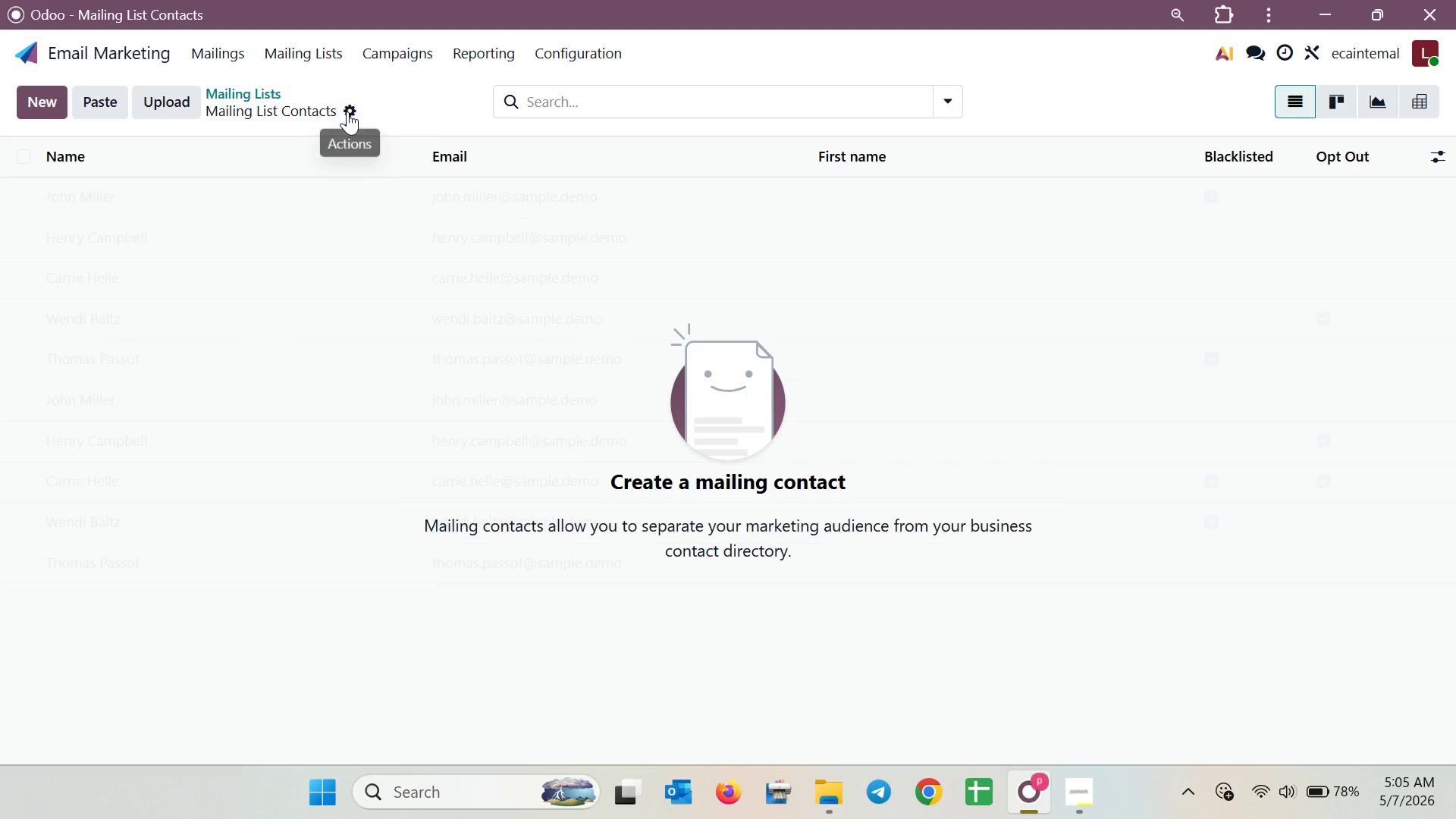 
left_click([371, 143])
 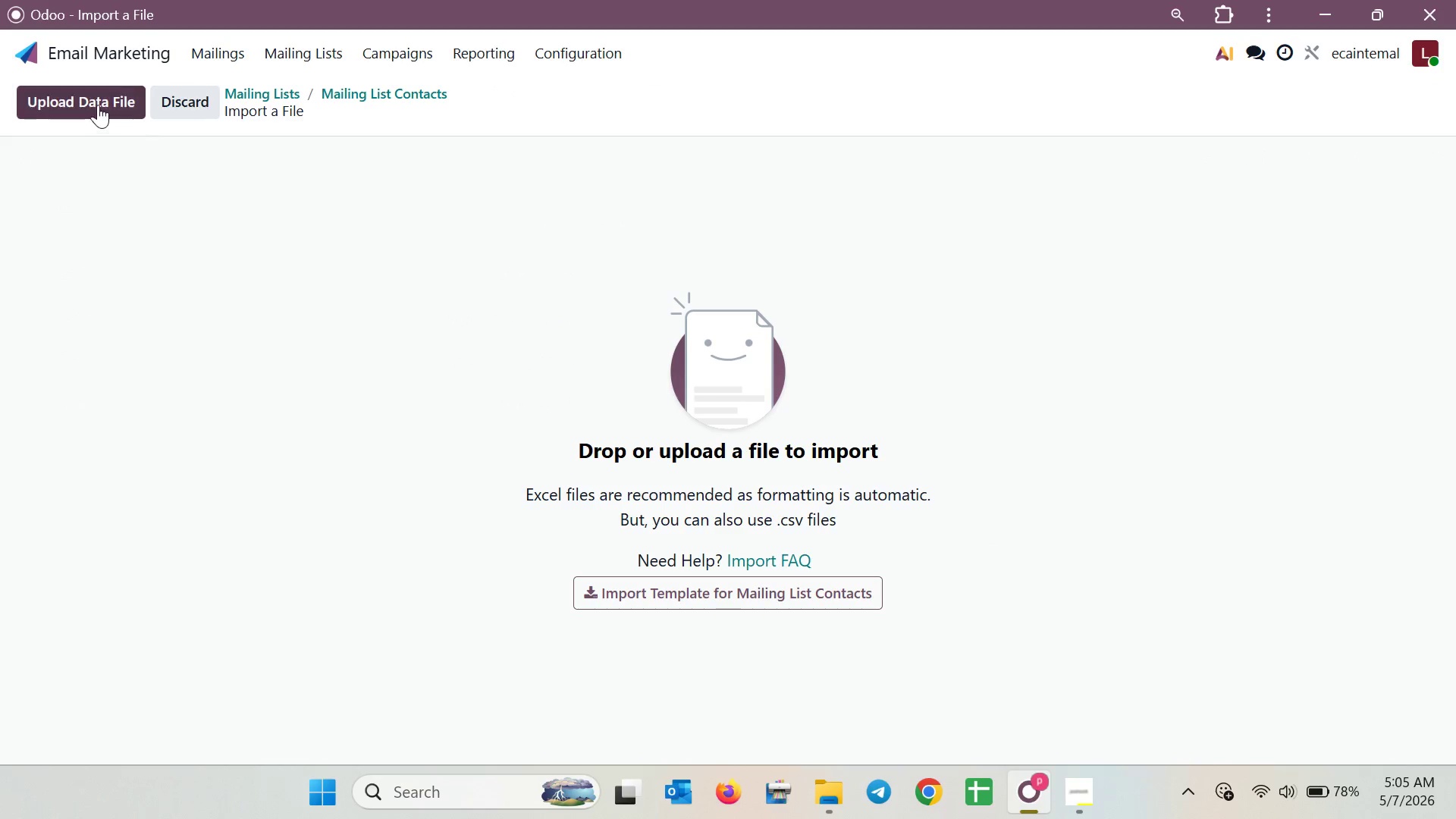 
left_click([97, 104])
 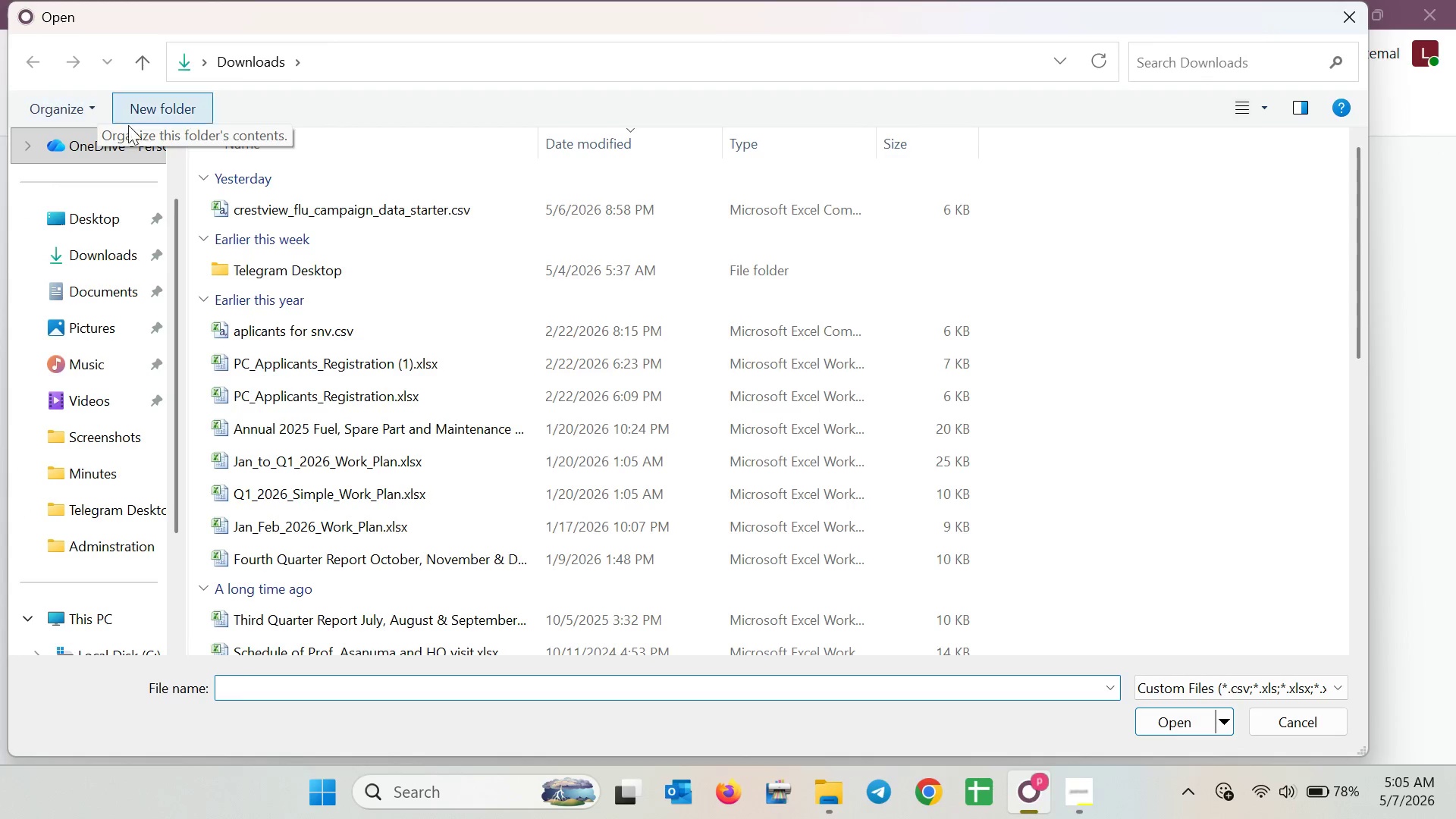 
left_click([306, 196])
 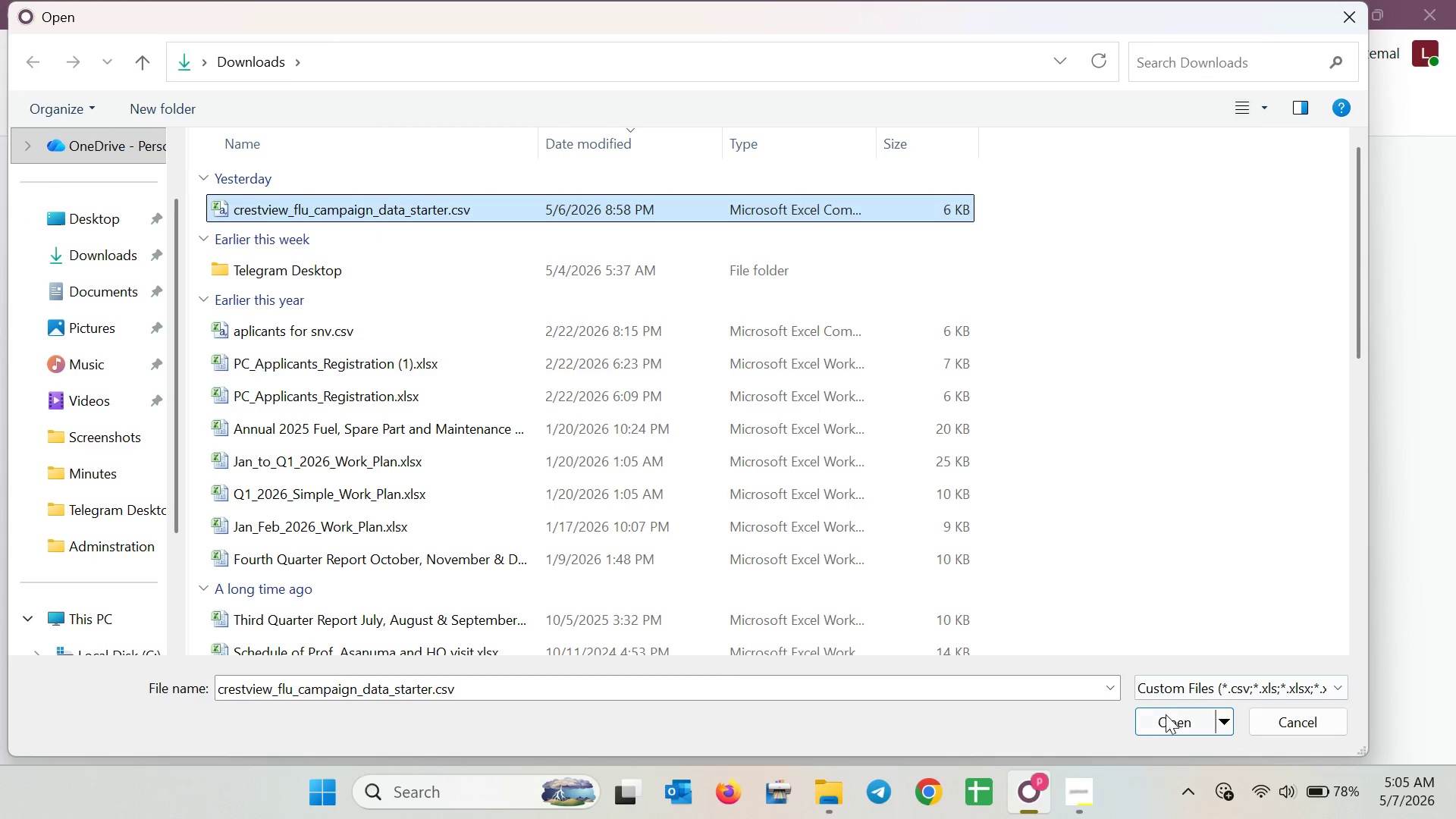 
left_click([1169, 729])
 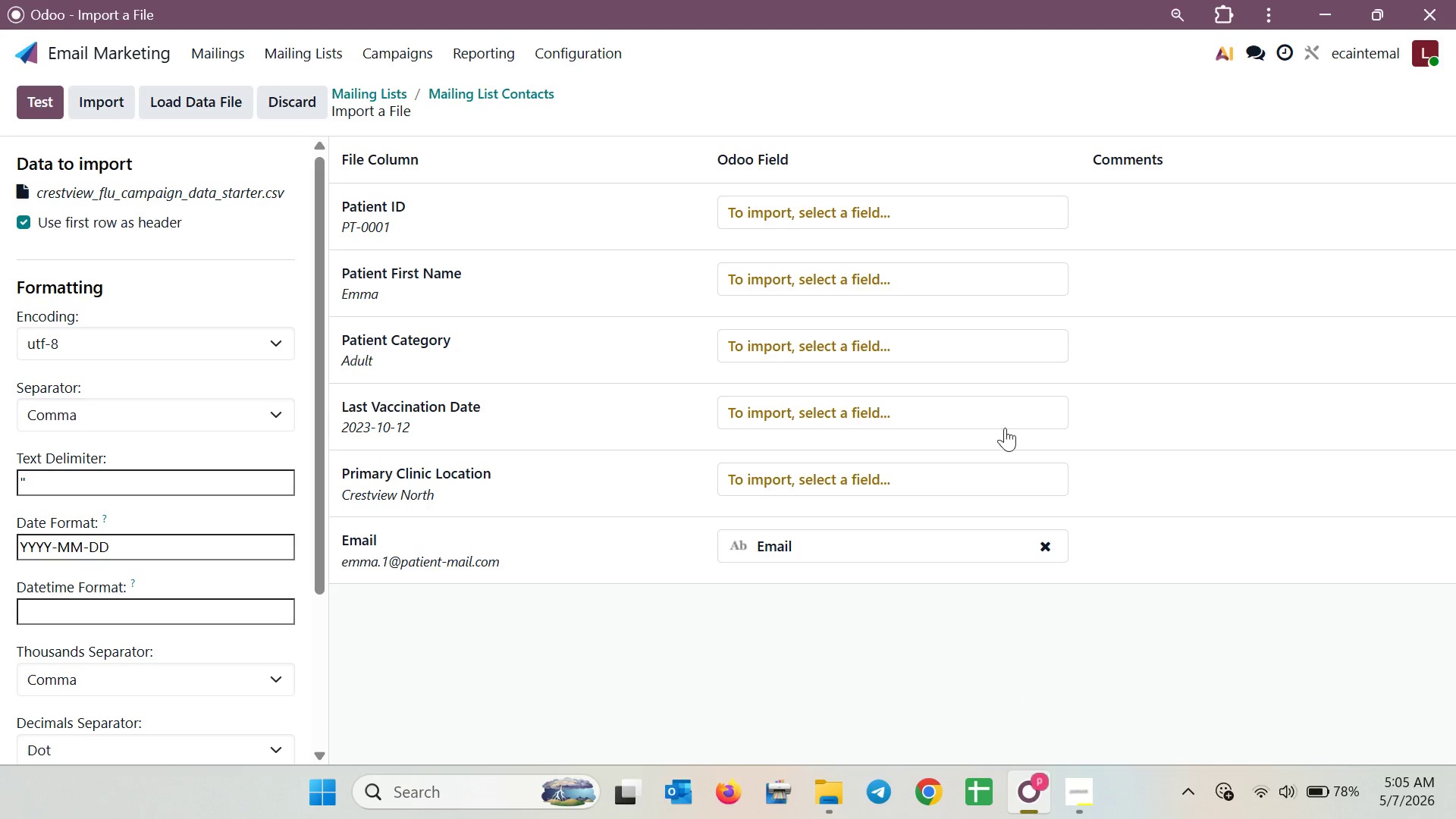 
mouse_move([1022, 228])
 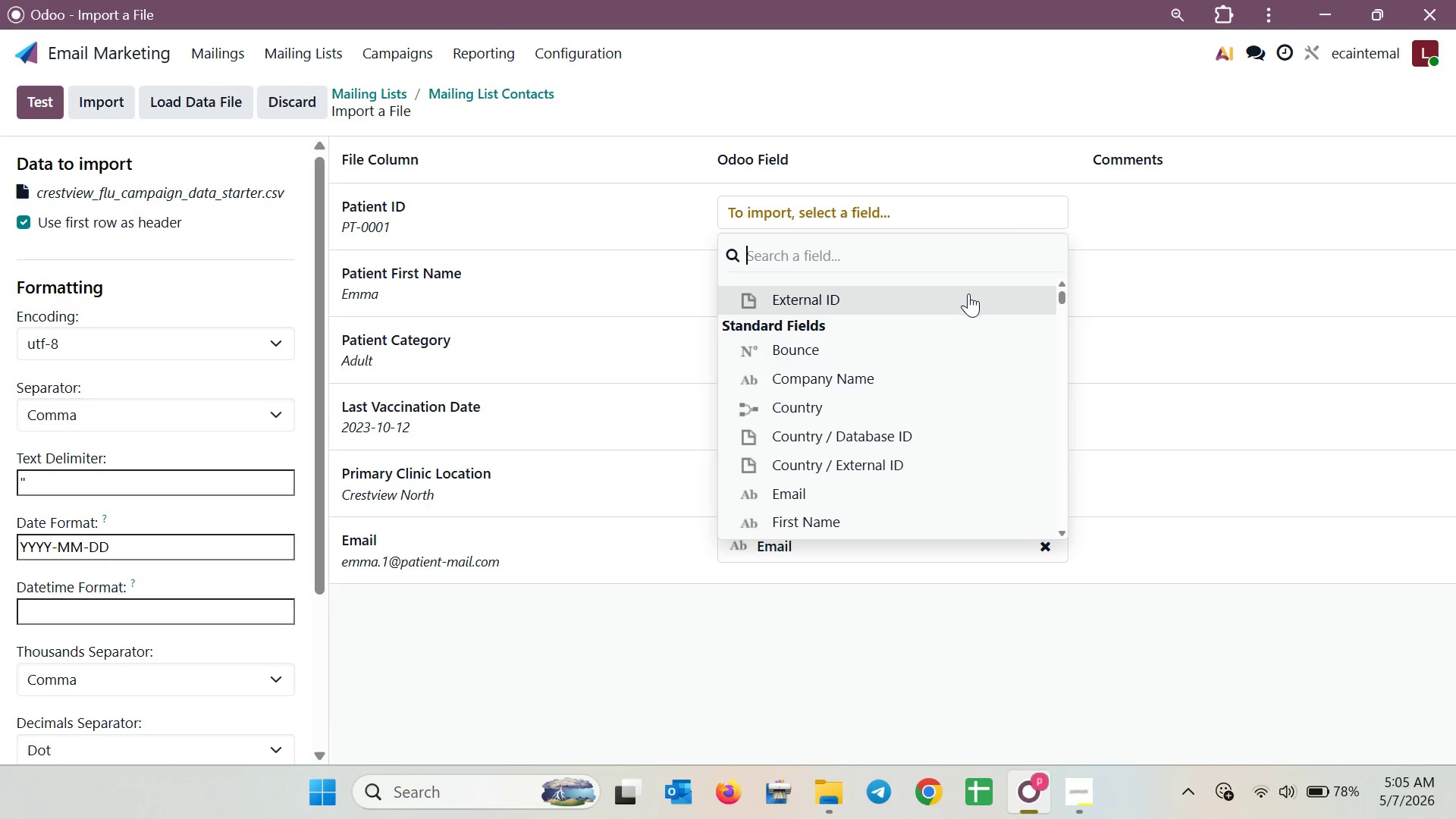 
left_click([968, 293])
 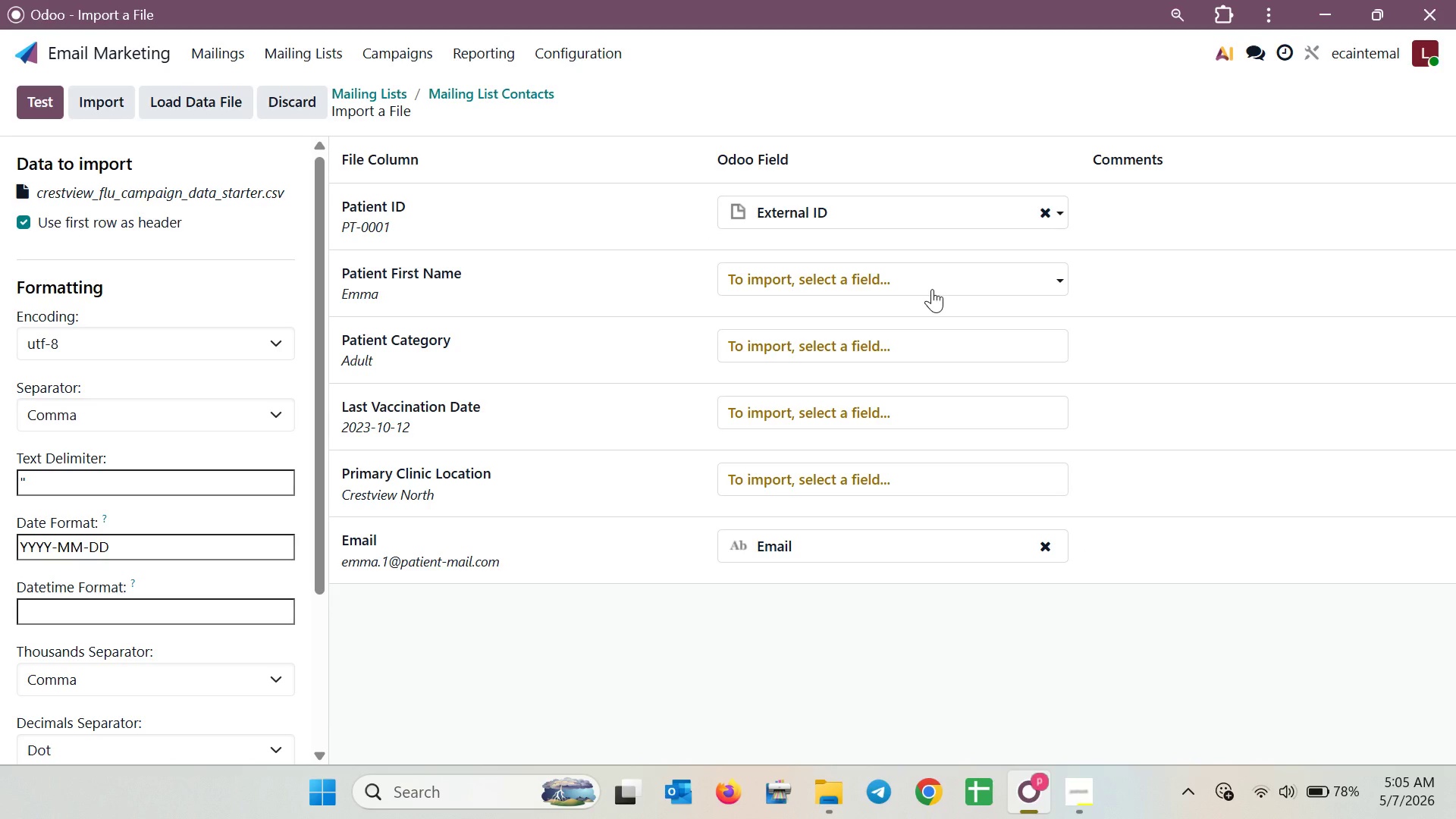 
left_click([932, 289])
 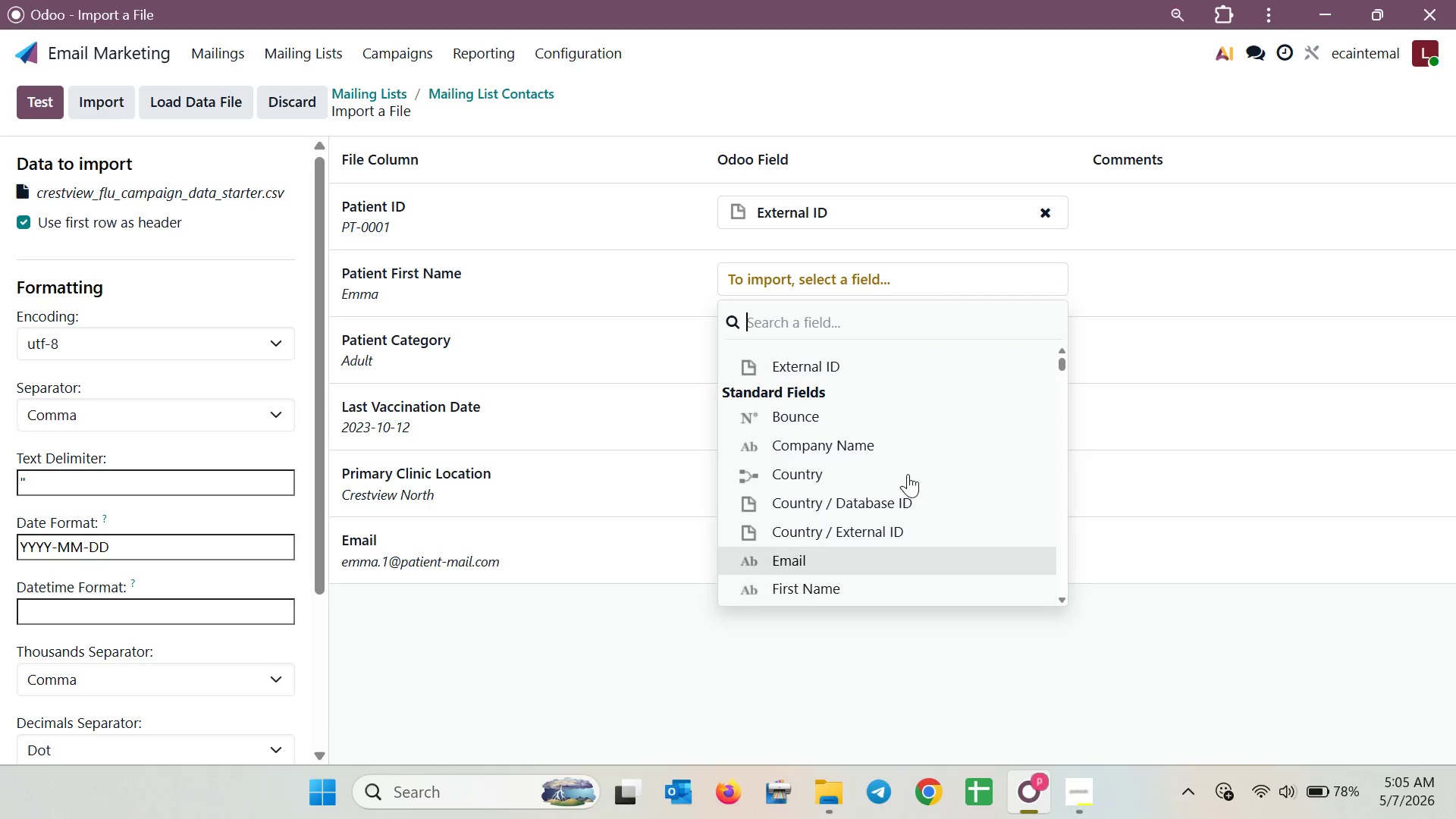 
left_click([924, 288])
 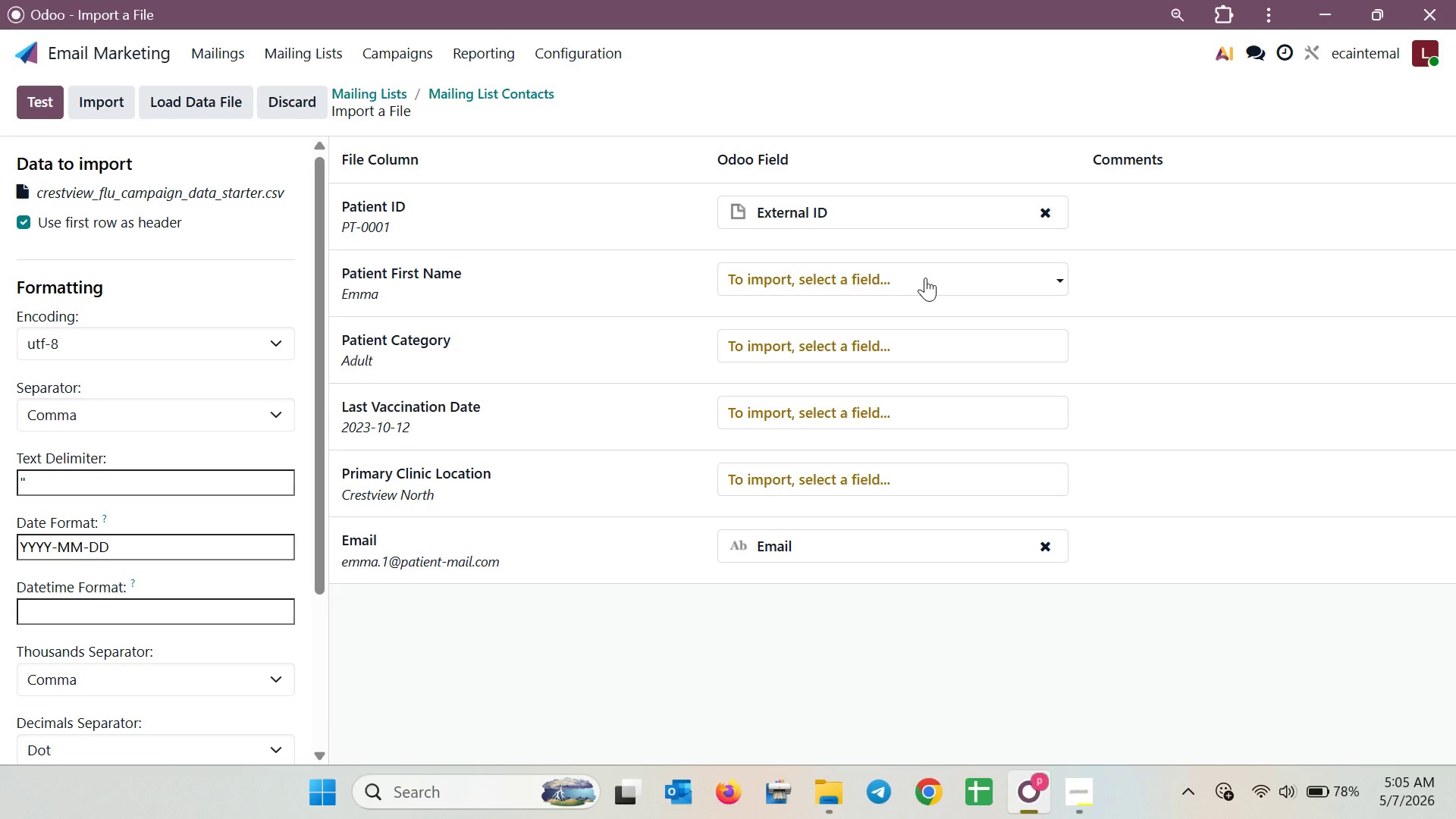 
left_click([925, 278])
 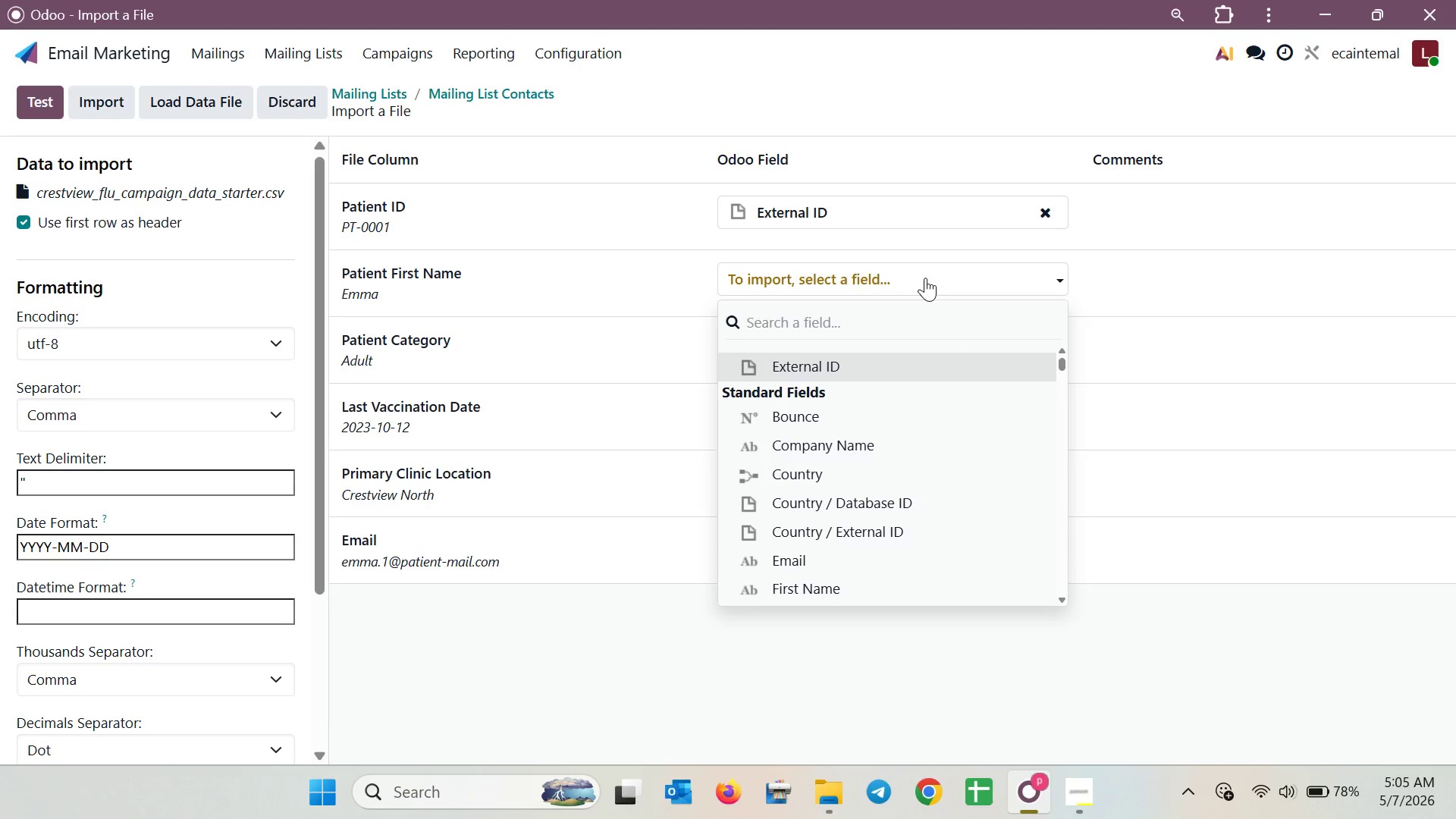 
type(name)
 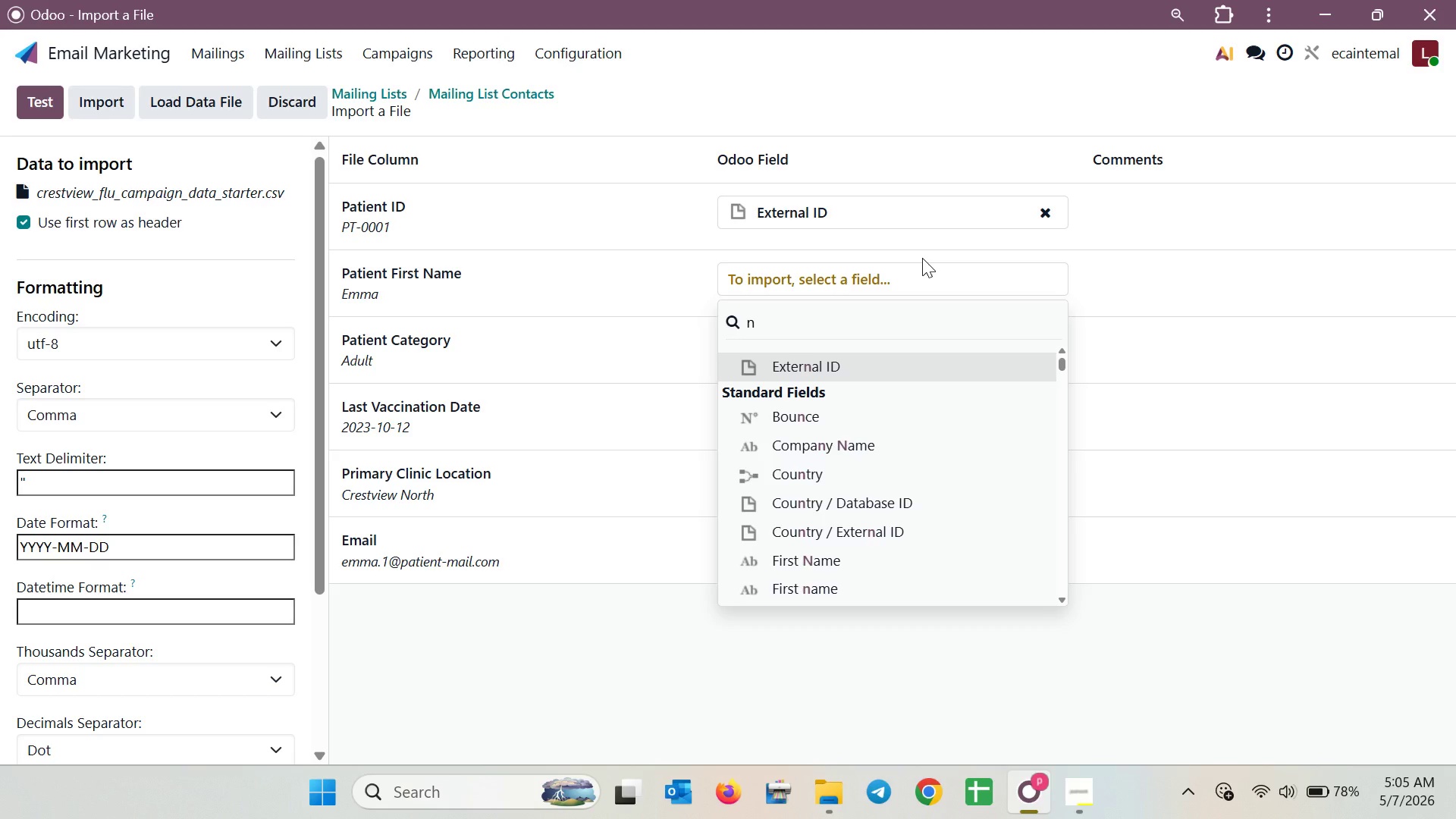 
key(A)
 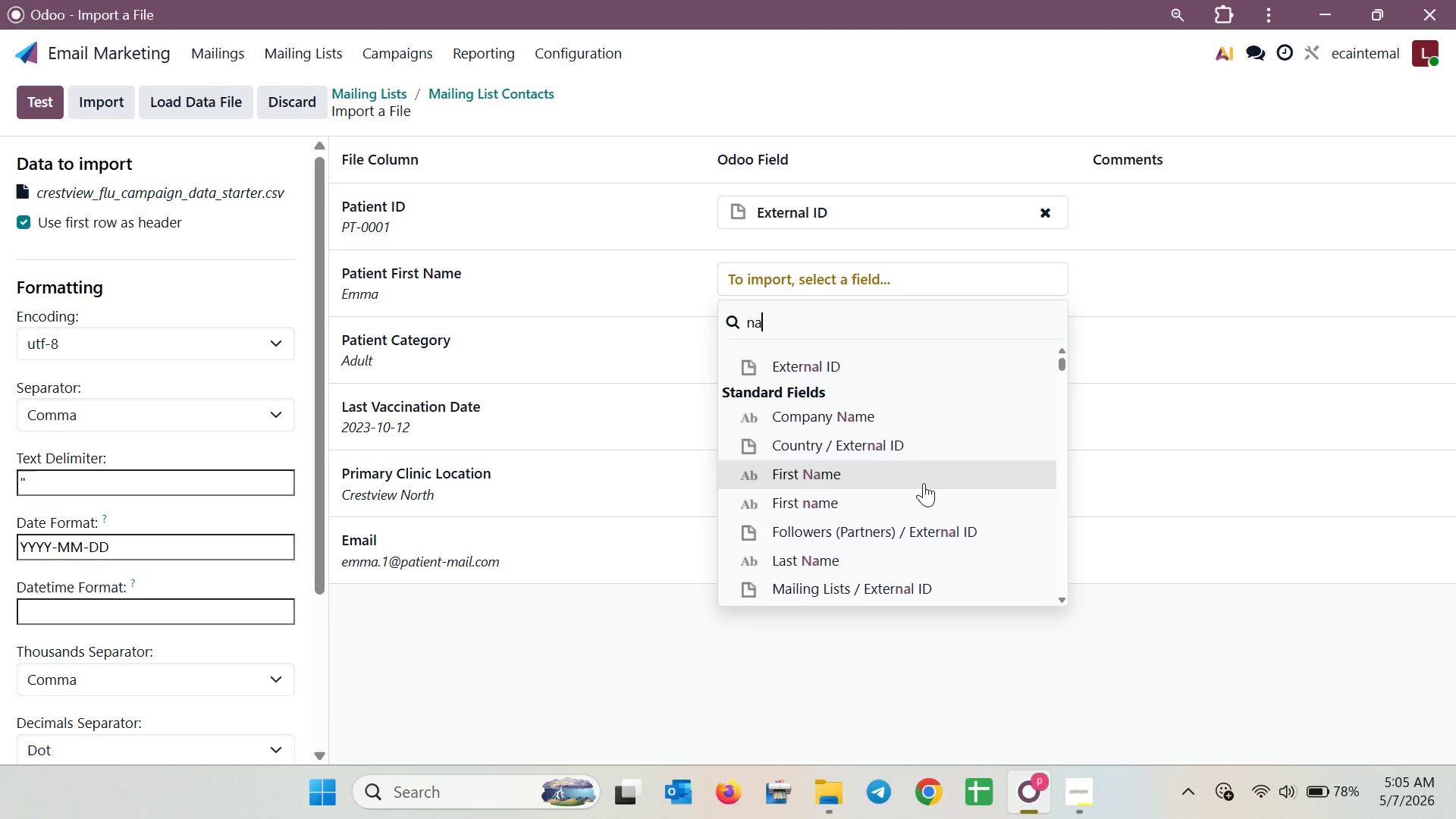 
key(M)
 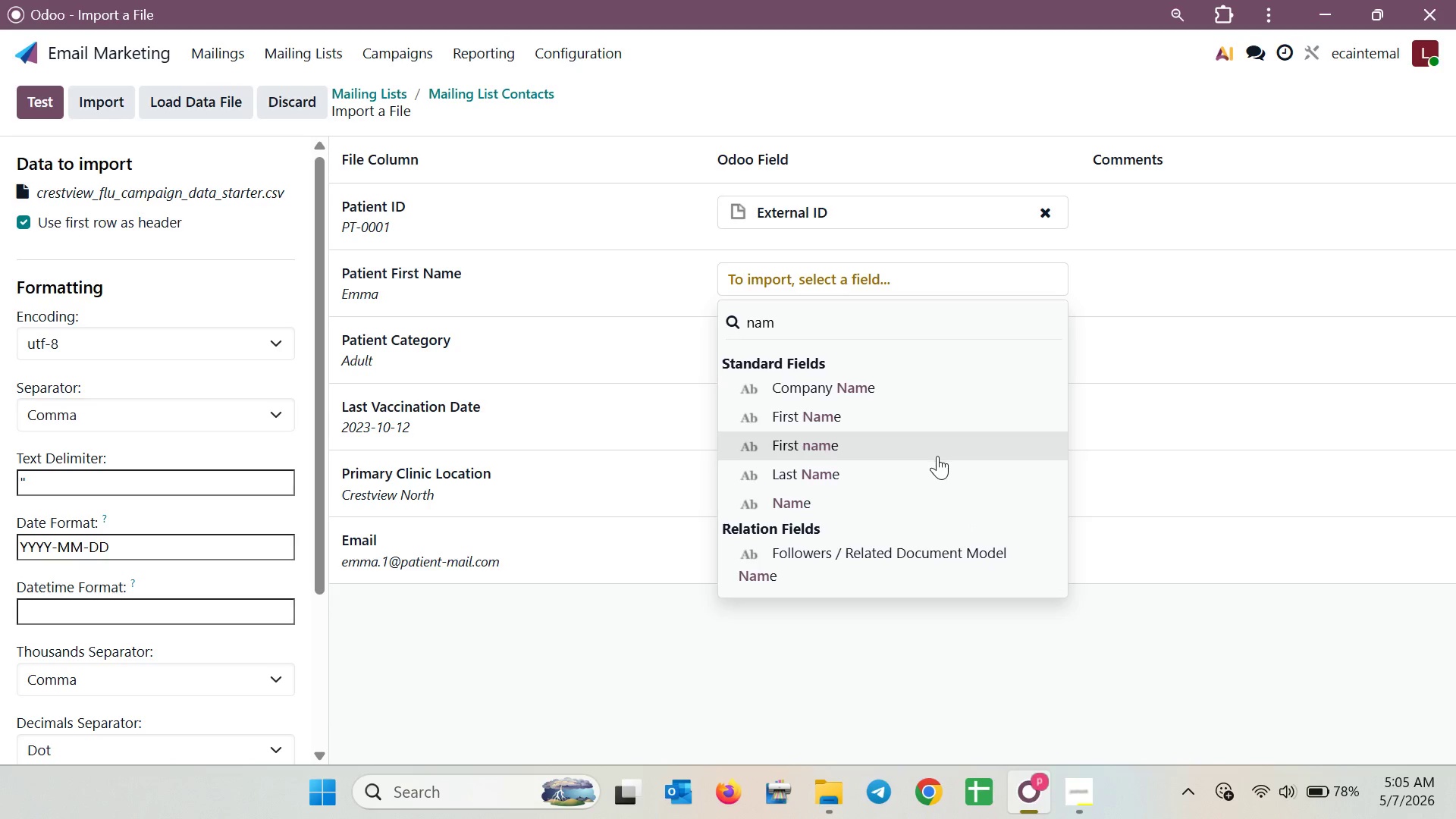 
left_click([892, 494])
 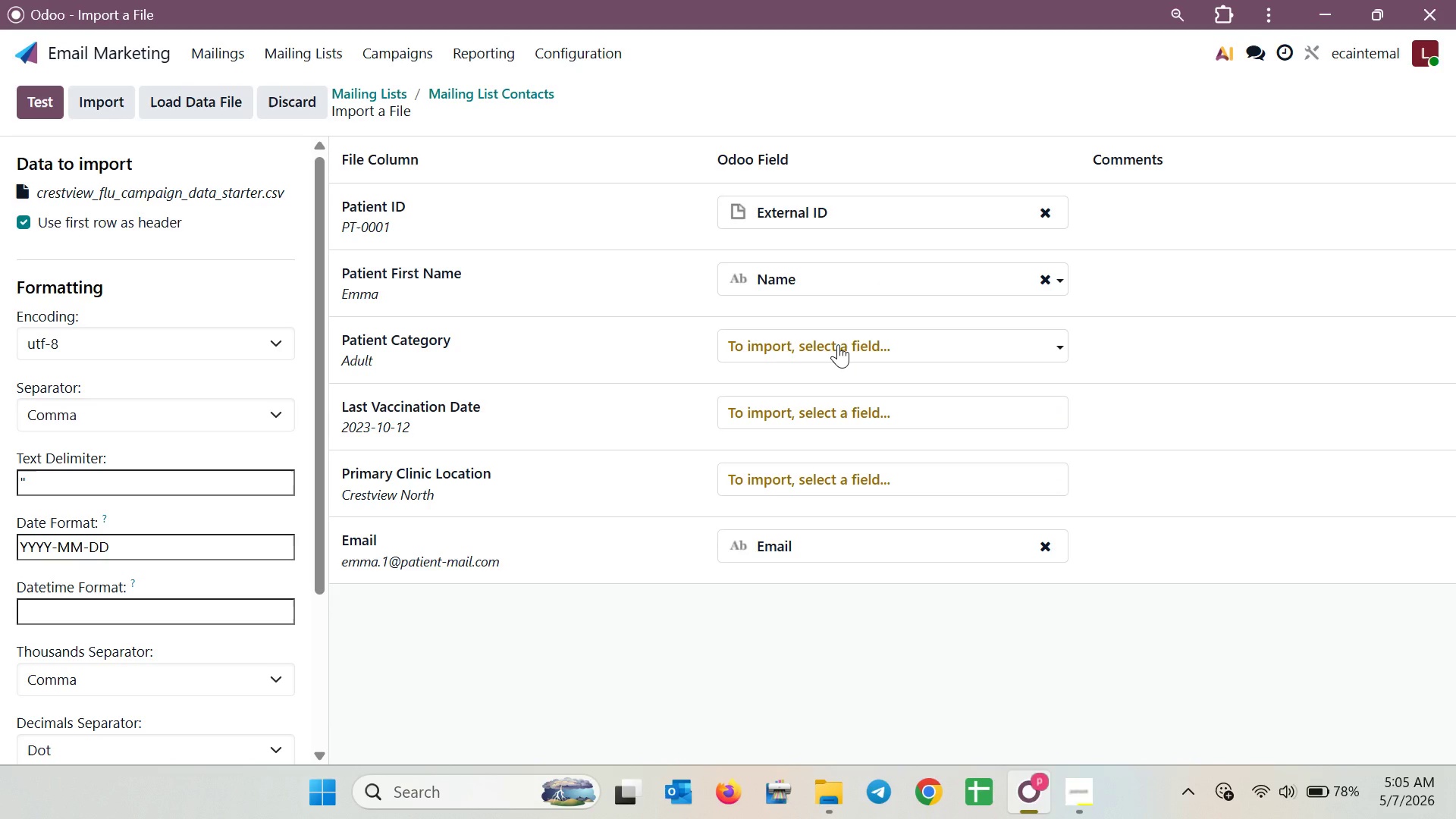 
left_click([838, 344])
 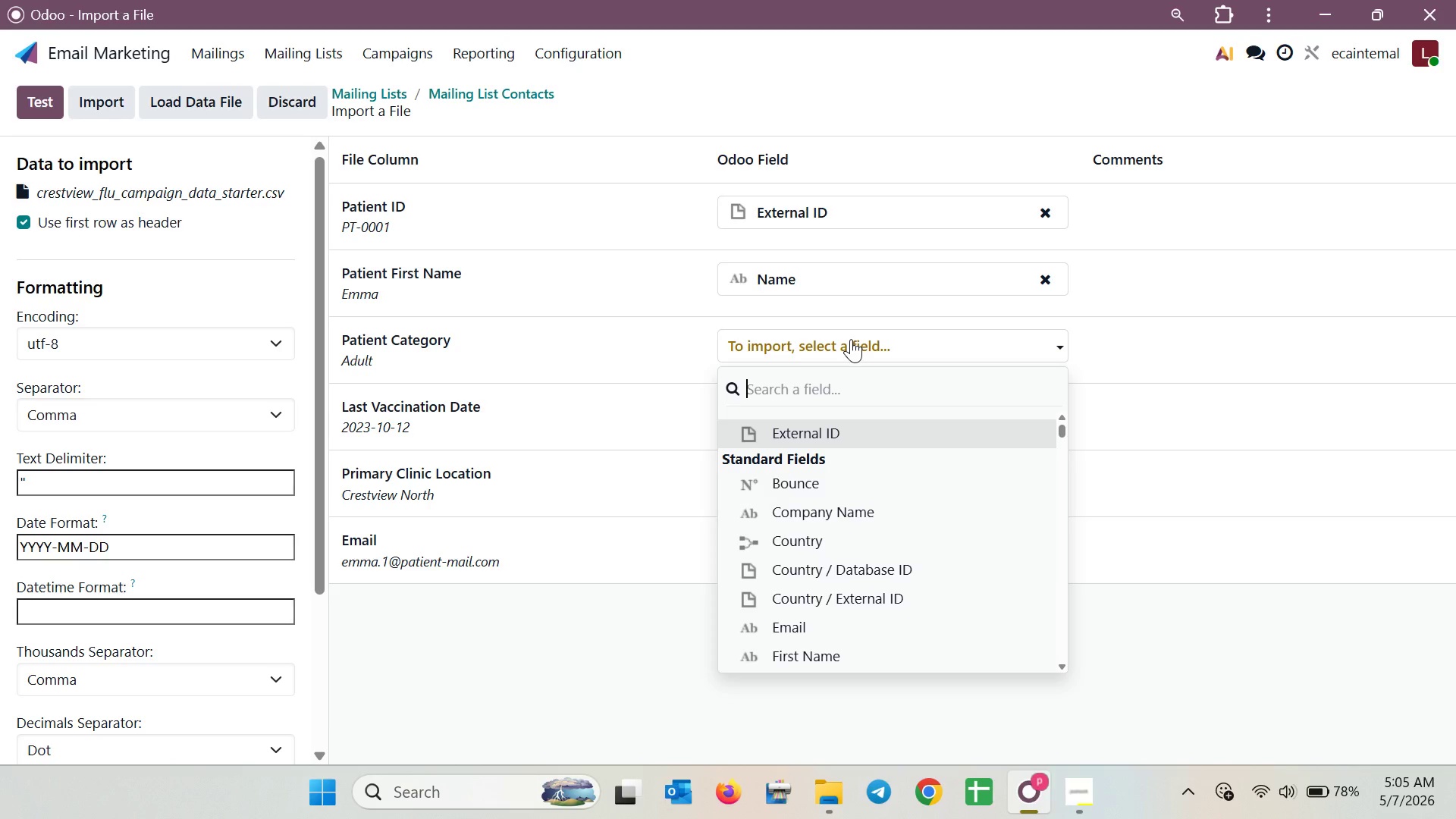 
type(seoeo)
key(Backspace)
key(Backspace)
 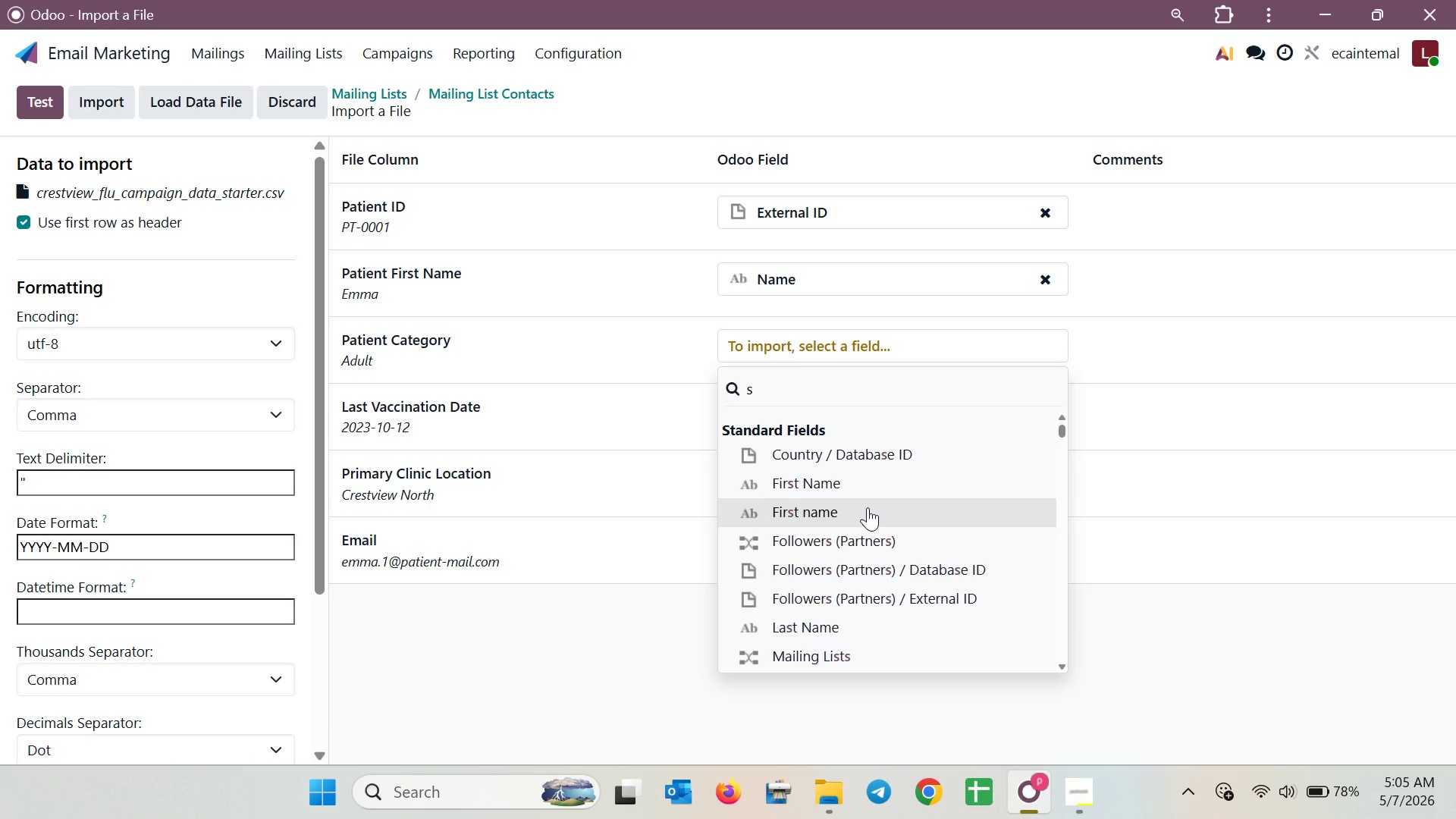 
wait(6.02)
 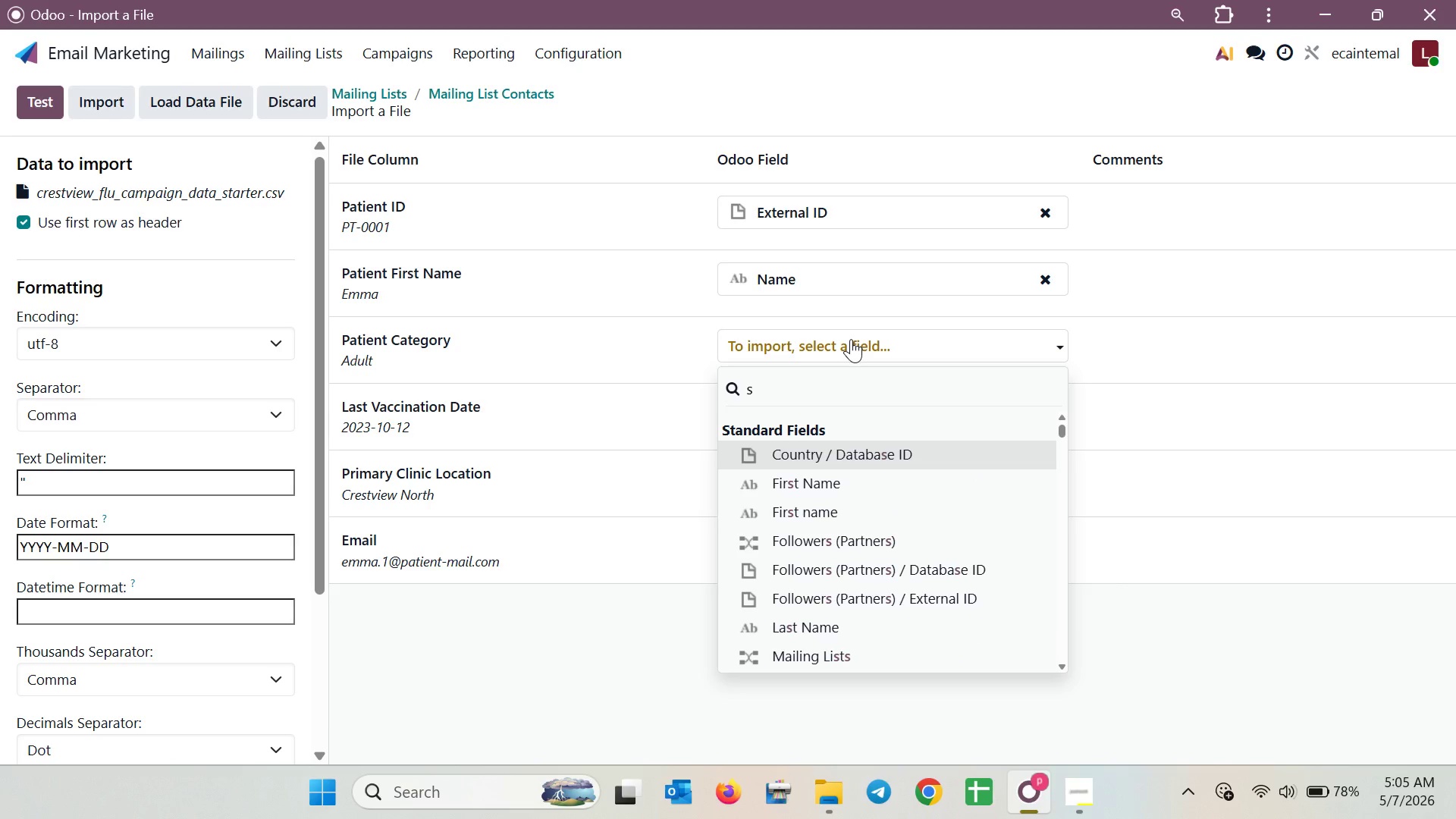 
left_click([861, 512])
 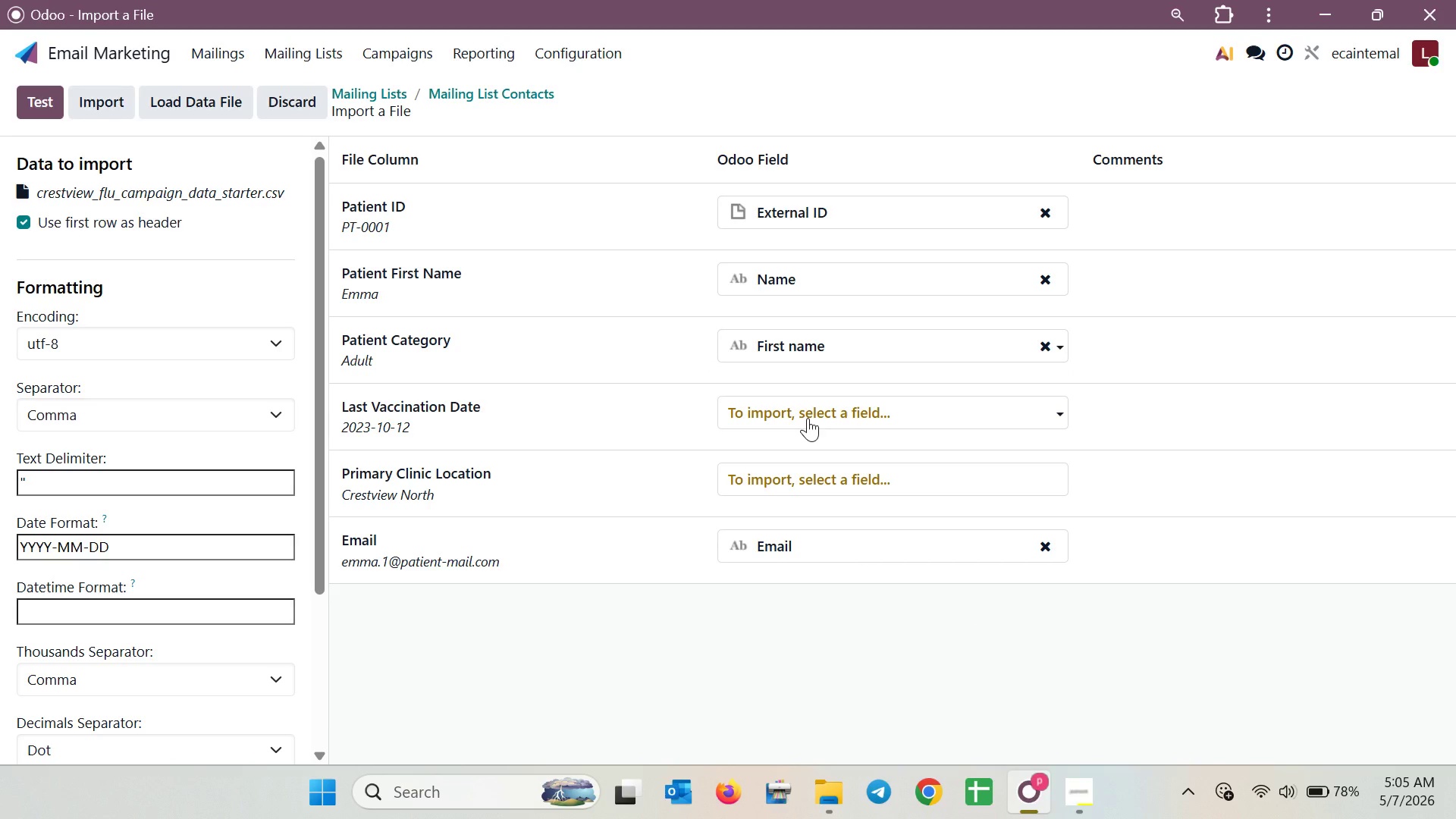 
left_click([808, 418])
 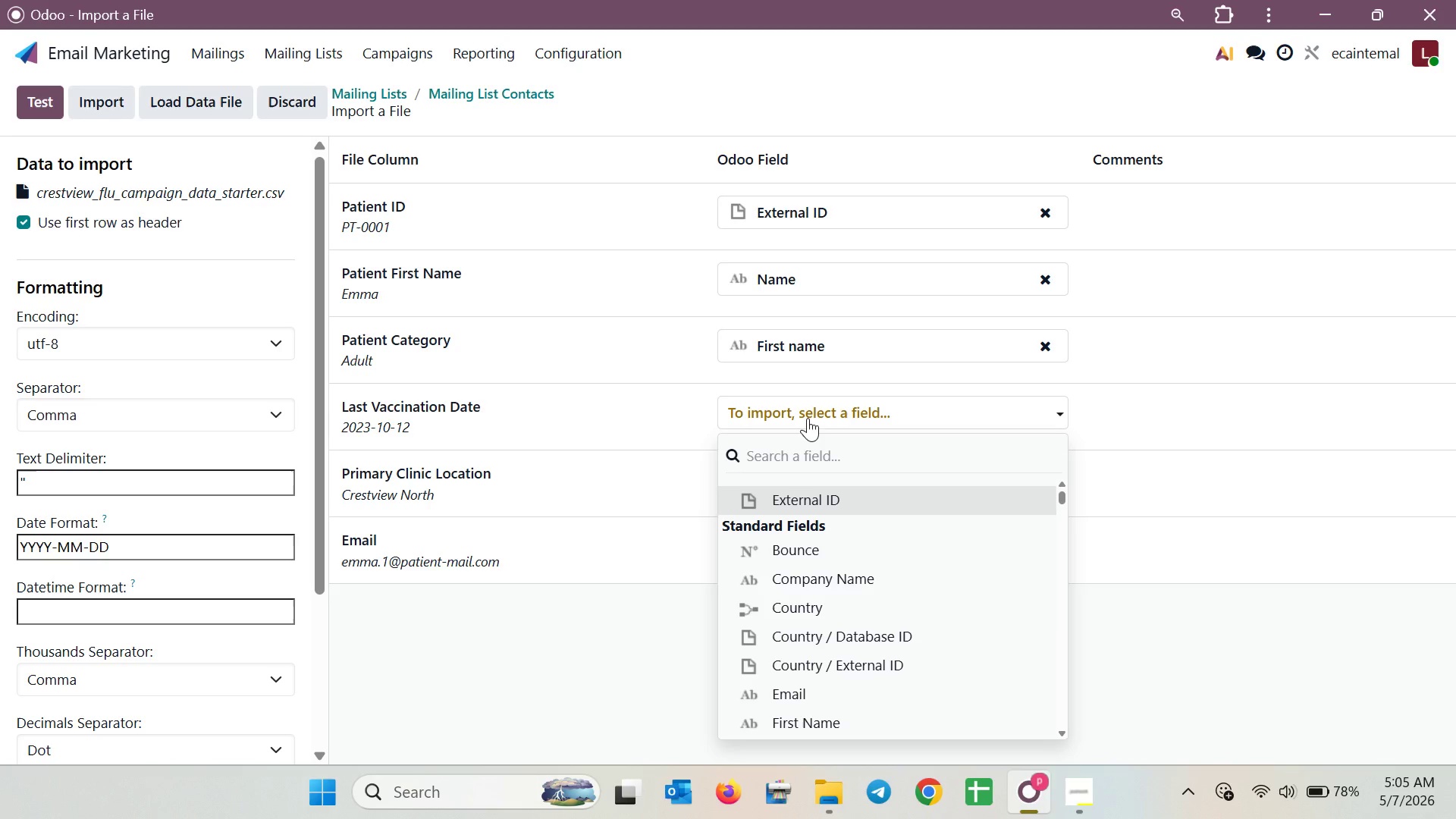 
type(las)
key(Backspace)
key(Backspace)
 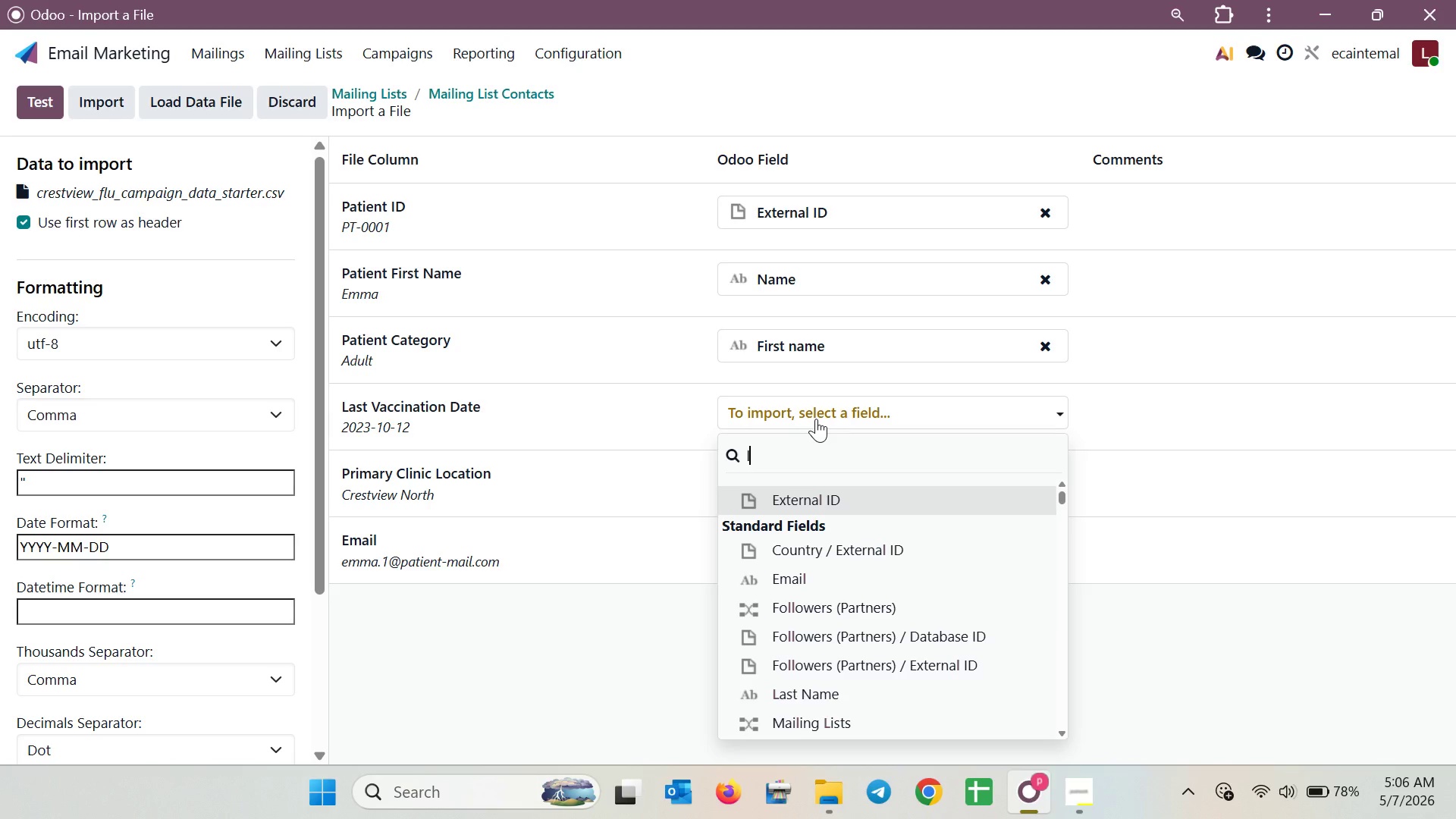 
wait(10.47)
 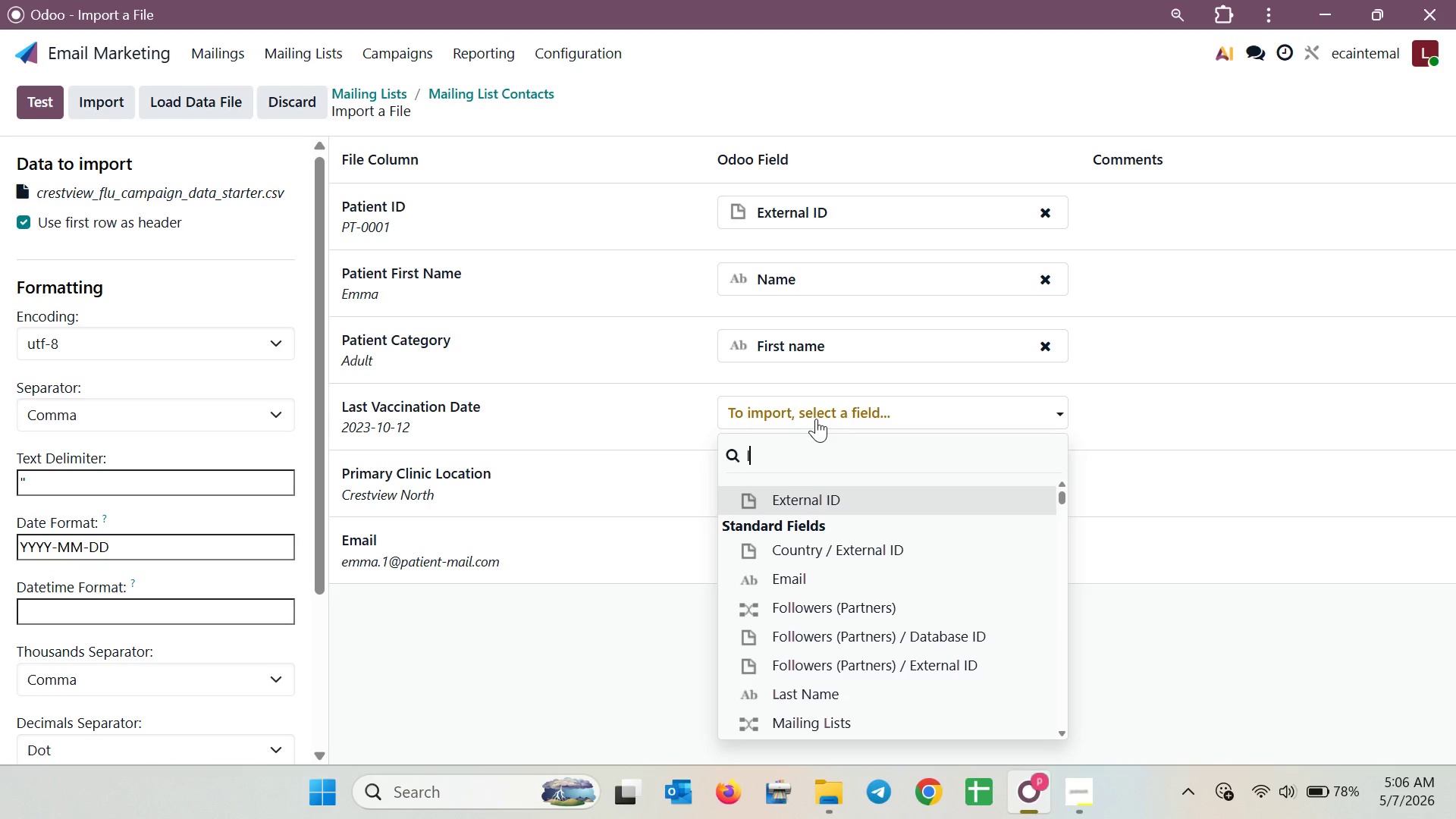 
left_click([1191, 528])
 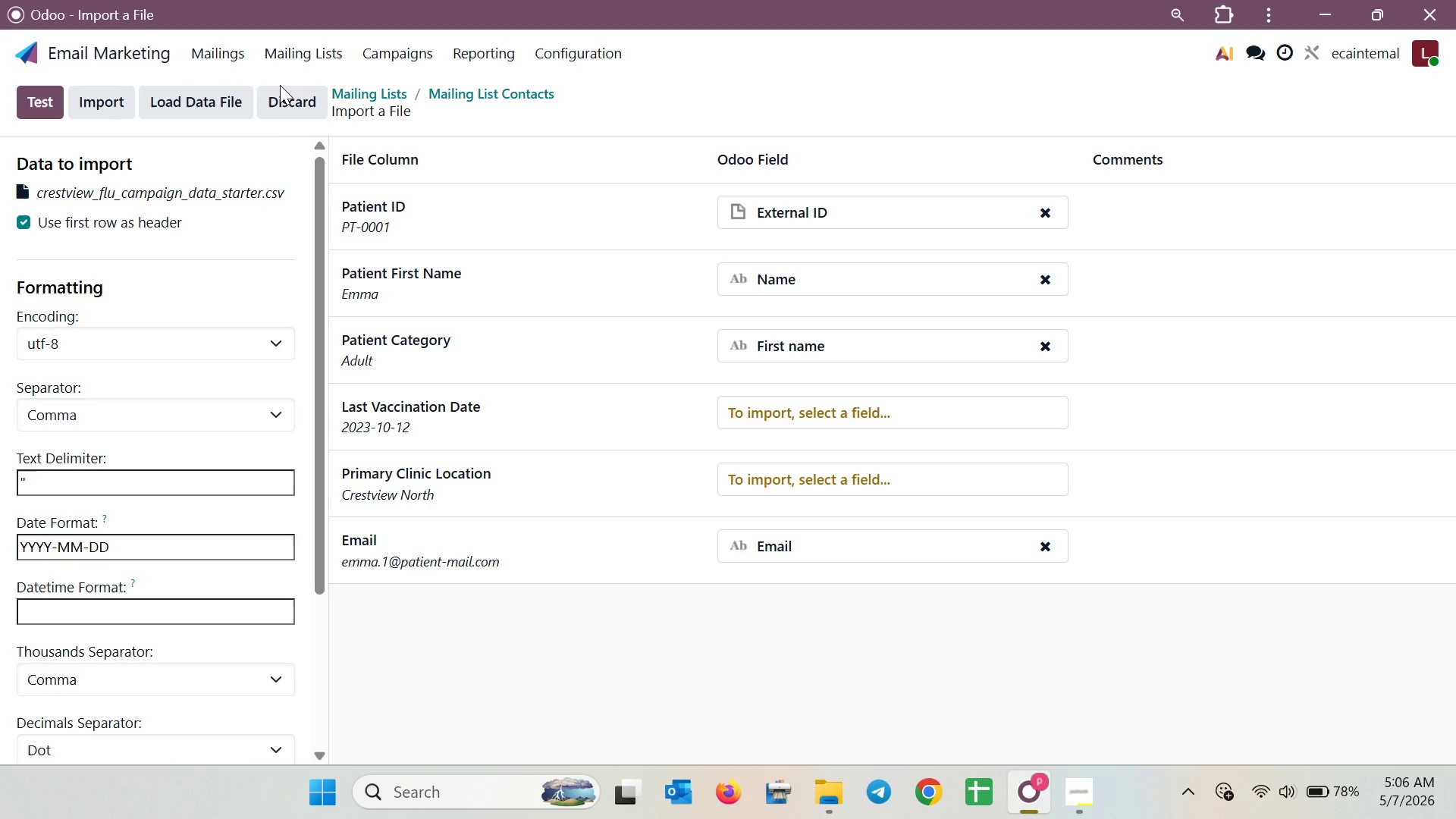 
left_click([303, 111])
 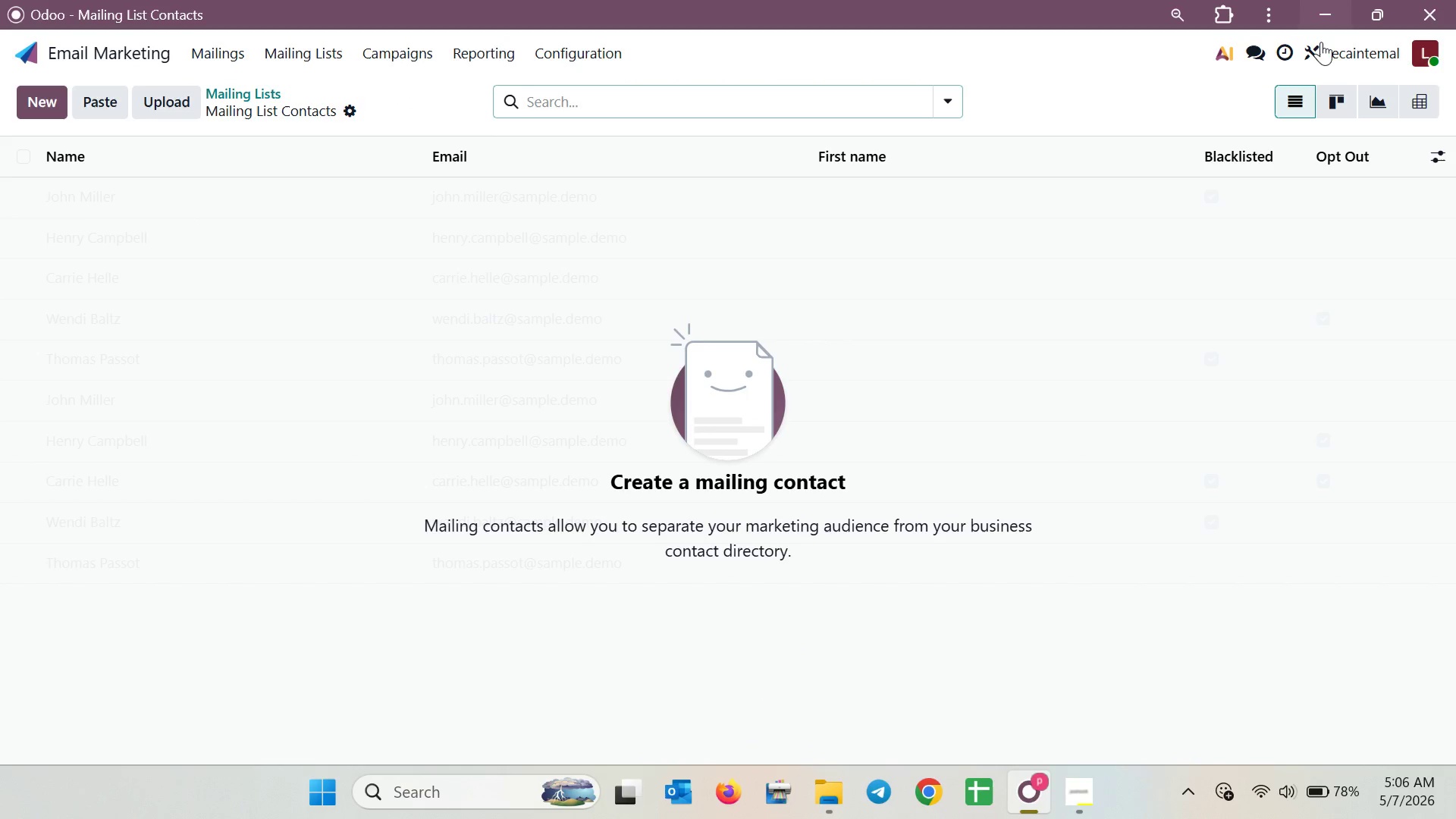 
left_click([1323, 49])
 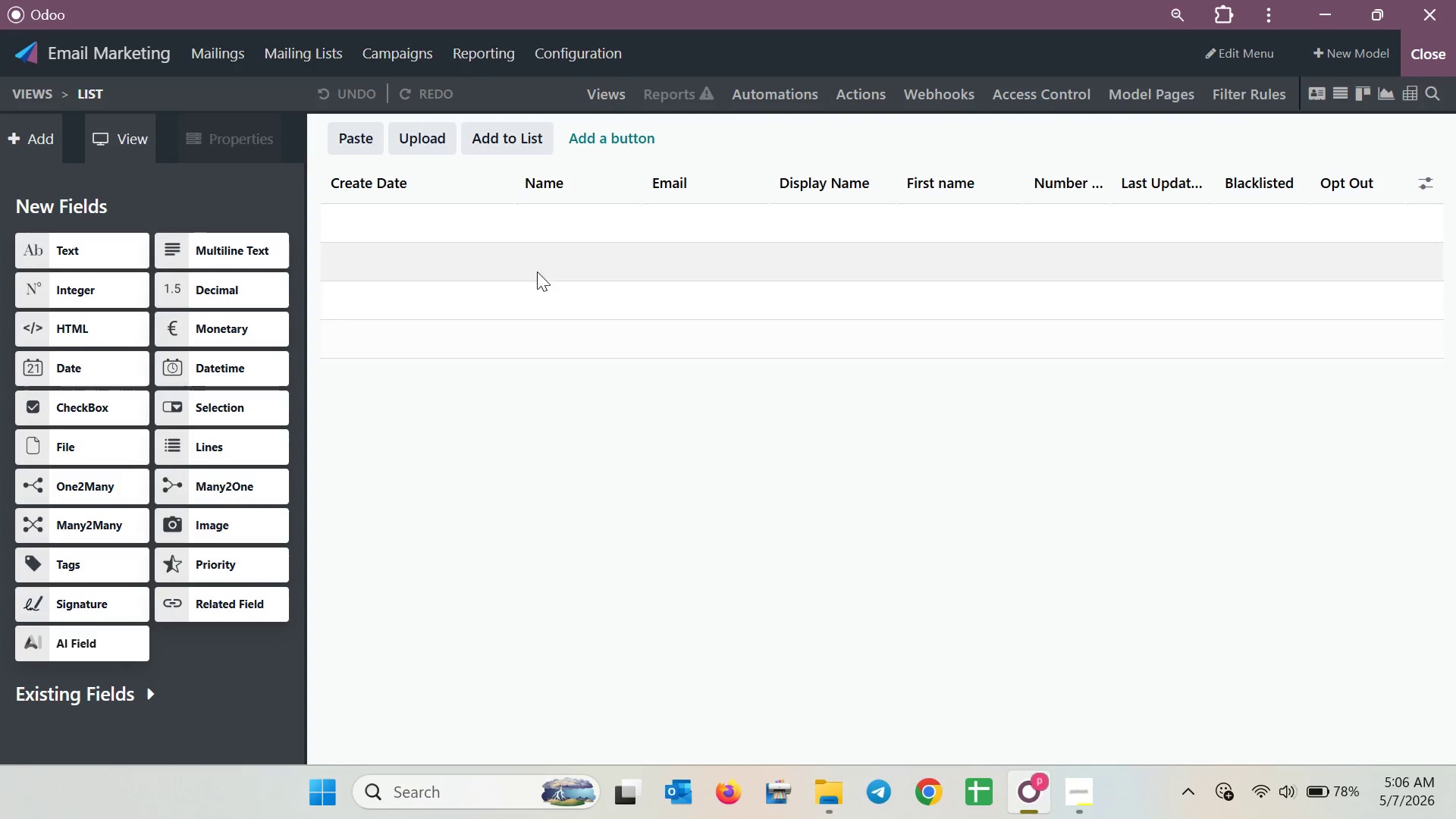 
scroll: coordinate [158, 485], scroll_direction: down, amount: 3.0
 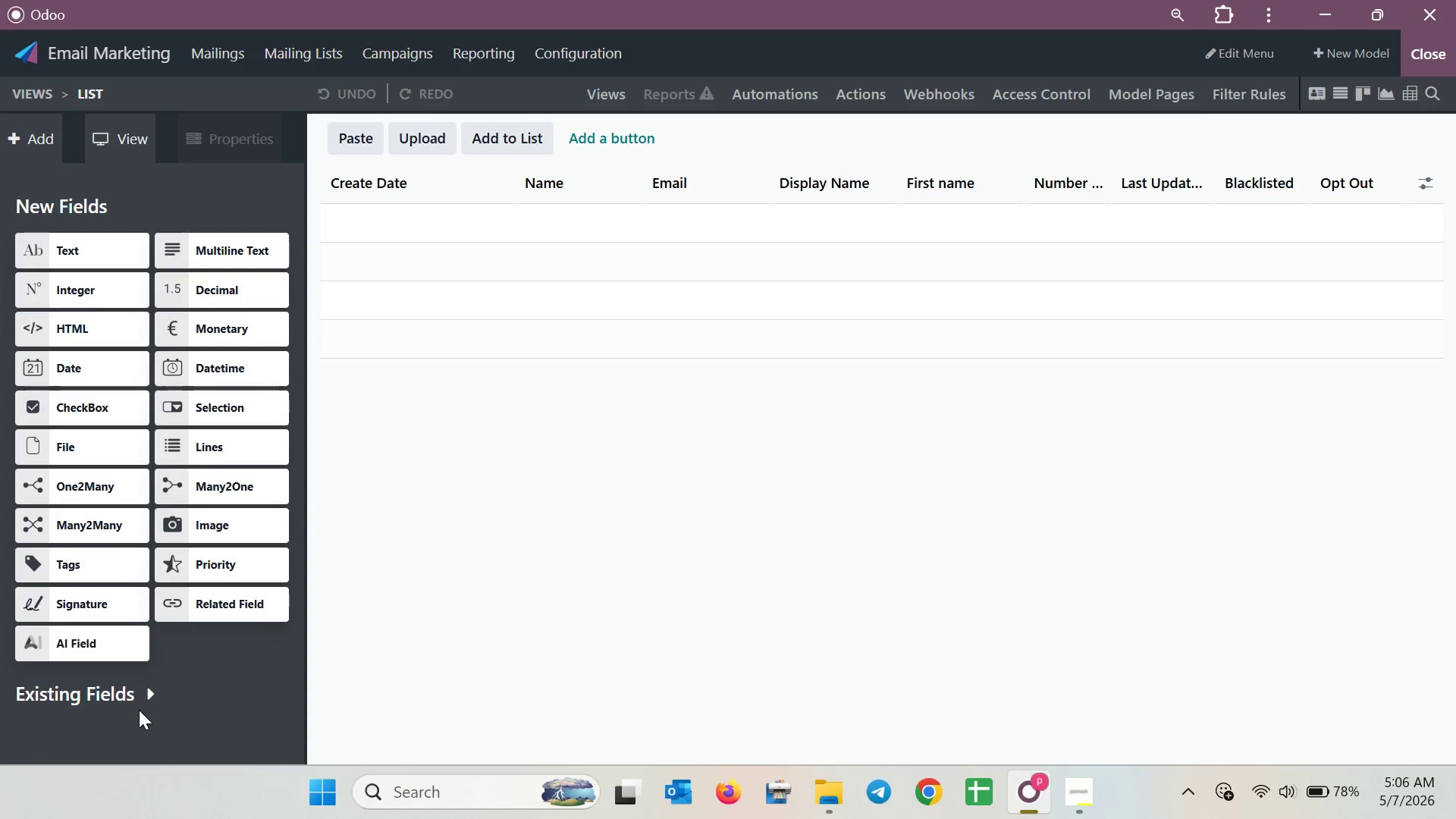 
double_click([134, 695])
 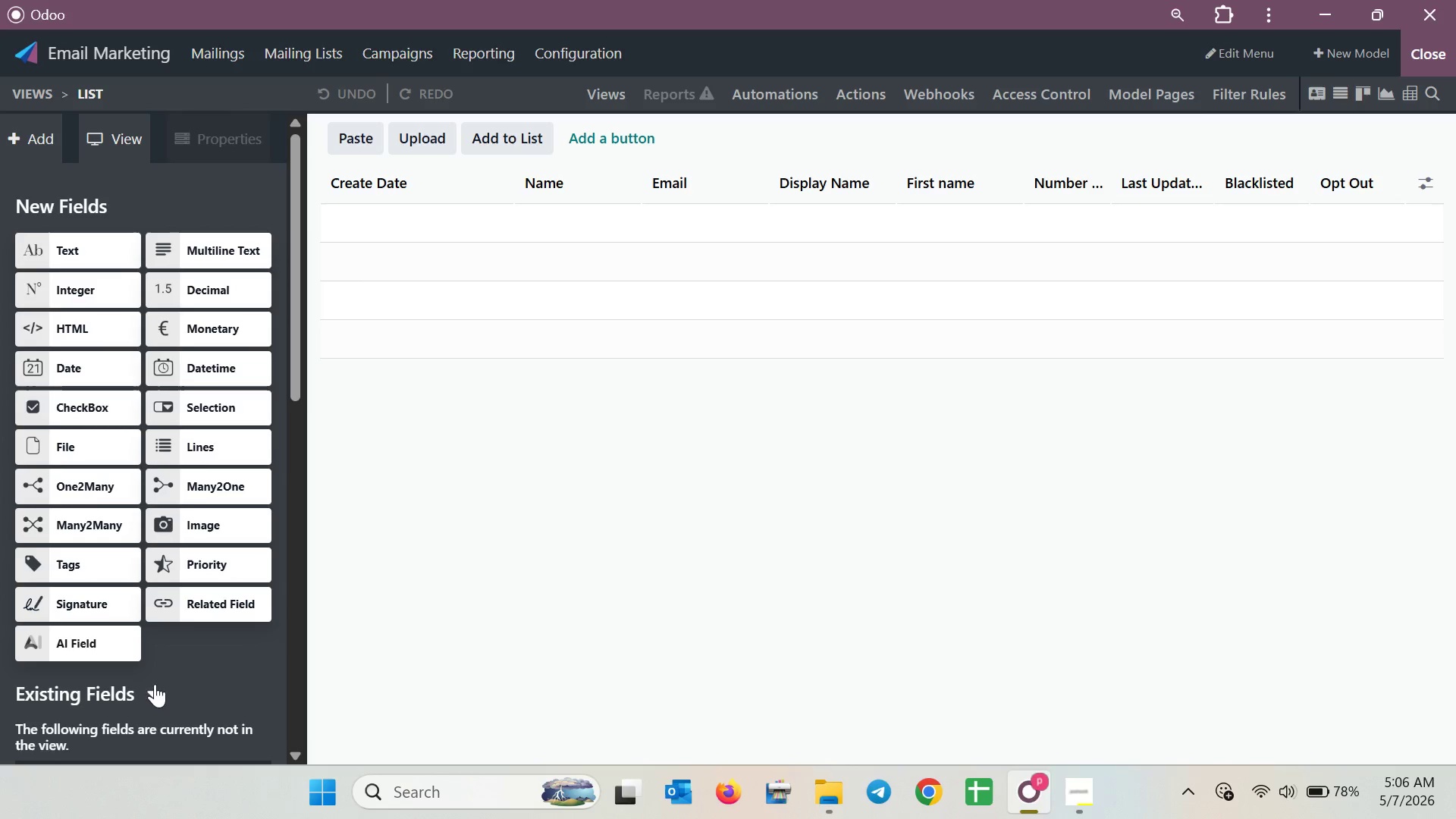 
scroll: coordinate [164, 680], scroll_direction: down, amount: 5.0
 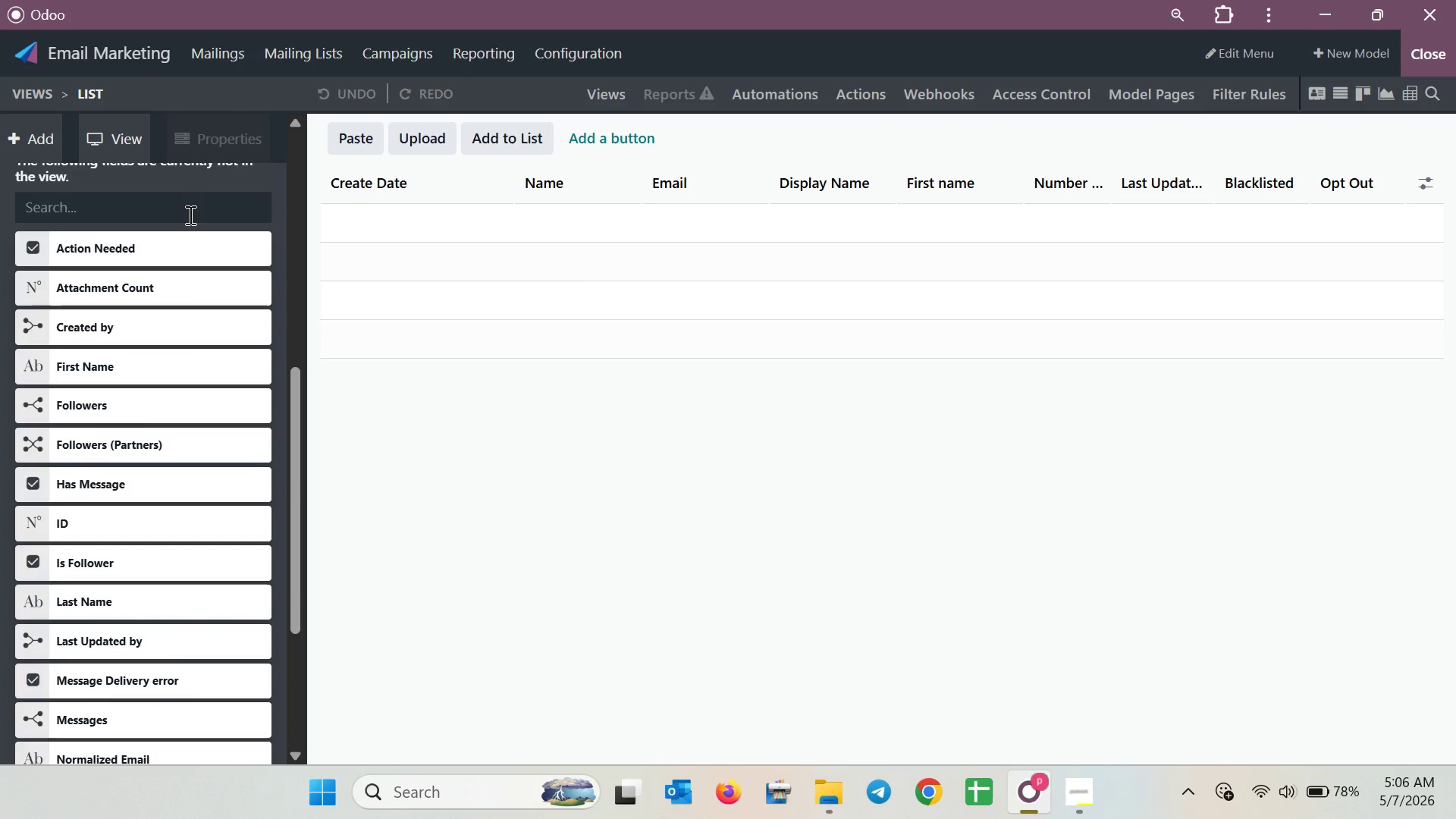 
left_click([189, 212])
 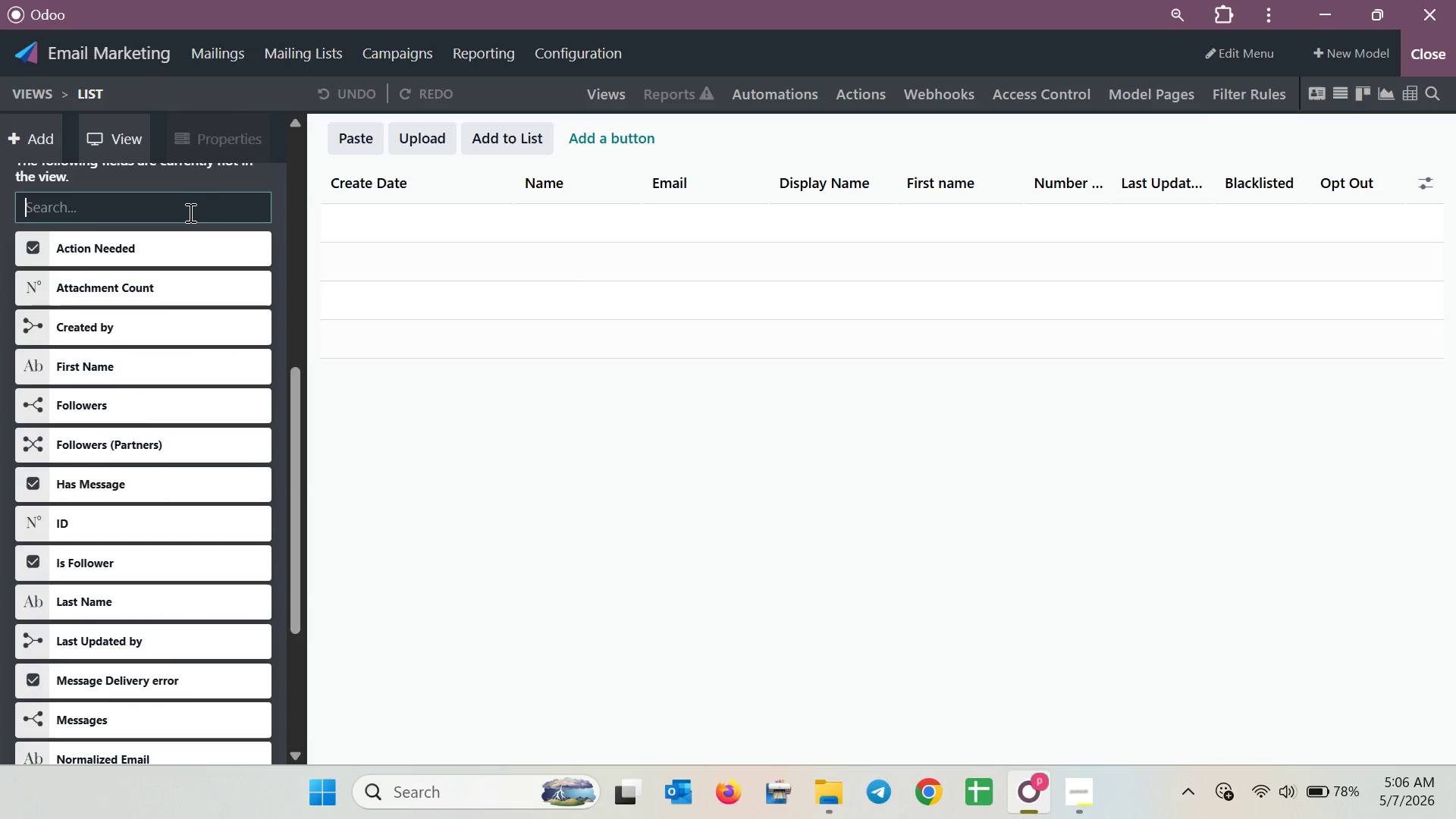 
type(lastd)
key(Backspace)
type( d)
key(Backspace)
key(Backspace)
key(Backspace)
key(Backspace)
 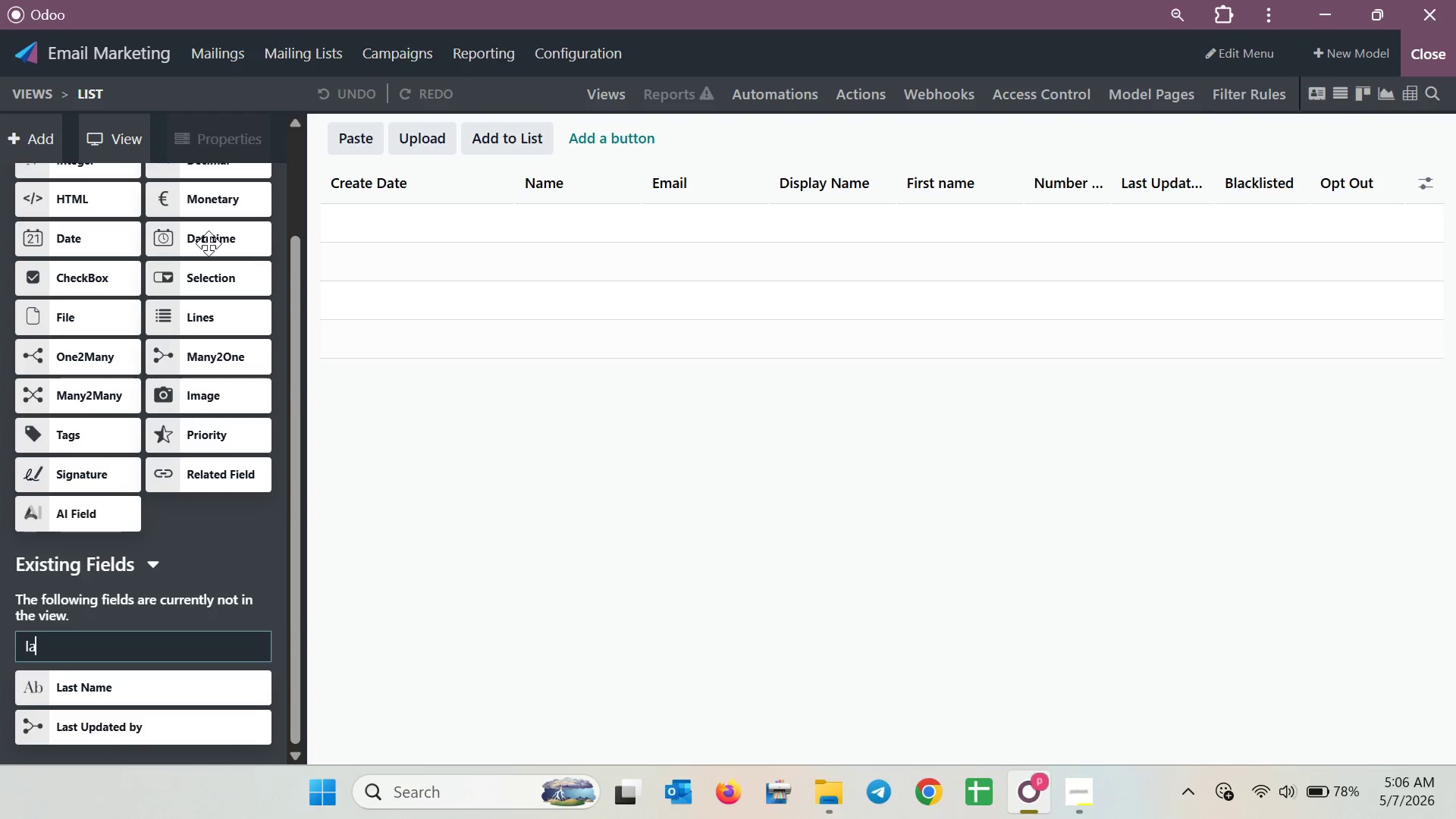 
left_click_drag(start_coordinate=[209, 243], to_coordinate=[768, 207])
 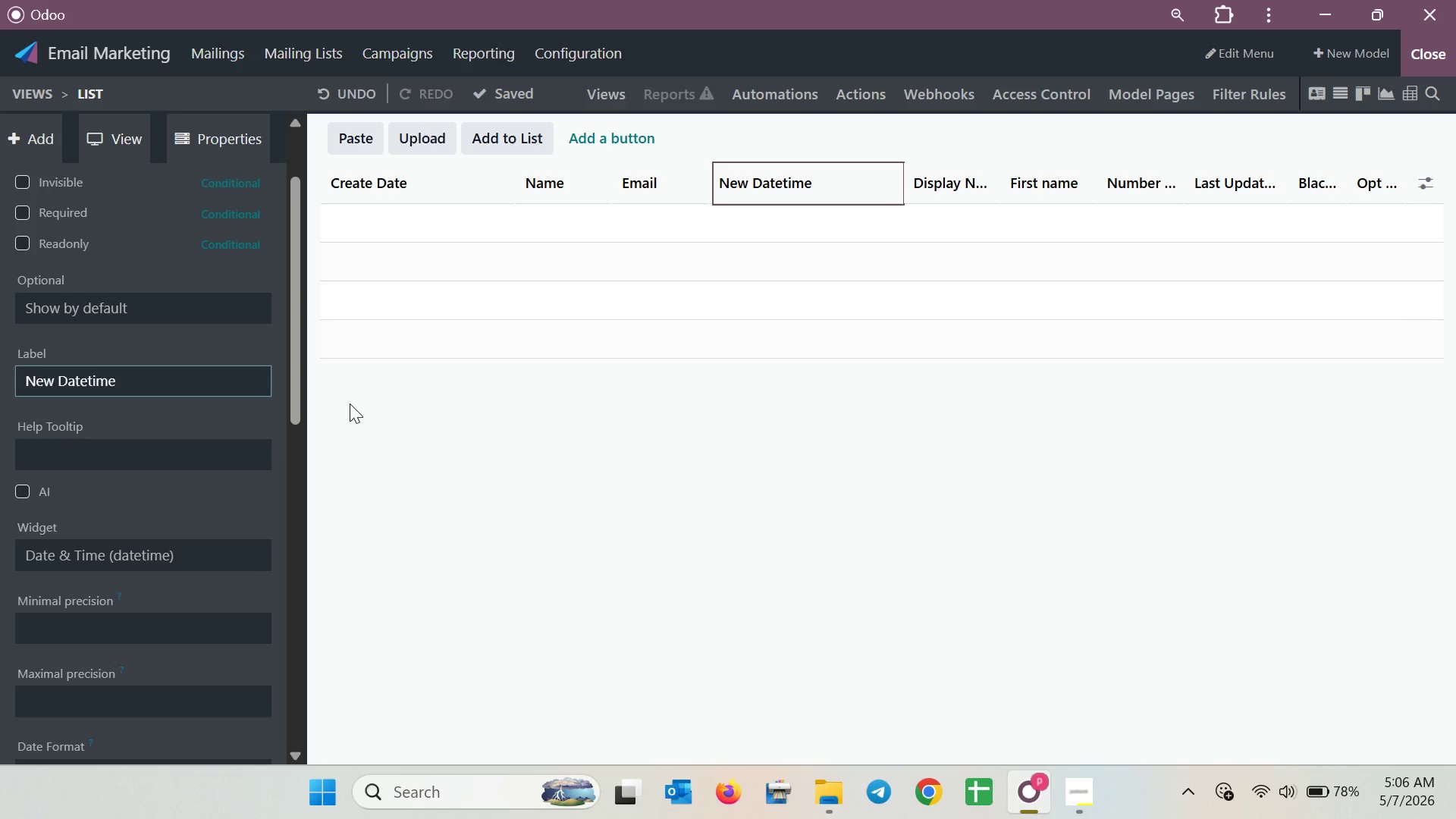 
hold_key(key=Backspace, duration=1.12)
 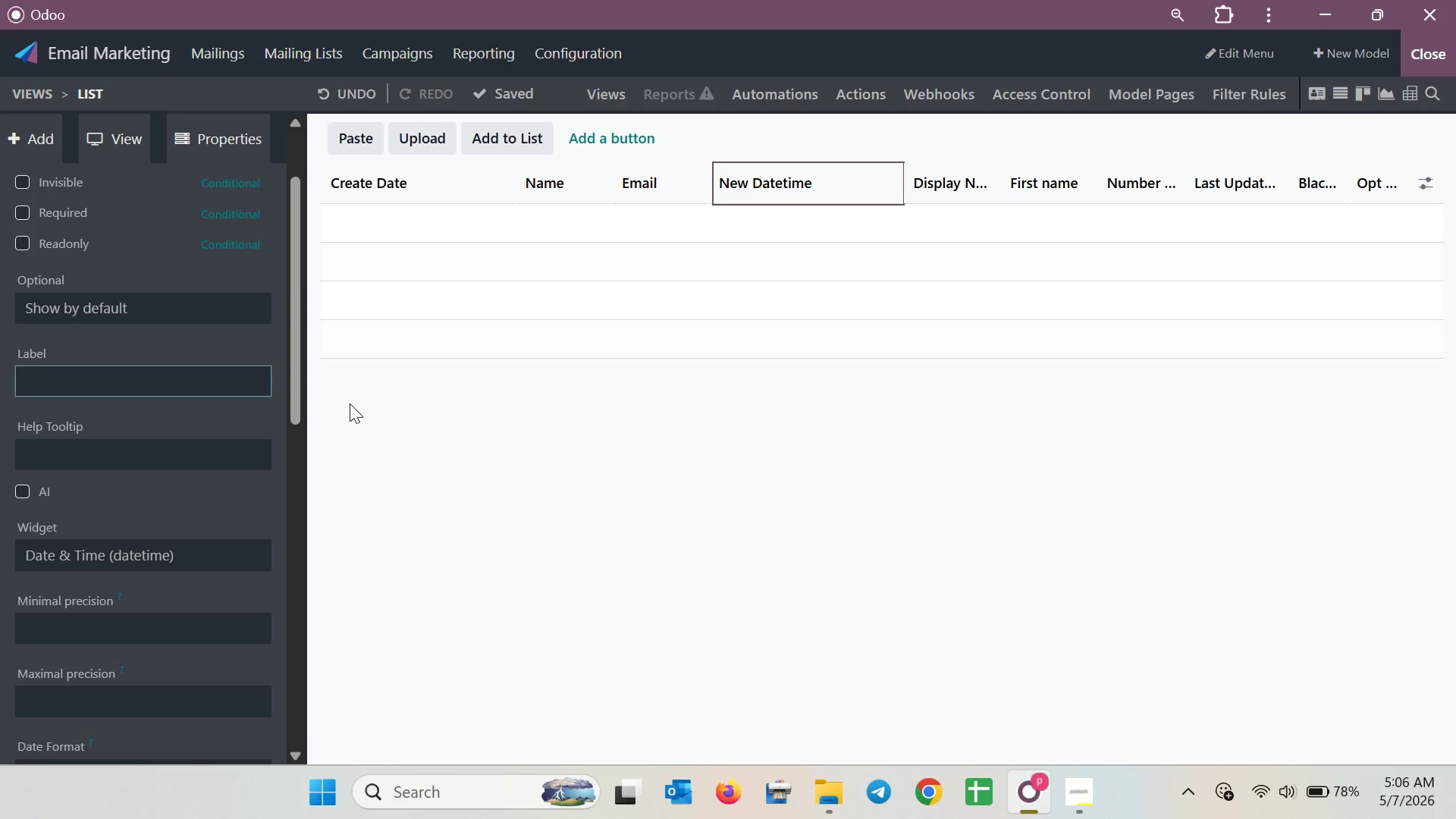 
type(Lasr)
key(Backspace)
type(t)
 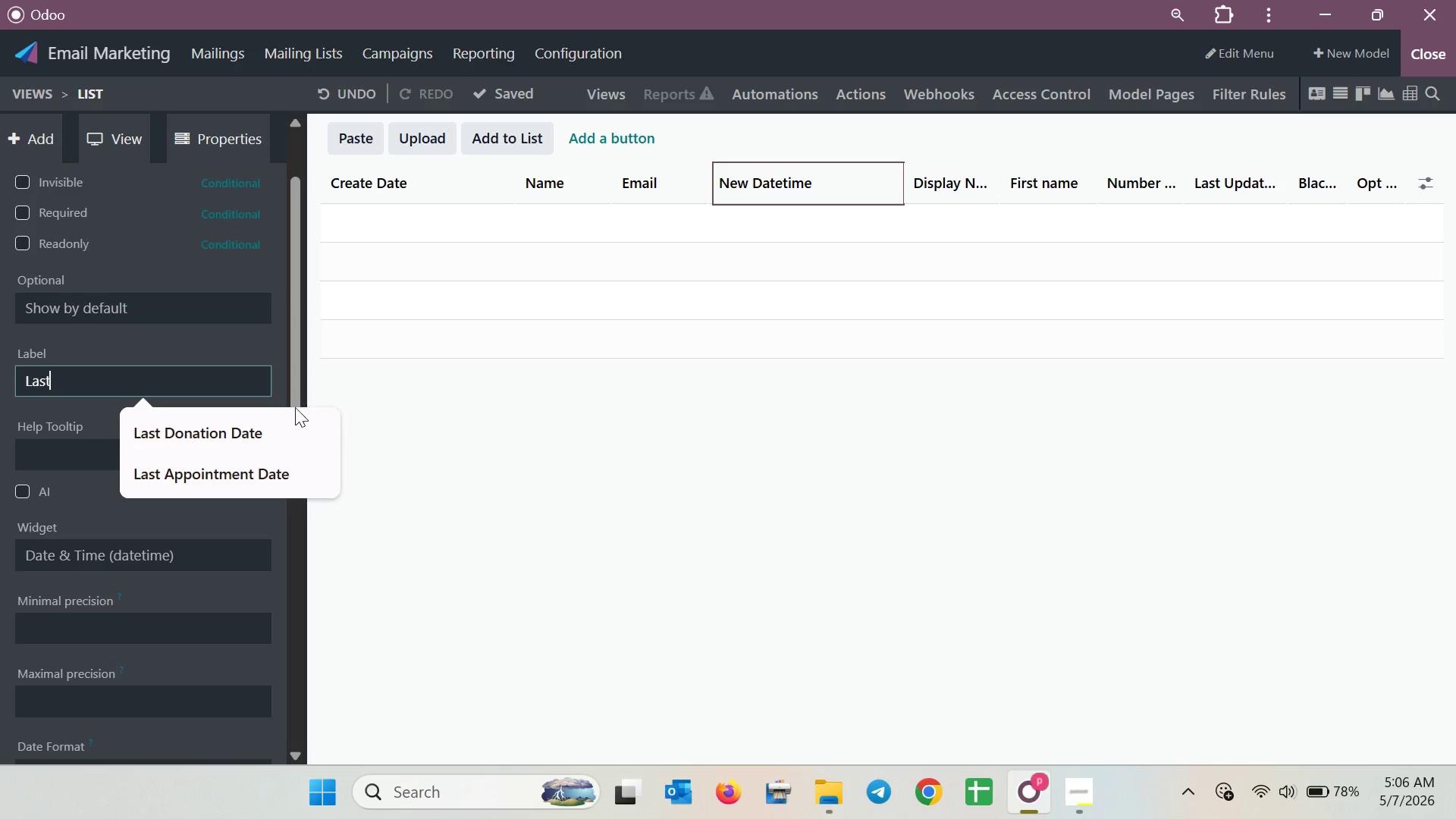 
left_click([290, 418])
 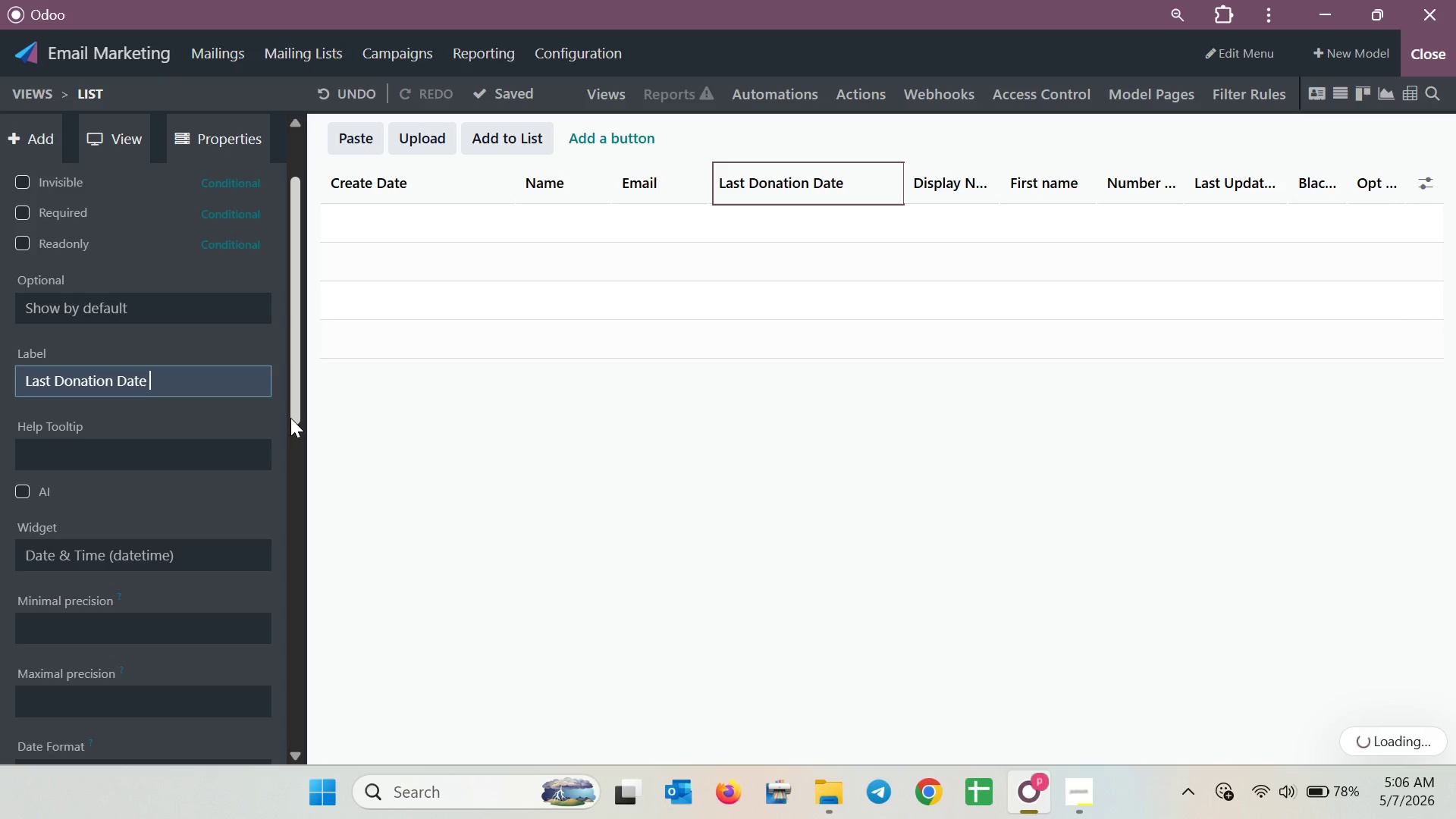 
left_click_drag(start_coordinate=[112, 381], to_coordinate=[55, 381])
 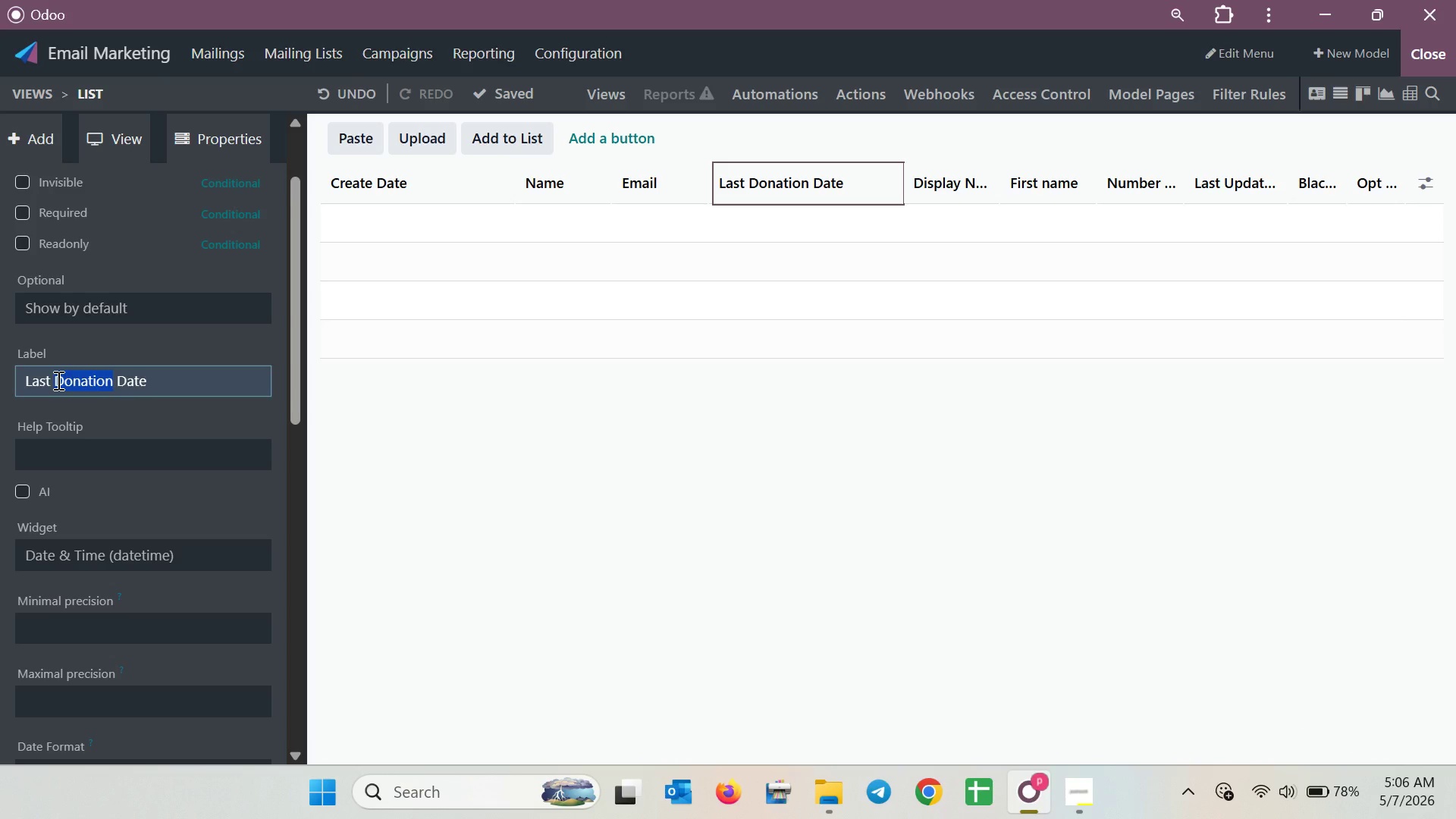 
key(Backspace)
type(v)
key(Backspace)
type(Vactination)
 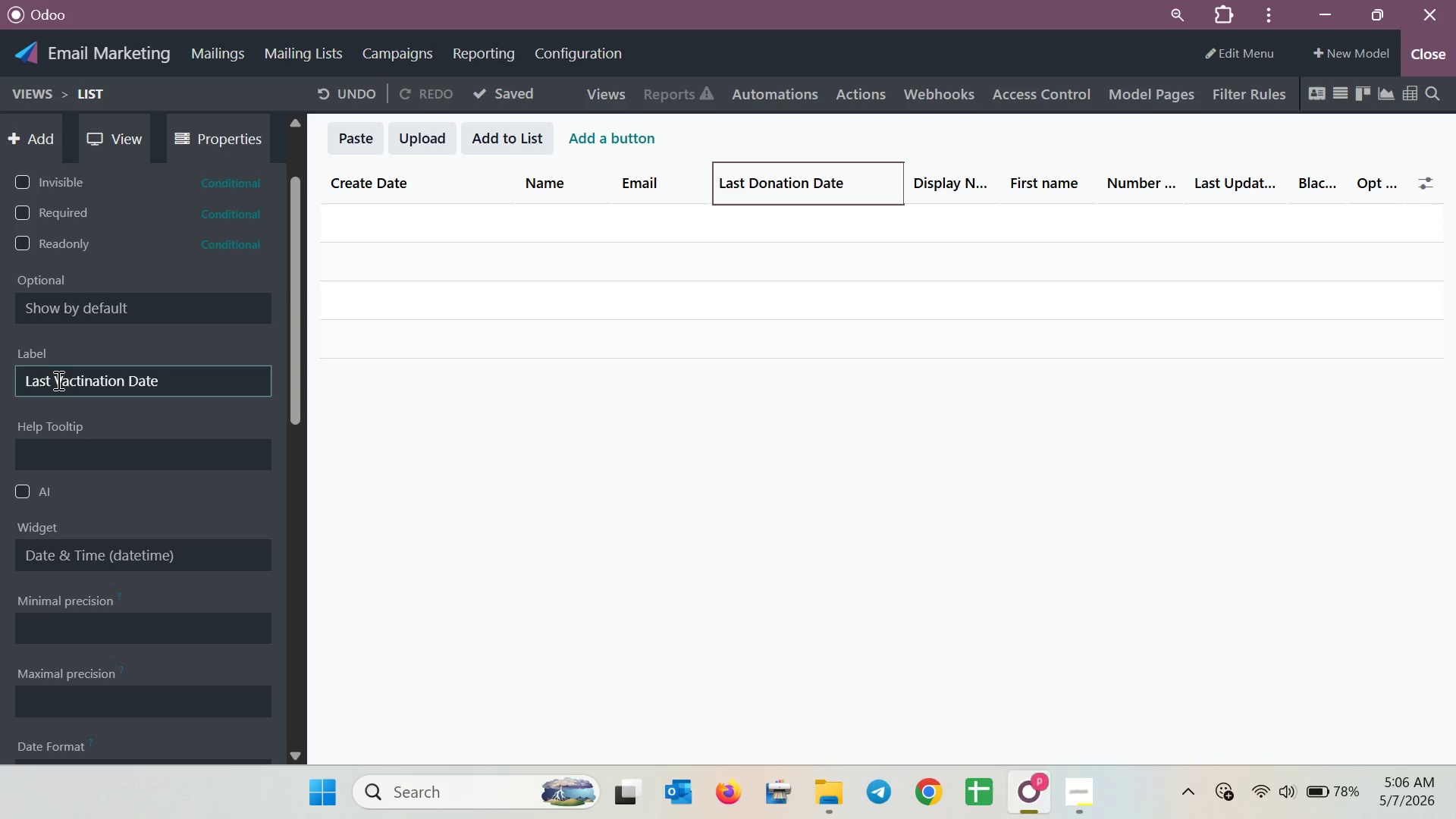 
left_click_drag(start_coordinate=[33, 134], to_coordinate=[29, 135])
 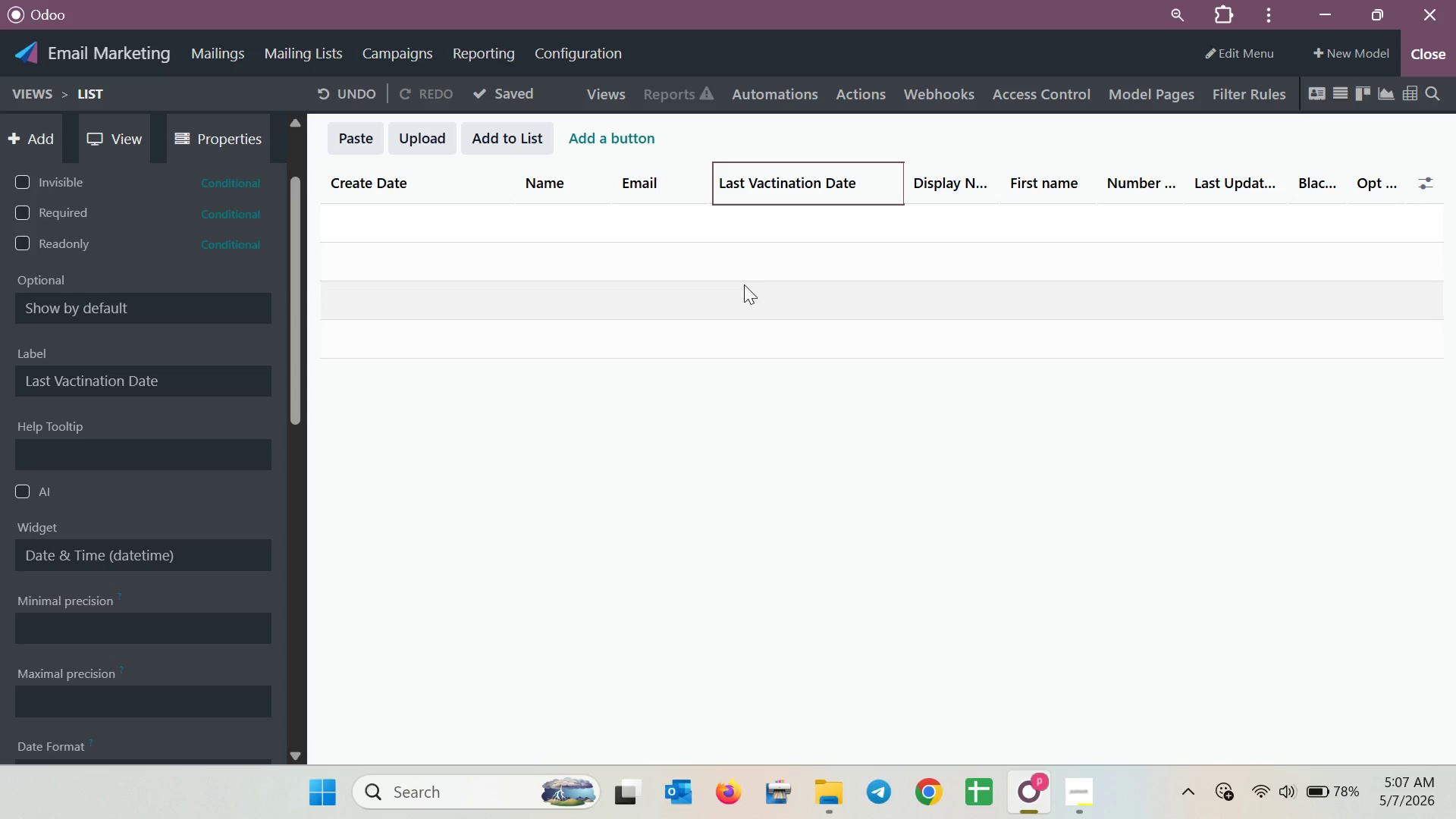 
scroll: coordinate [227, 465], scroll_direction: down, amount: 21.0
 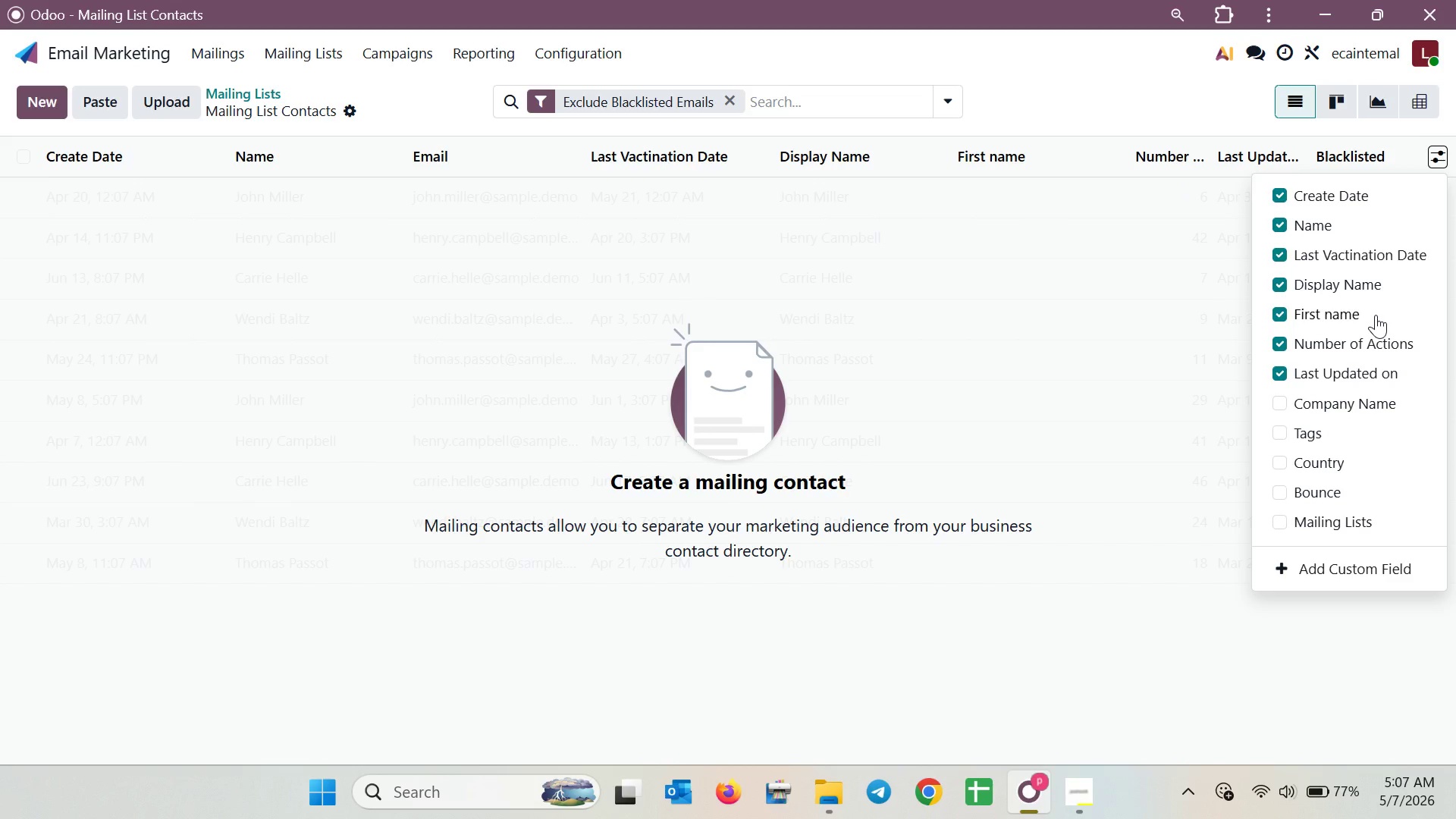 
wait(24.18)
 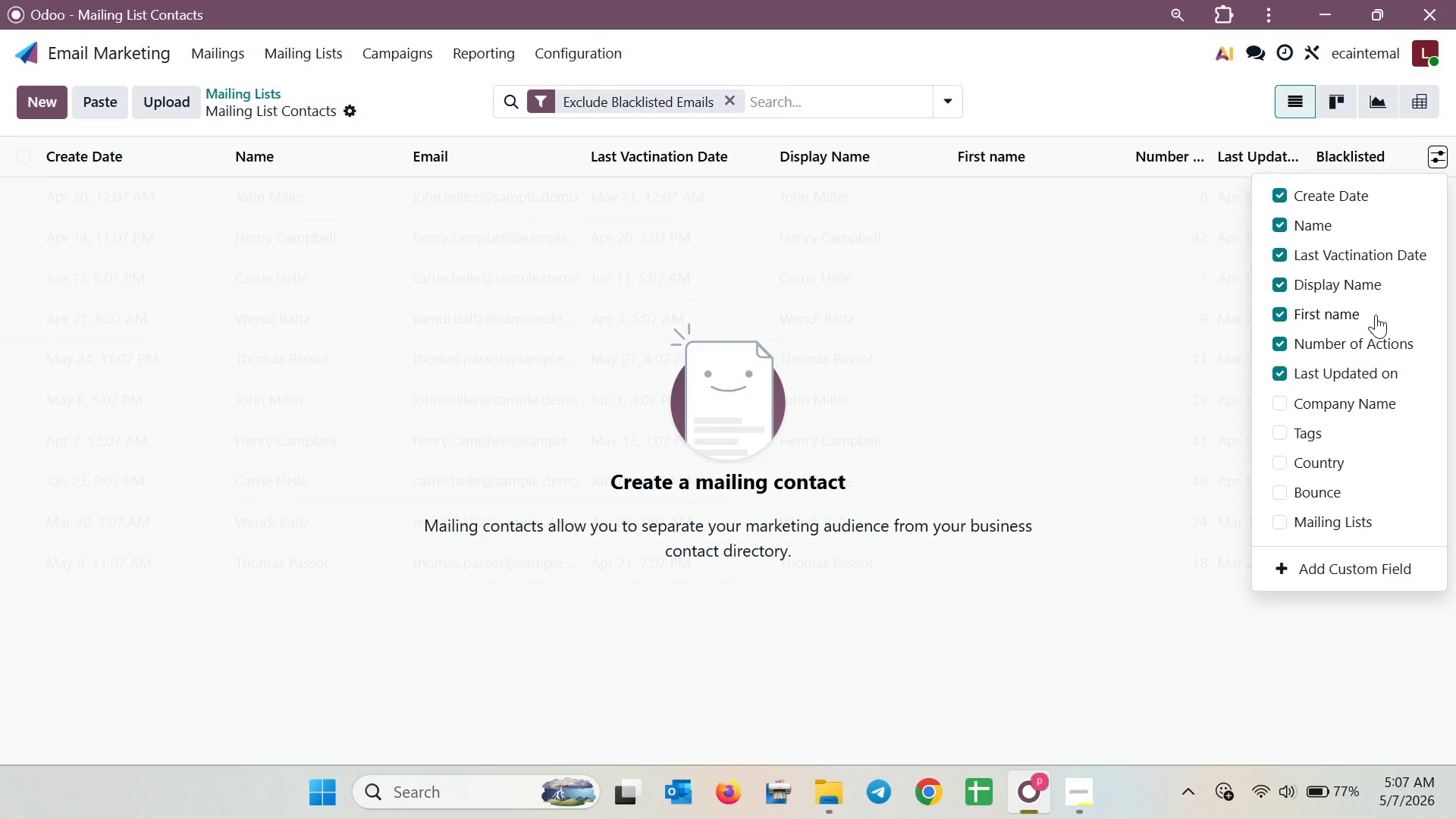 
left_click([722, 105])
 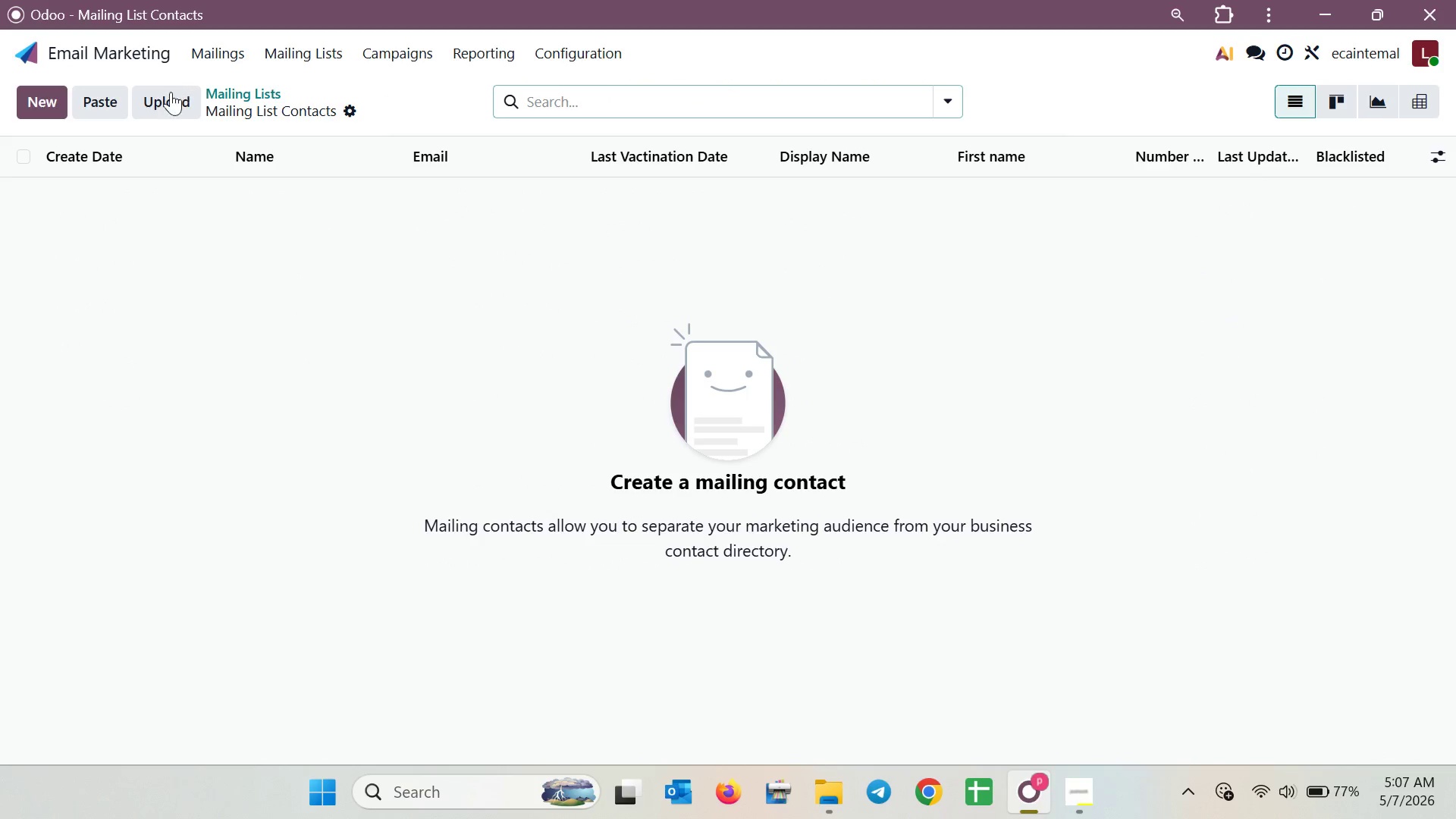 
left_click([281, 93])
 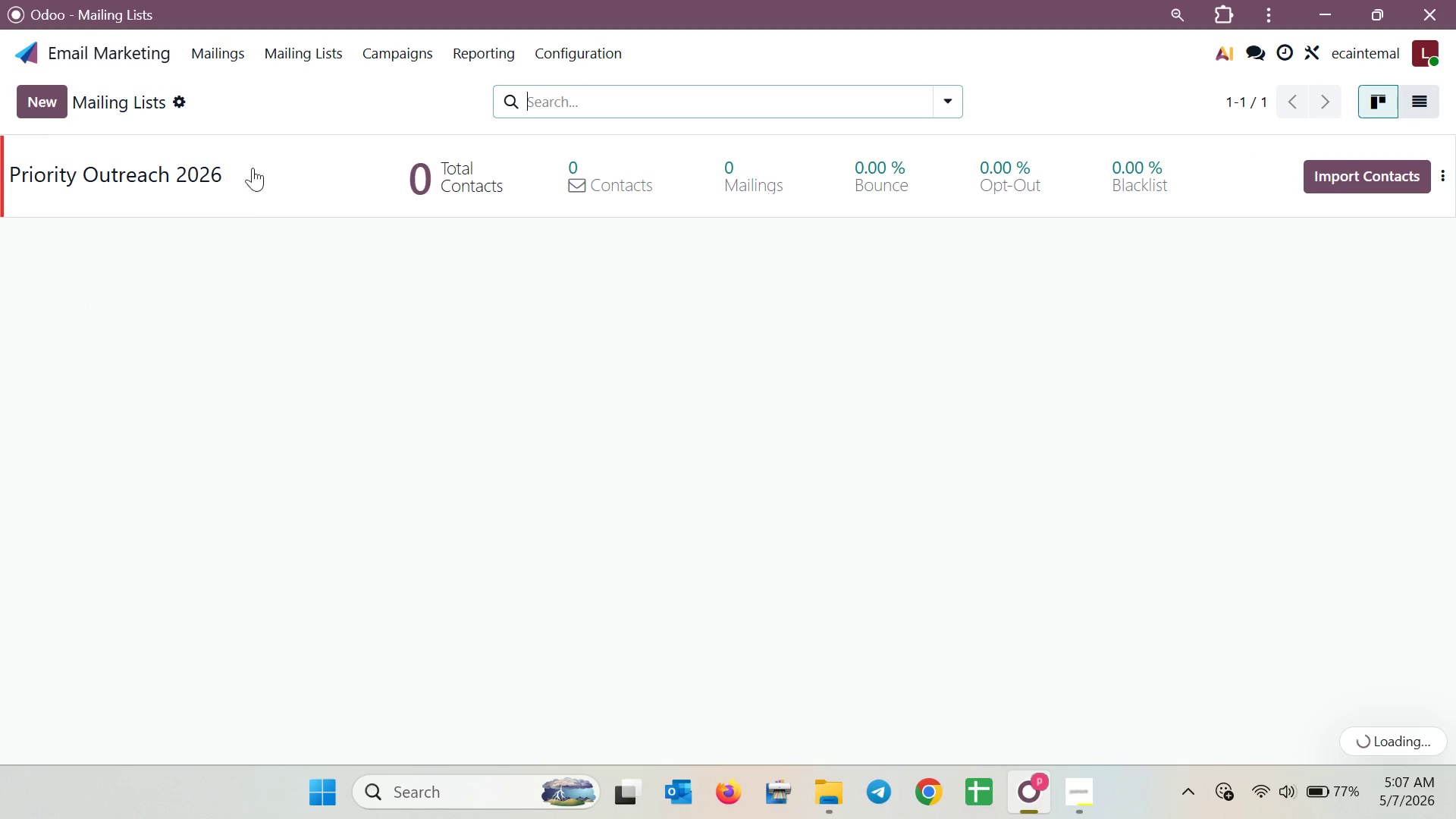 
left_click([246, 180])
 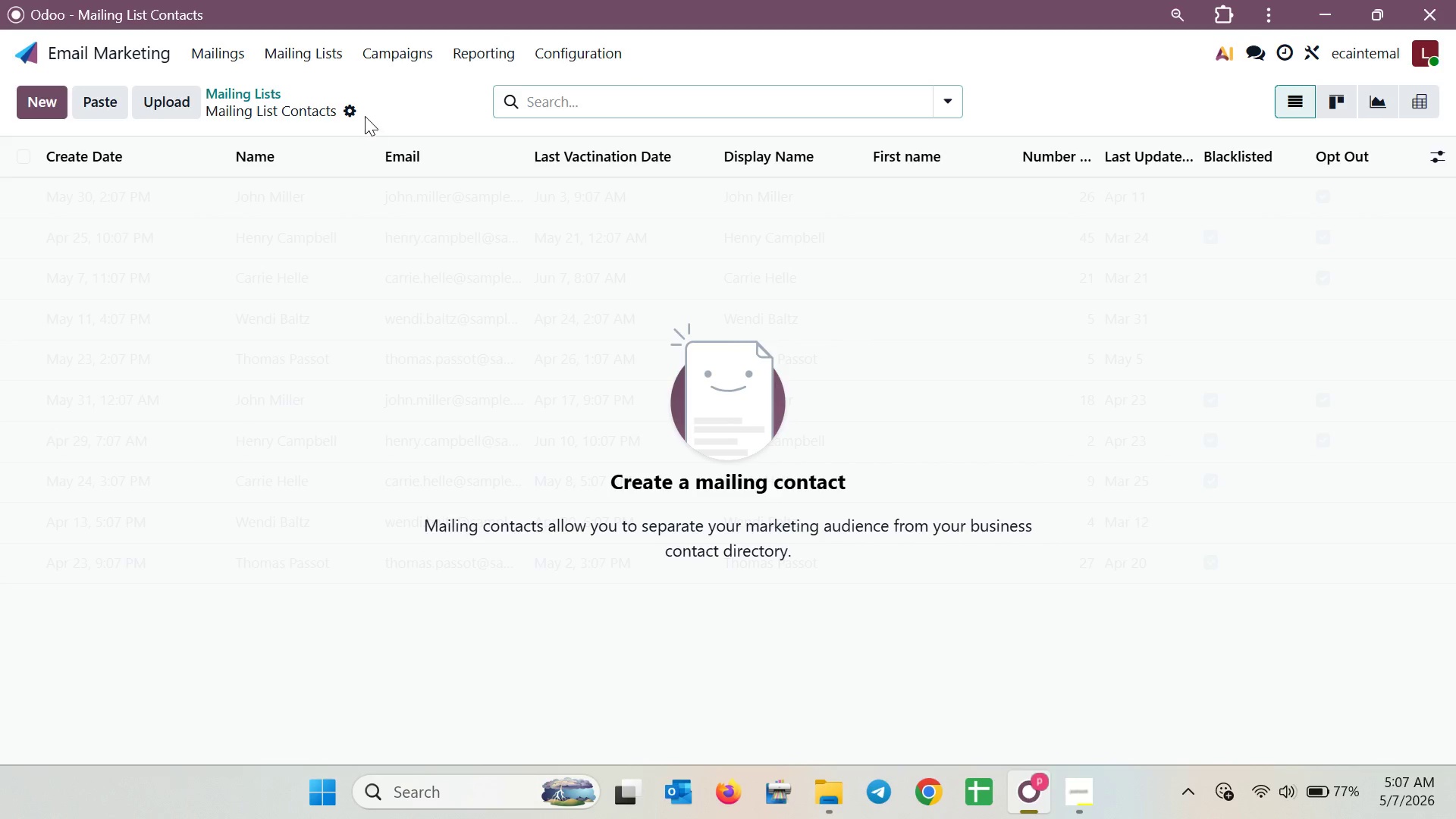 
left_click([354, 111])
 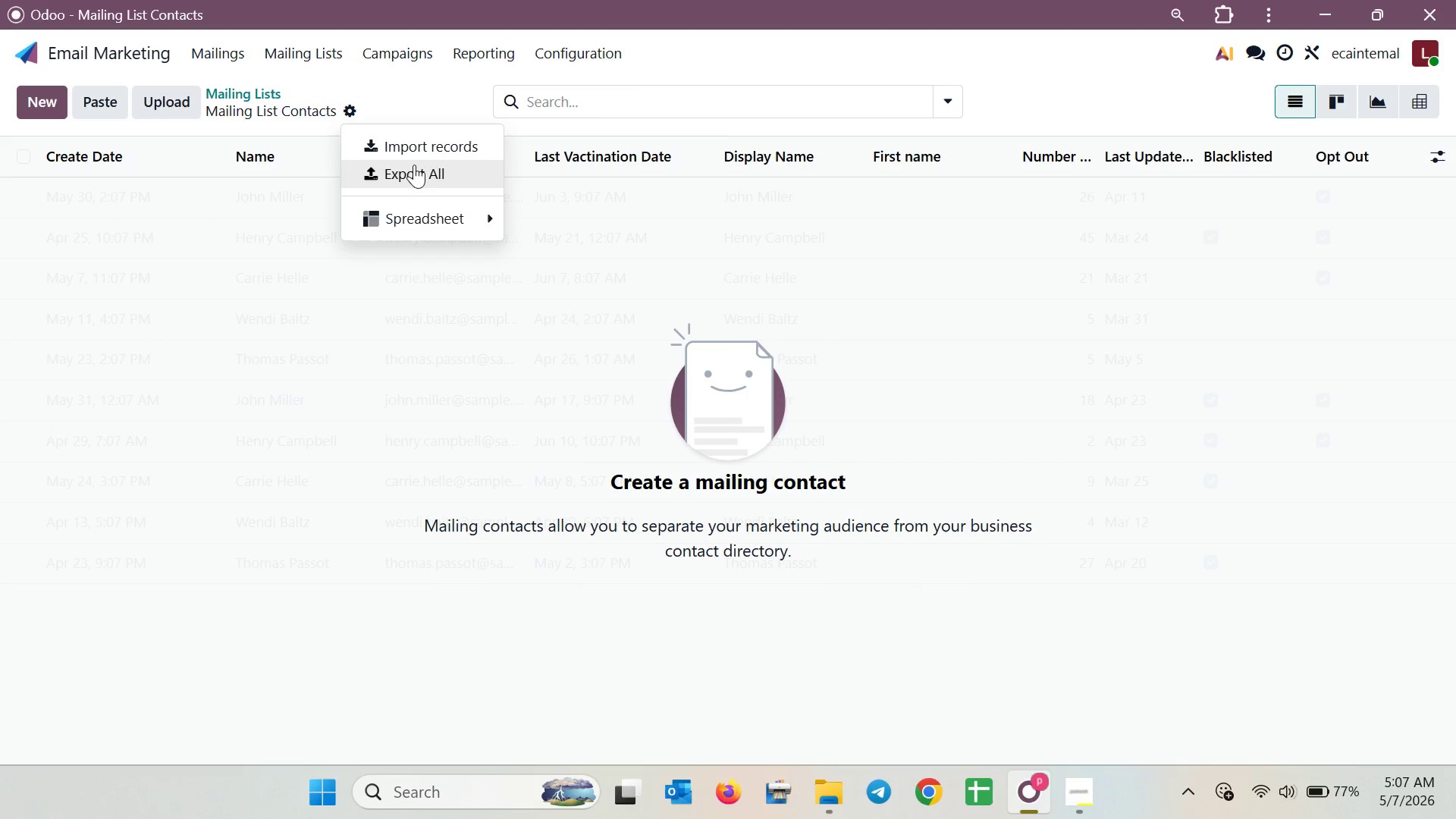 
left_click([414, 150])
 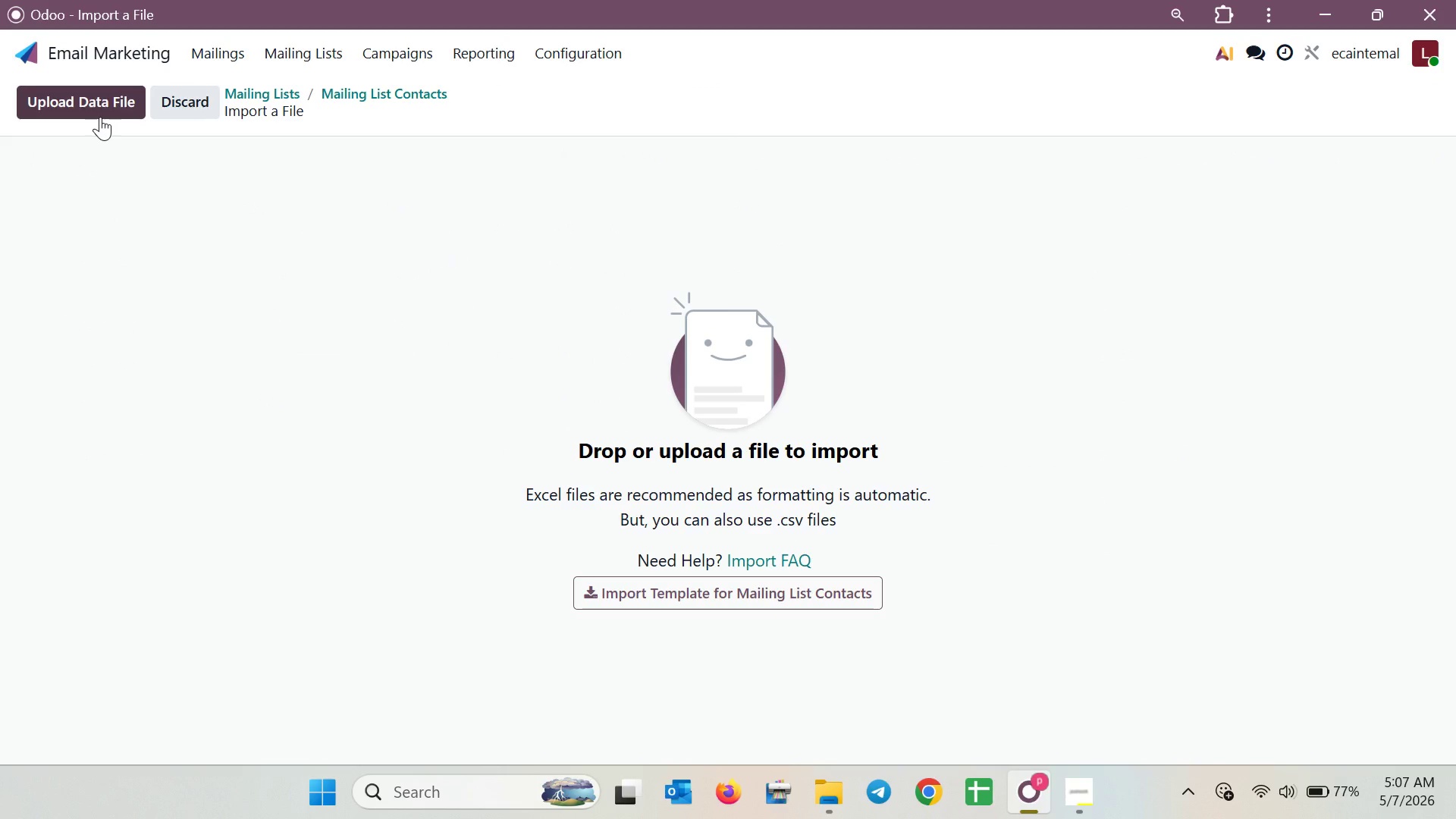 
wait(6.66)
 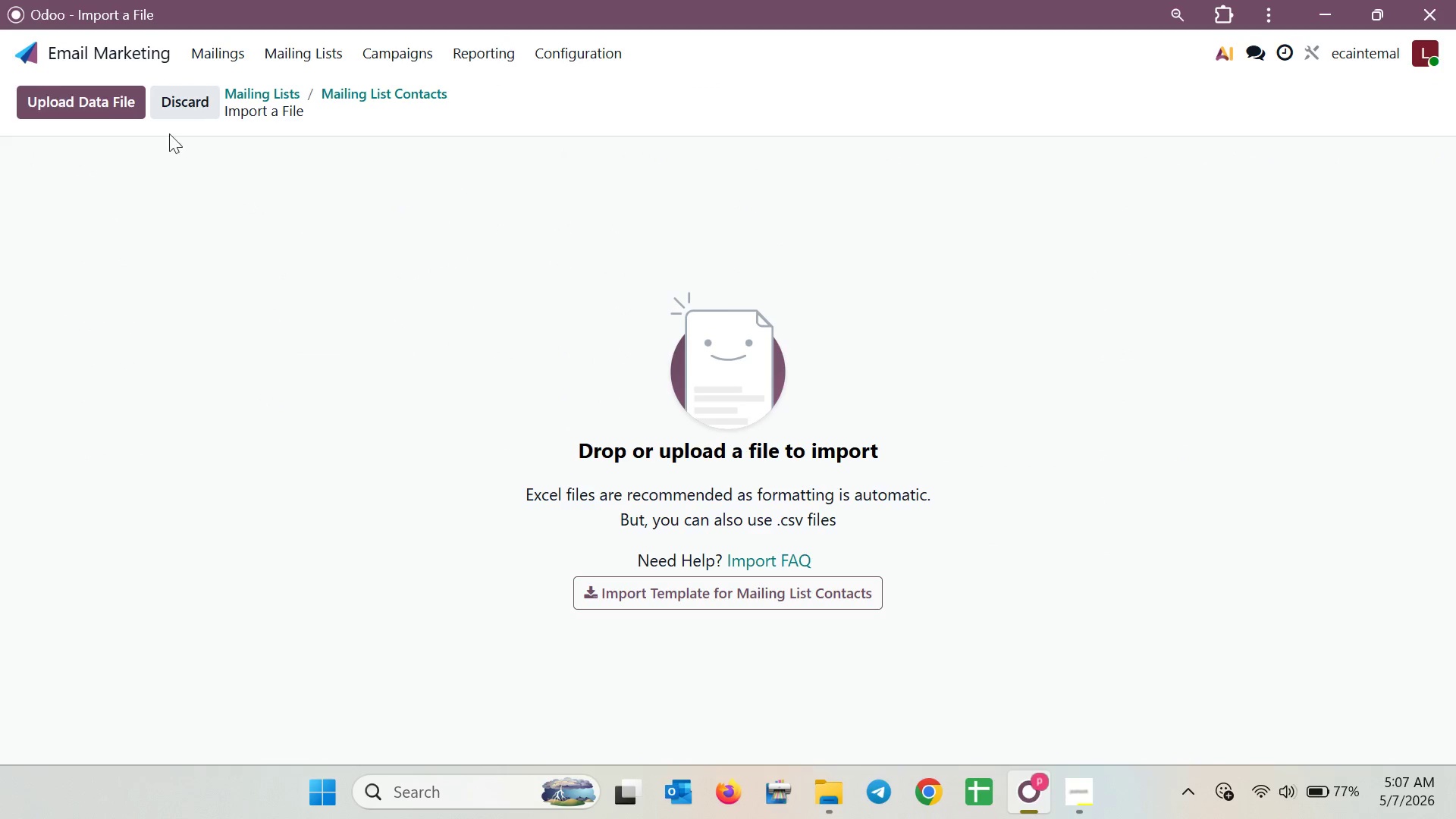 
left_click([127, 103])
 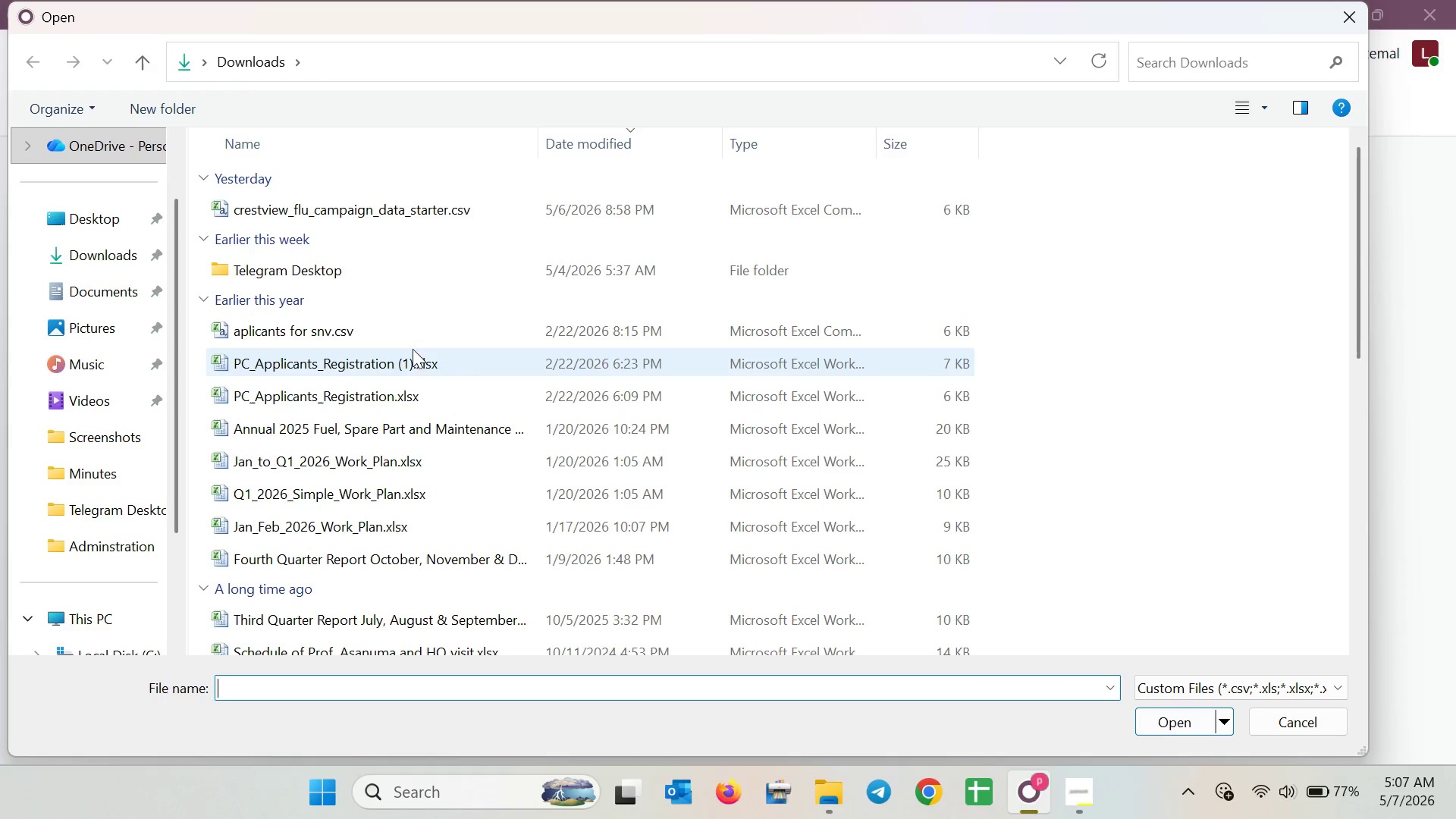 
left_click([391, 220])
 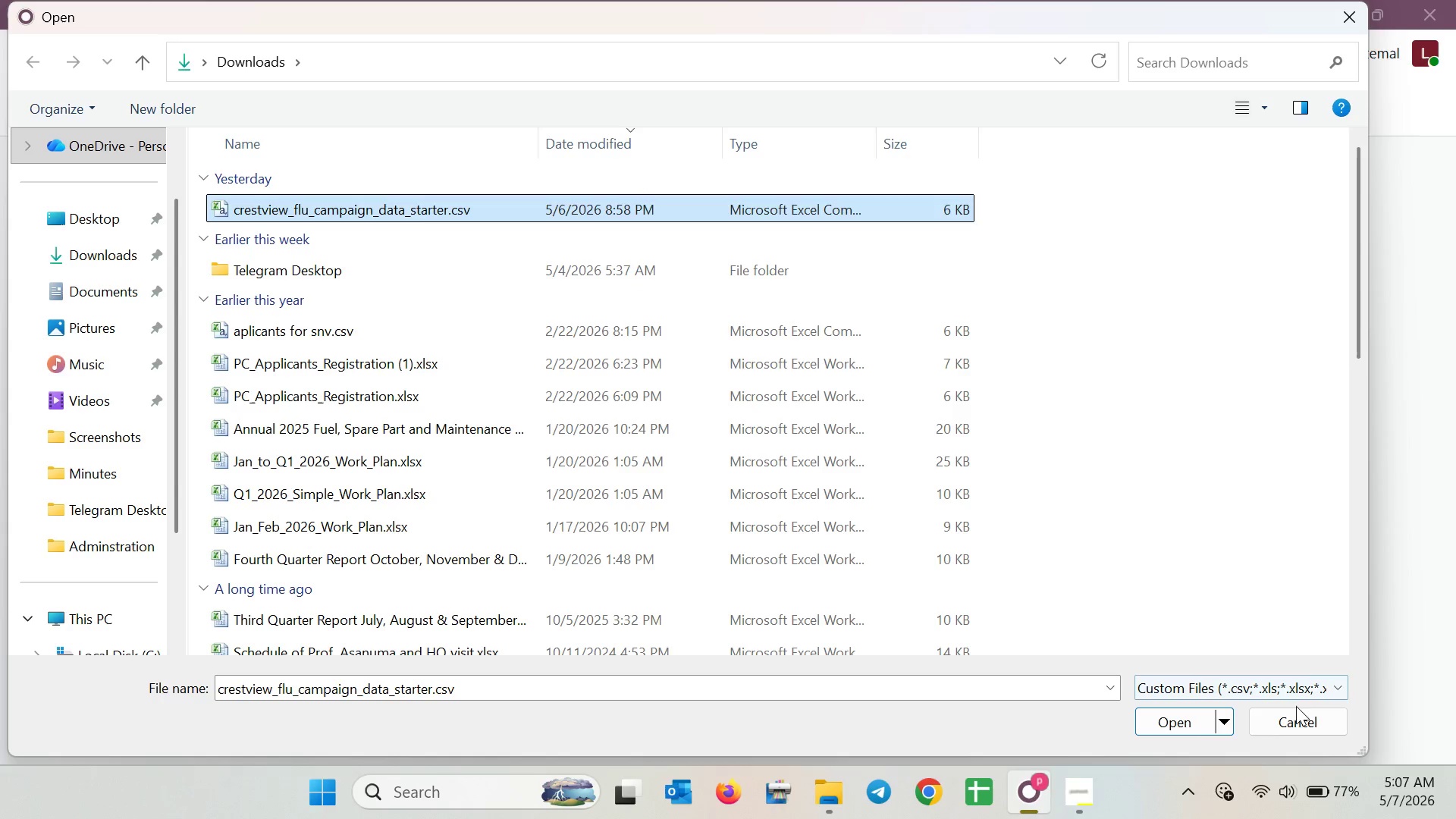 
left_click([1204, 721])
 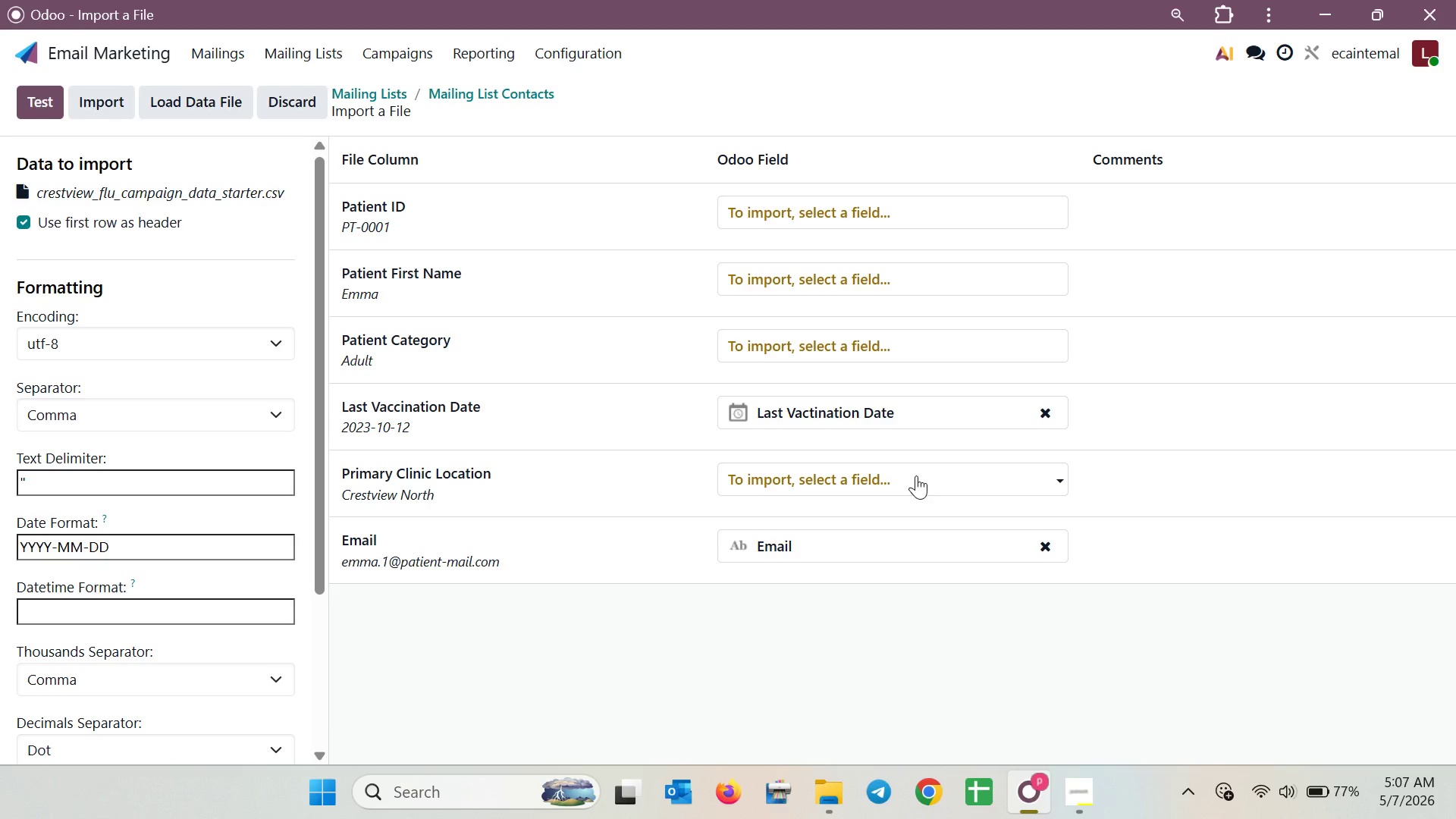 
wait(10.86)
 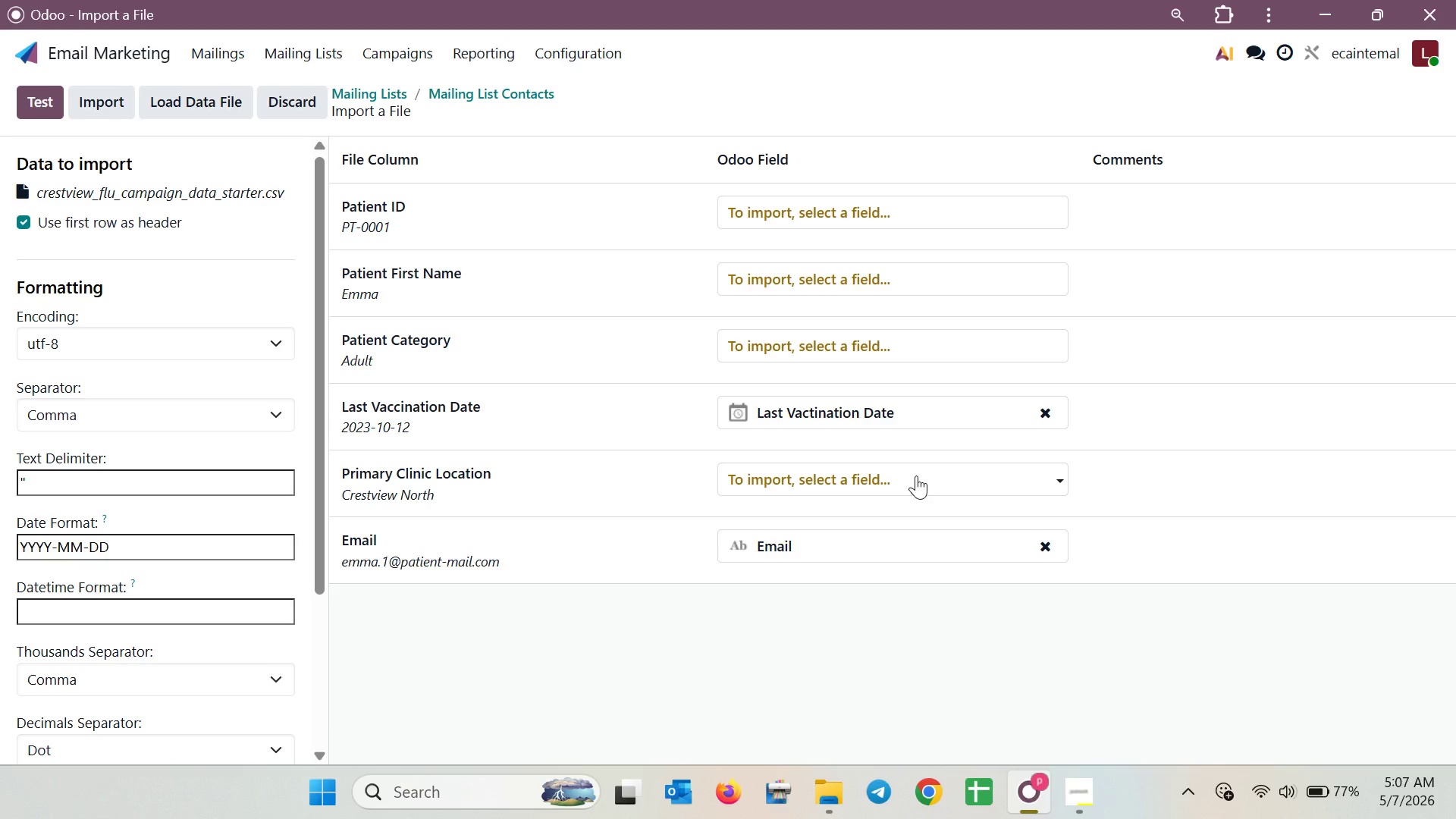 
left_click([1060, 214])
 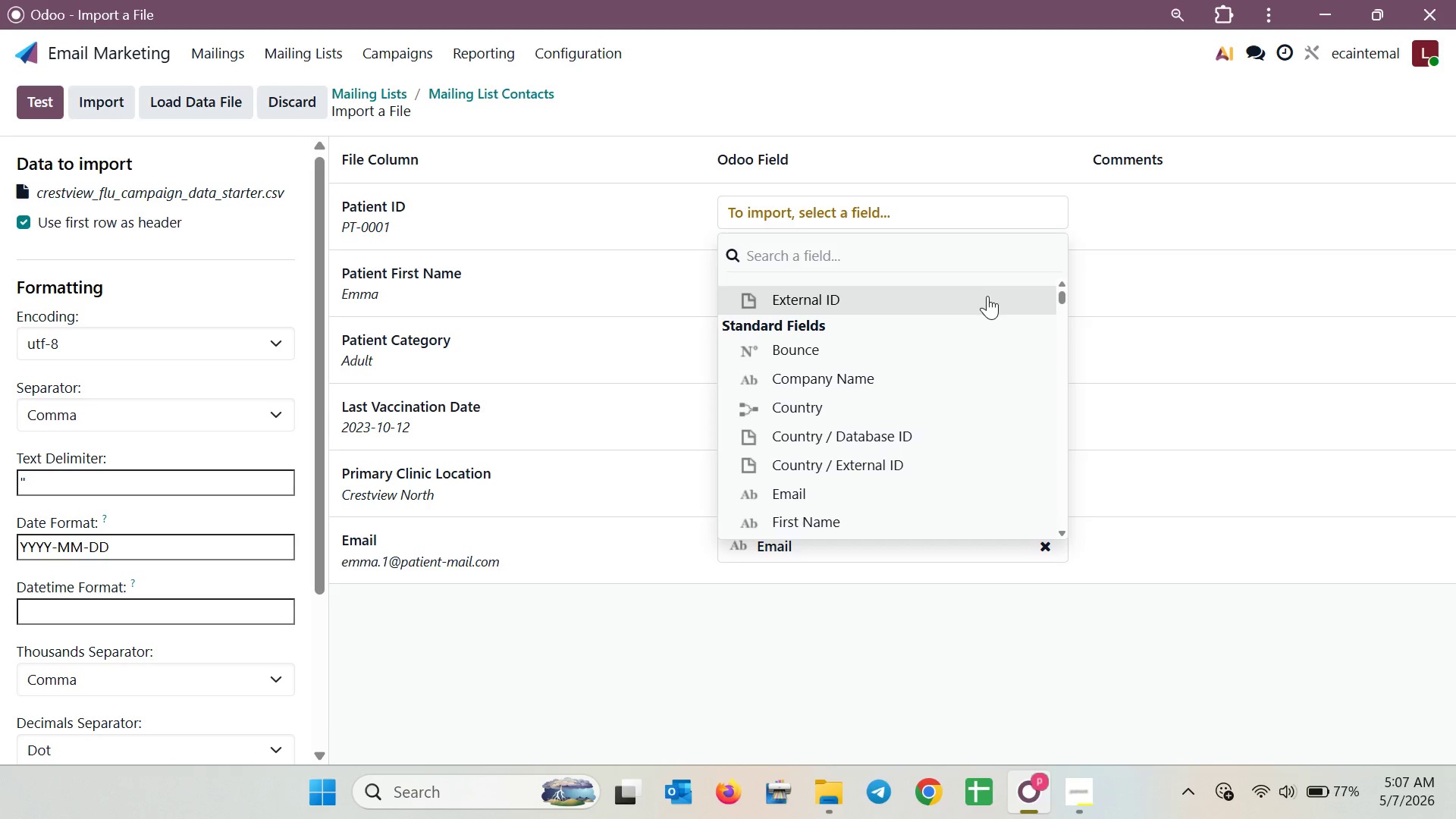 
left_click([987, 296])
 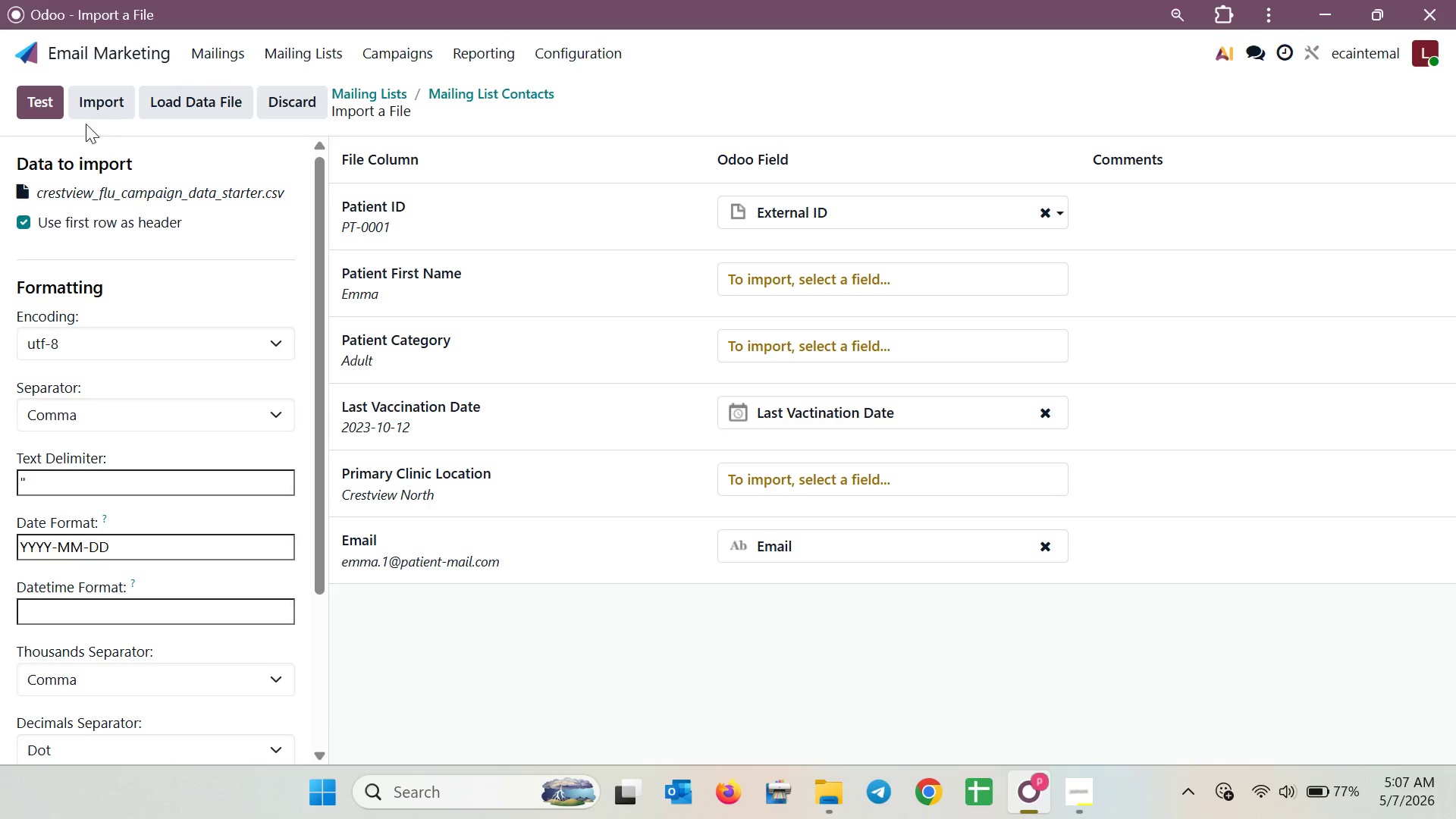 
left_click([42, 105])
 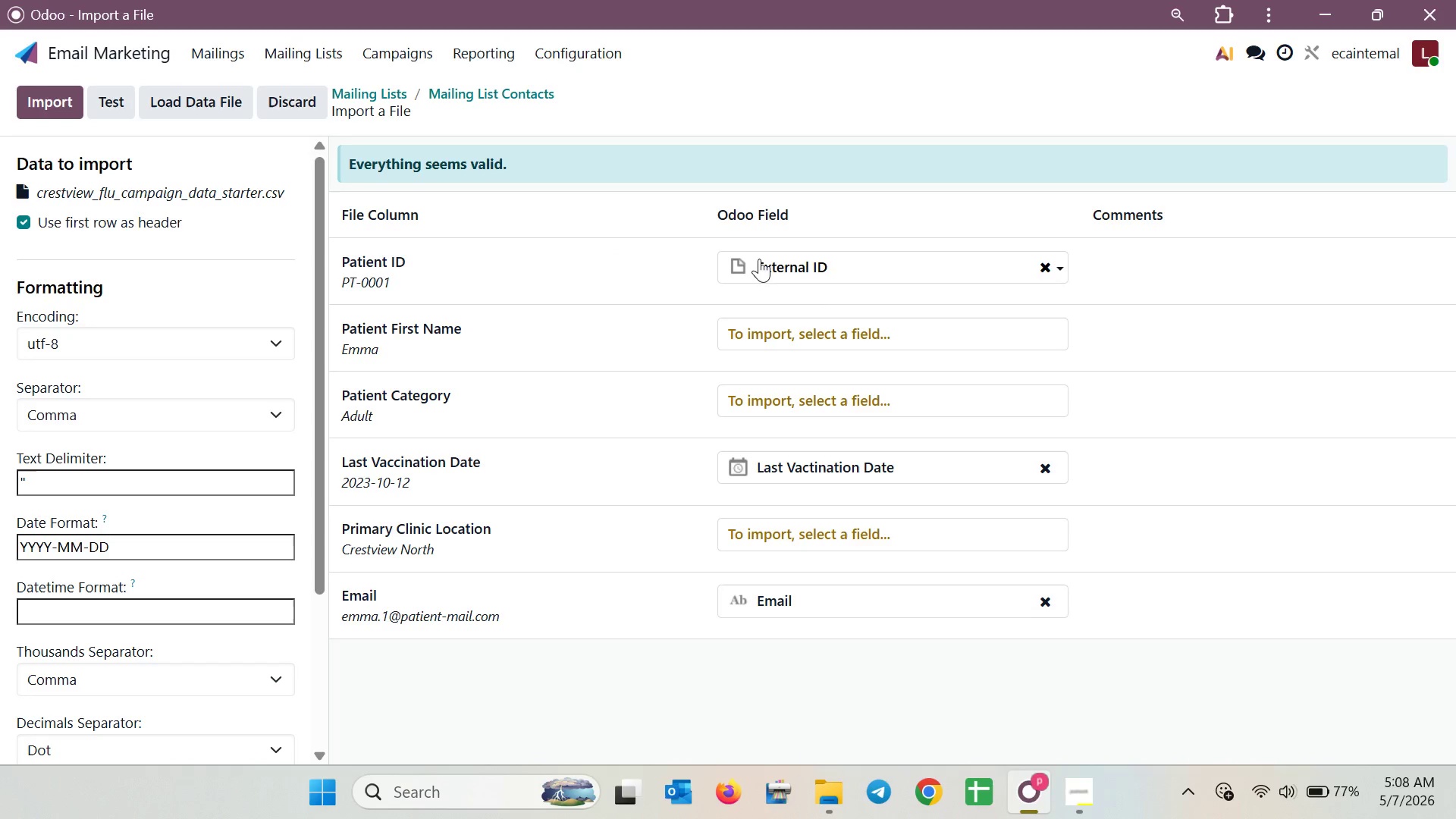 
left_click([819, 345])
 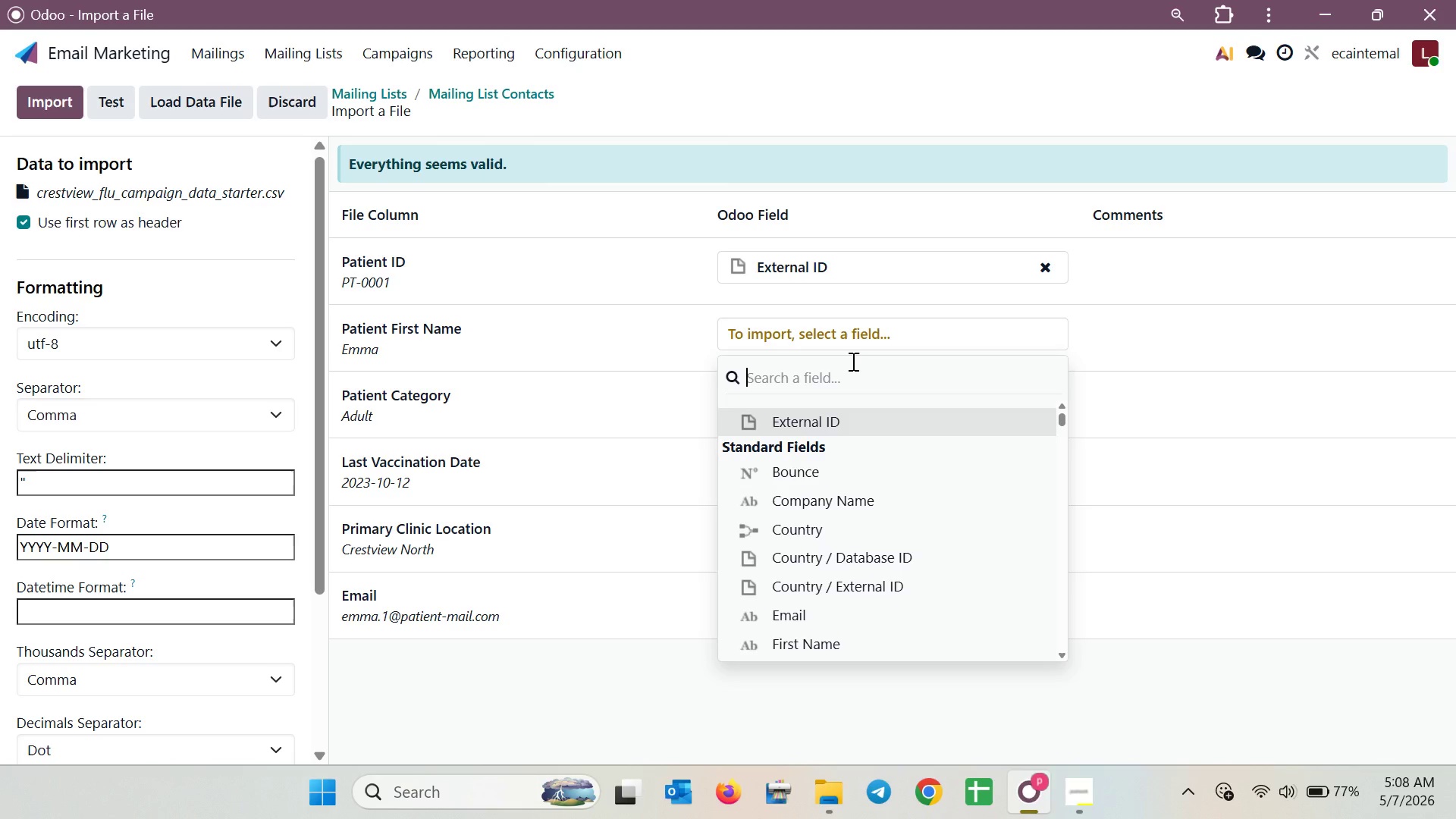 
left_click([852, 360])
 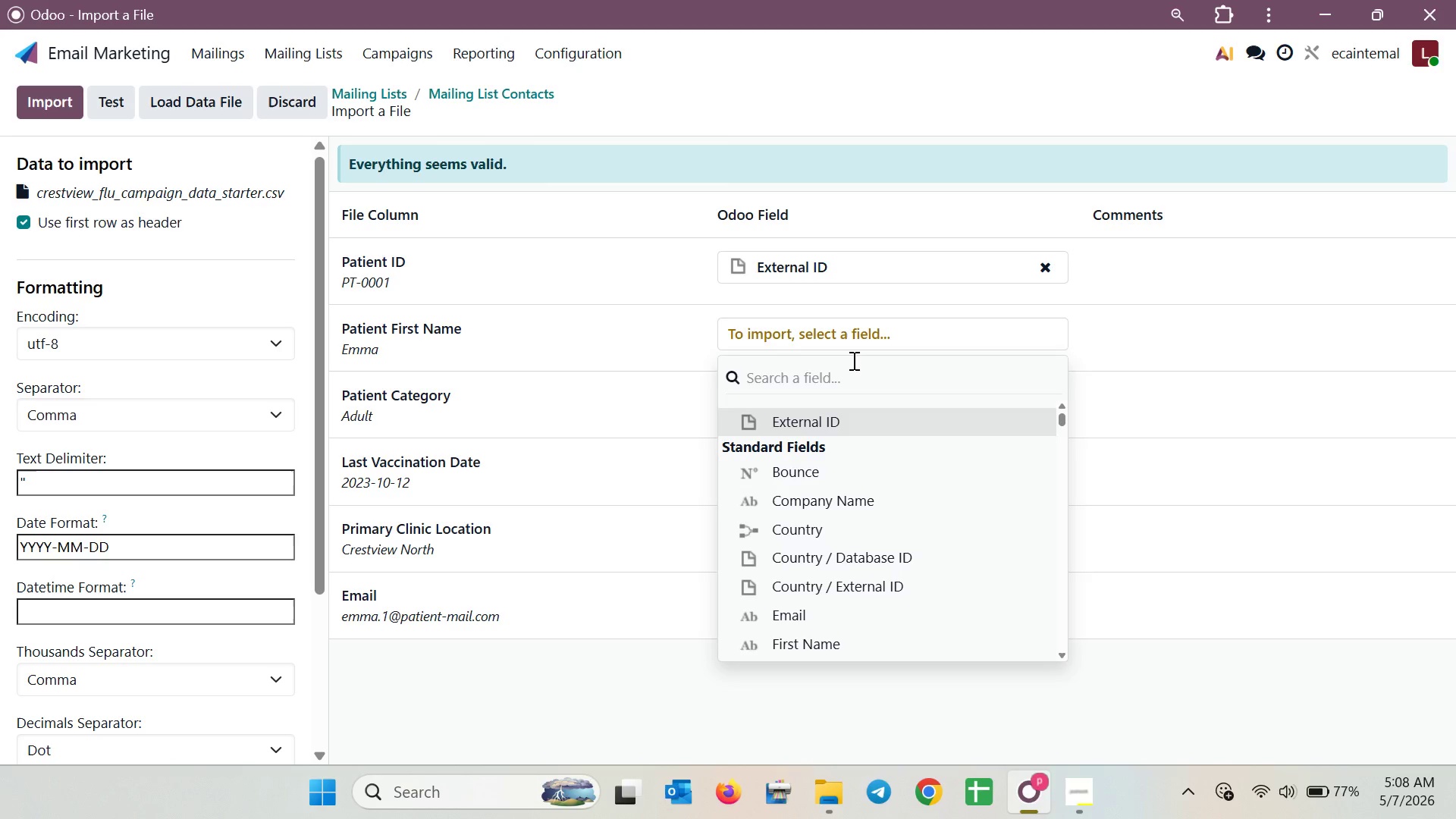 
type(name)
 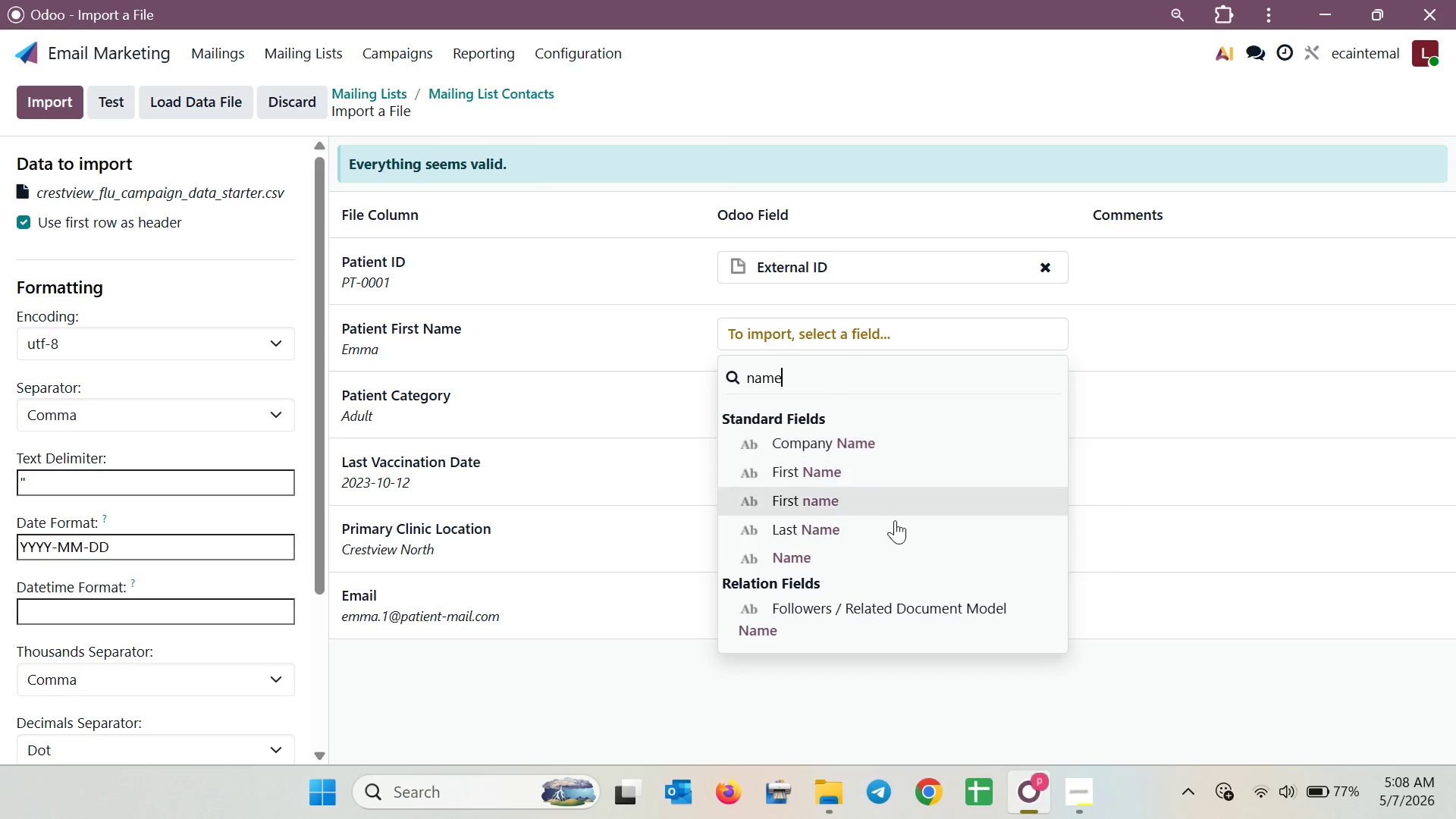 
left_click([884, 566])
 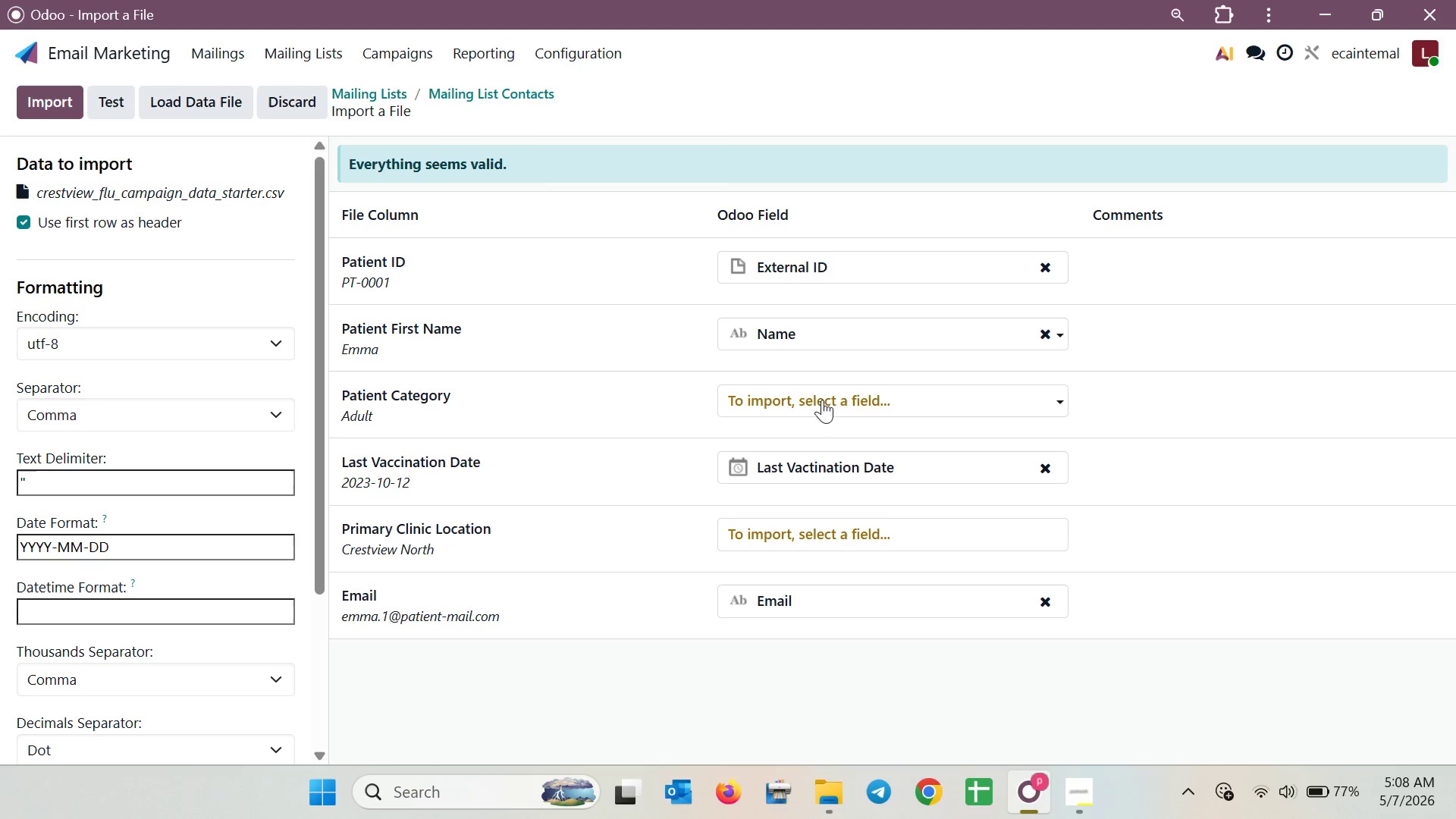 
left_click([822, 398])
 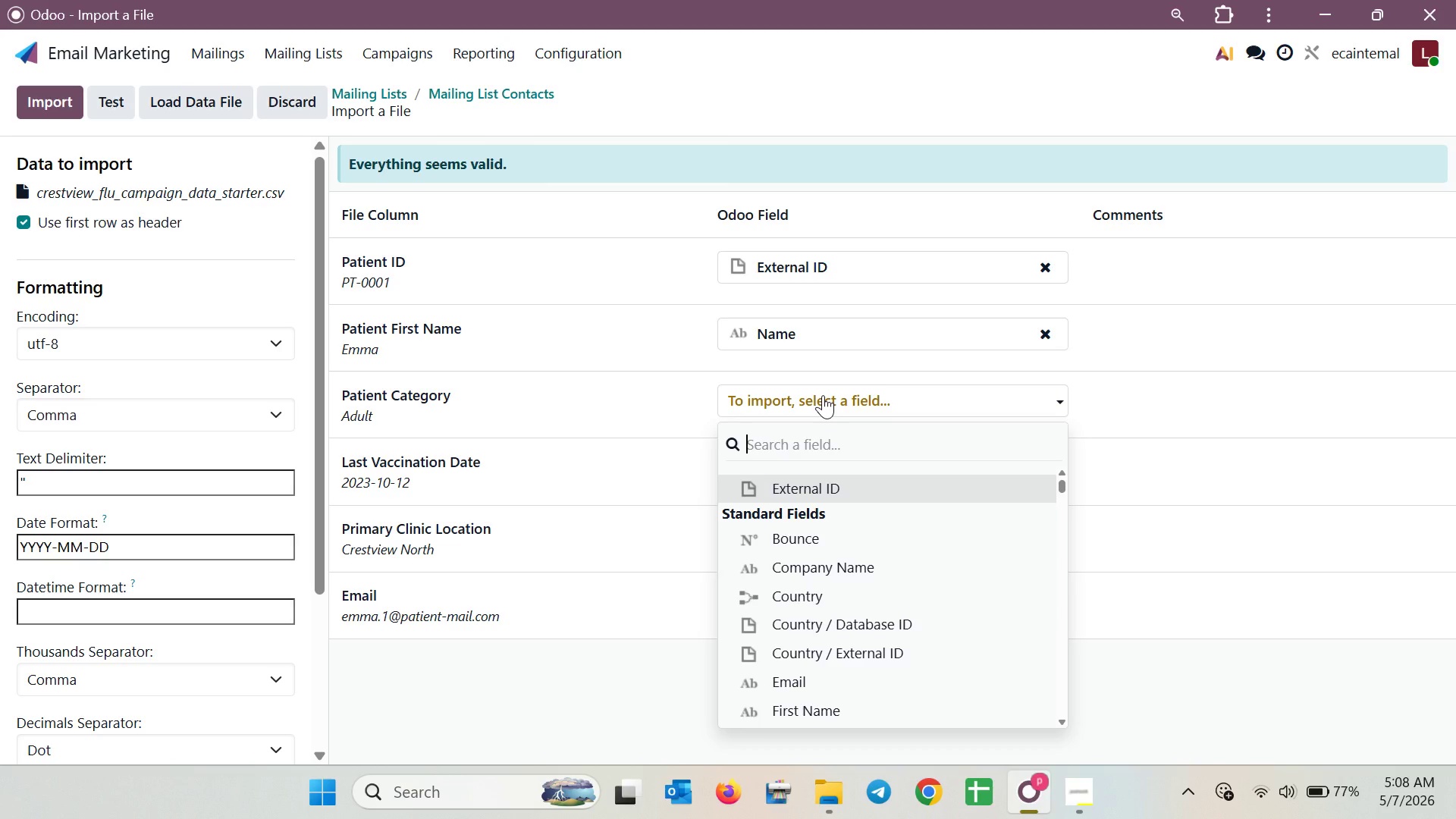 
type(name)
 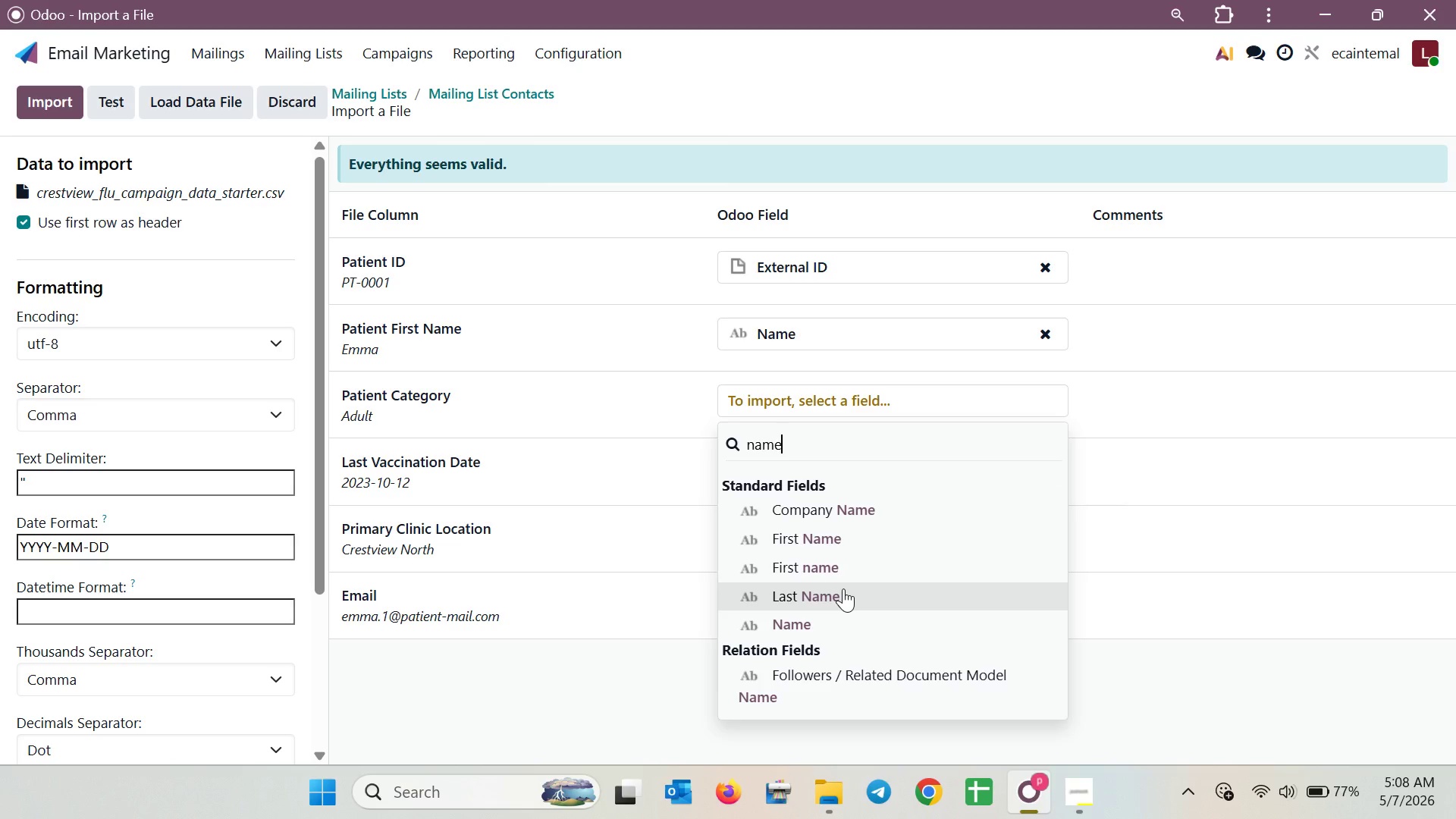 
left_click([858, 510])
 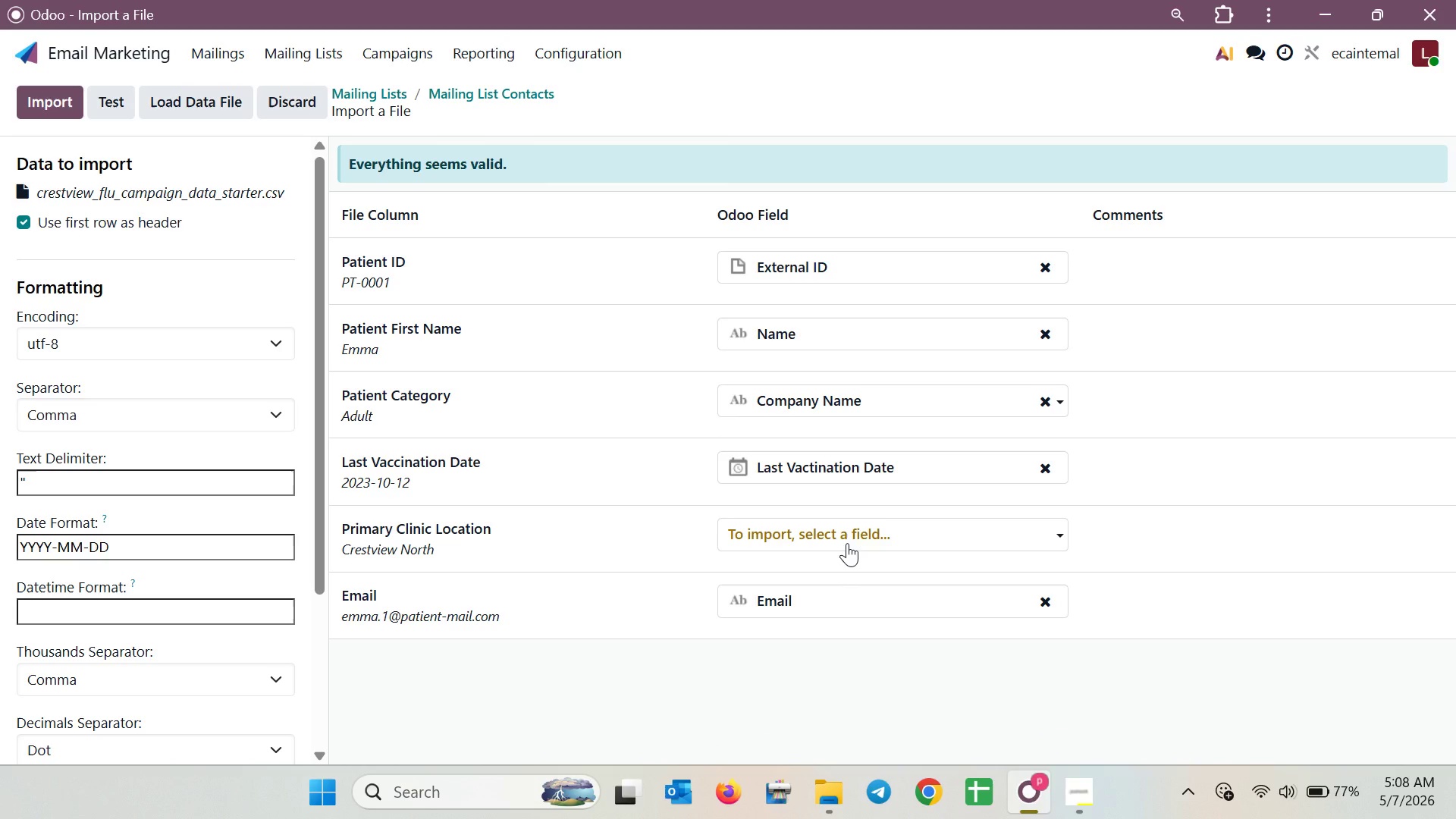 
left_click([847, 543])
 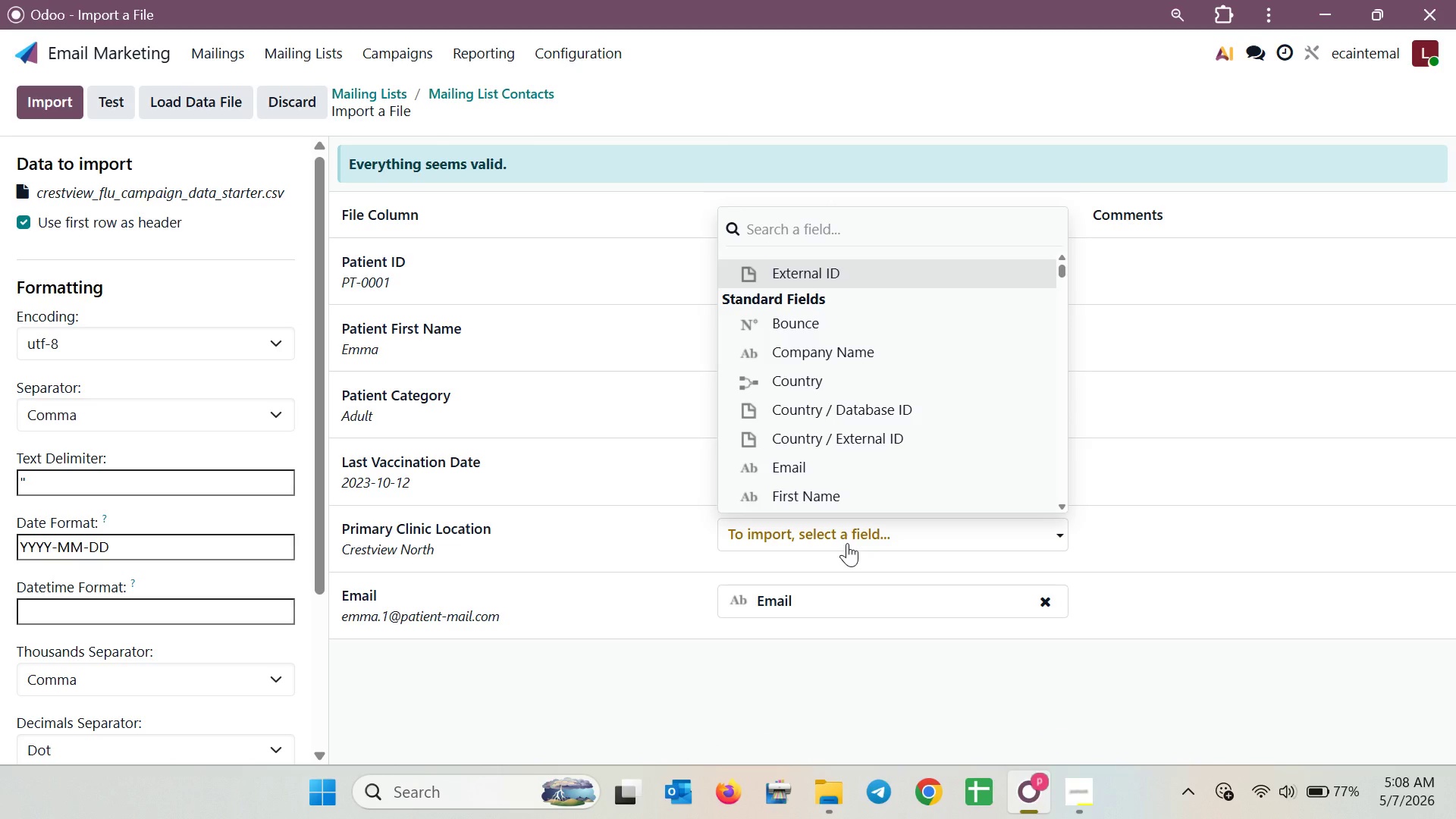 
type(ca)
 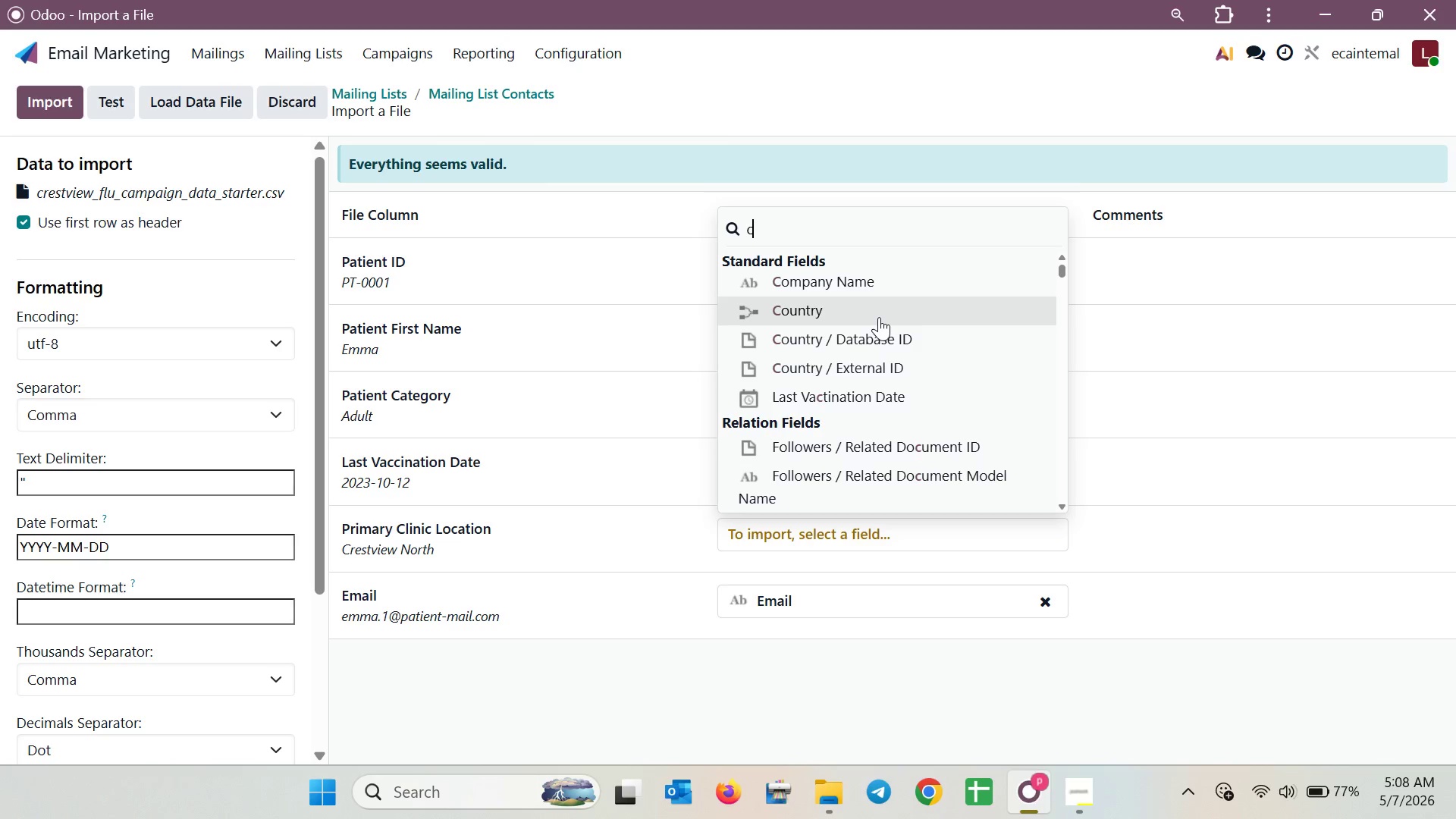 
left_click([879, 275])
 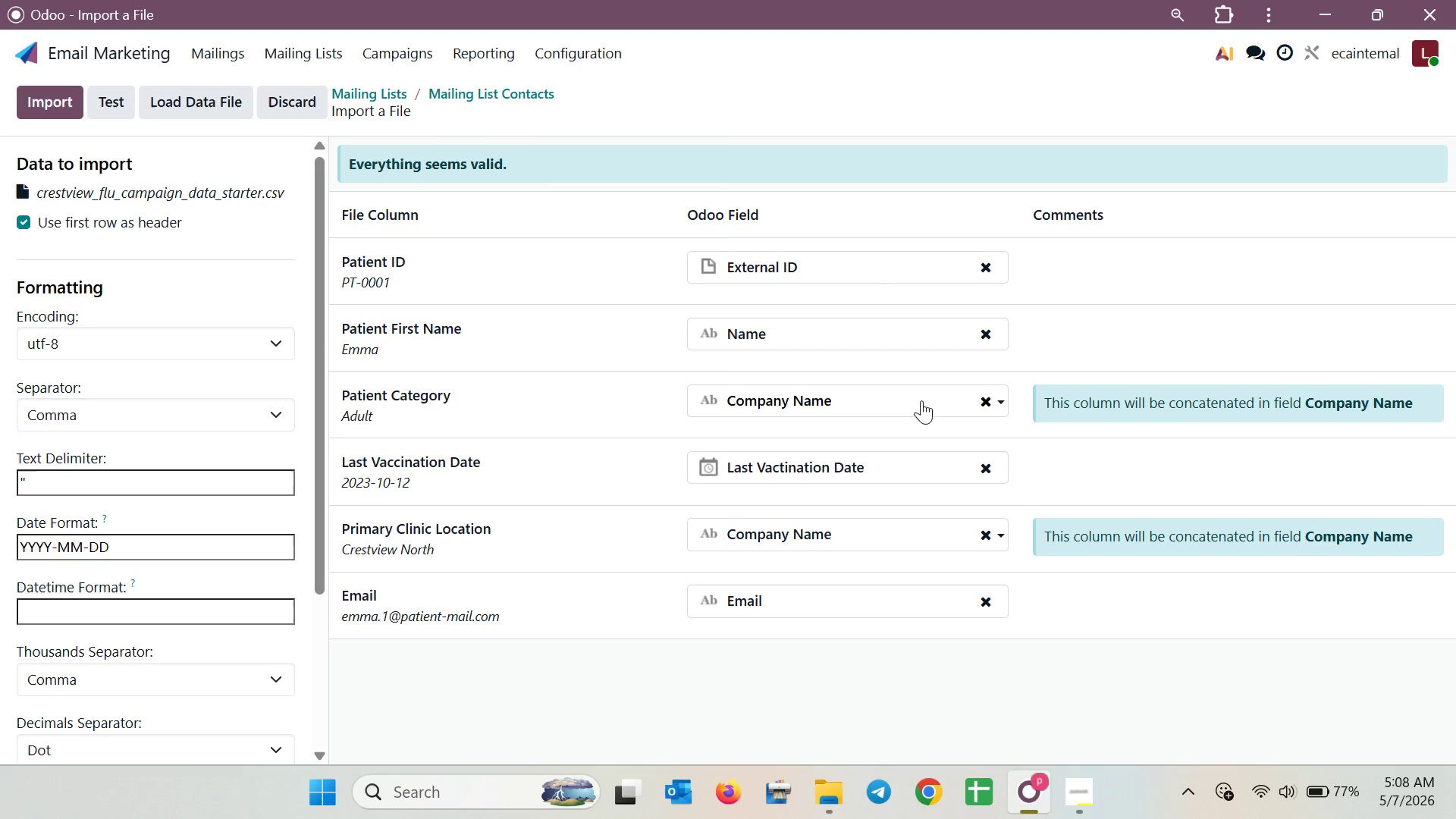 
left_click([921, 401])
 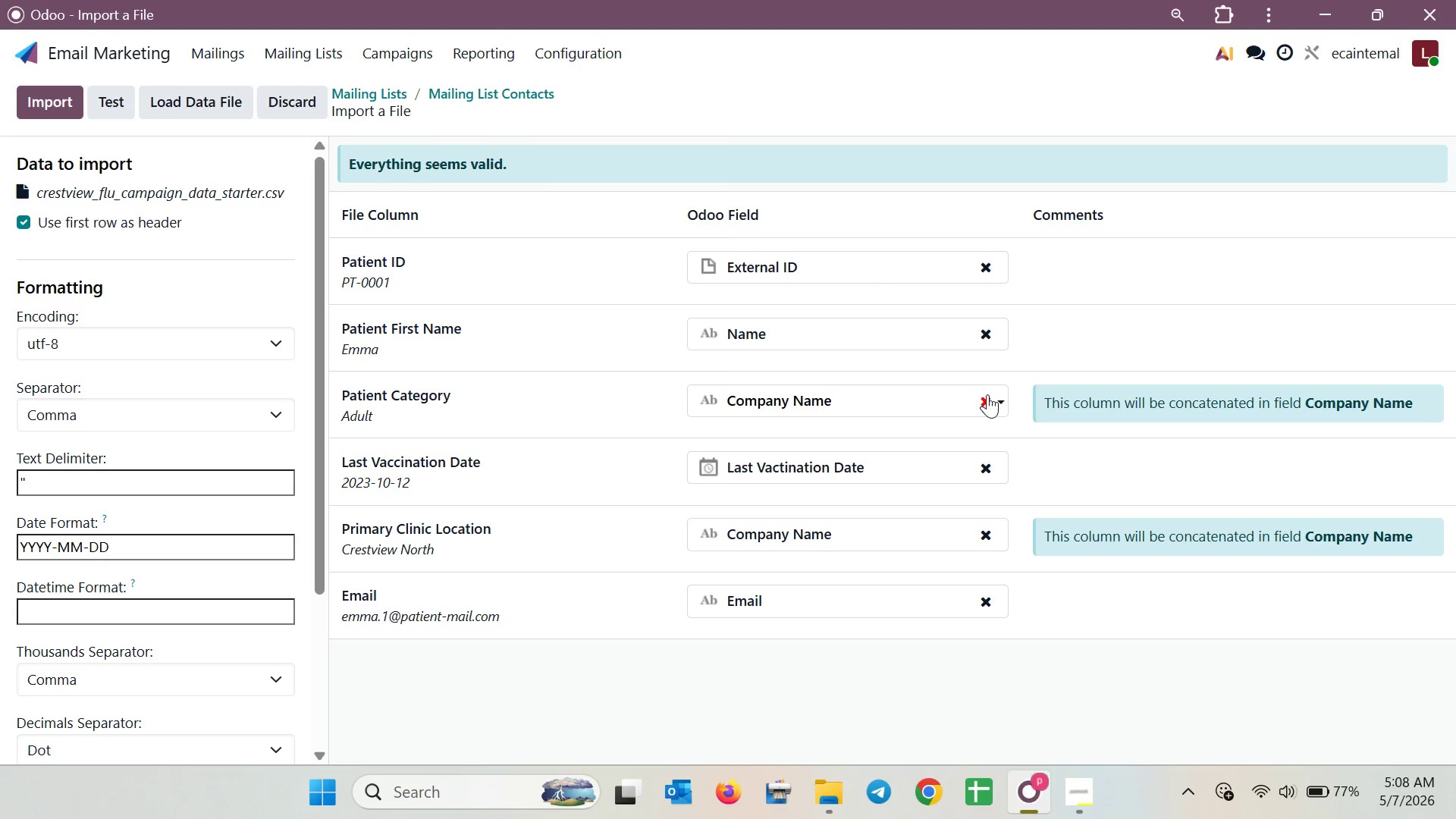 
left_click([986, 396])
 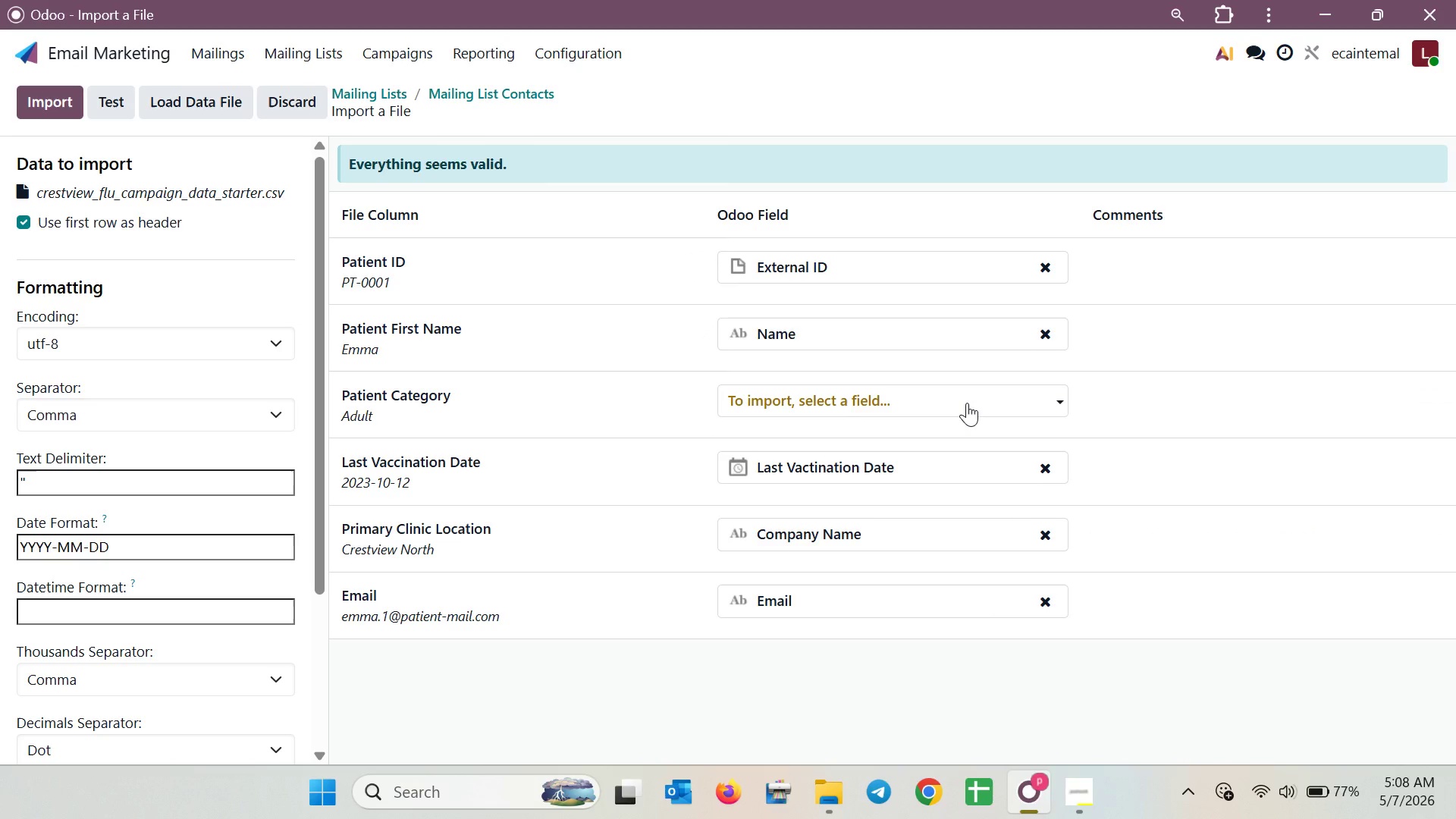 
left_click([967, 403])
 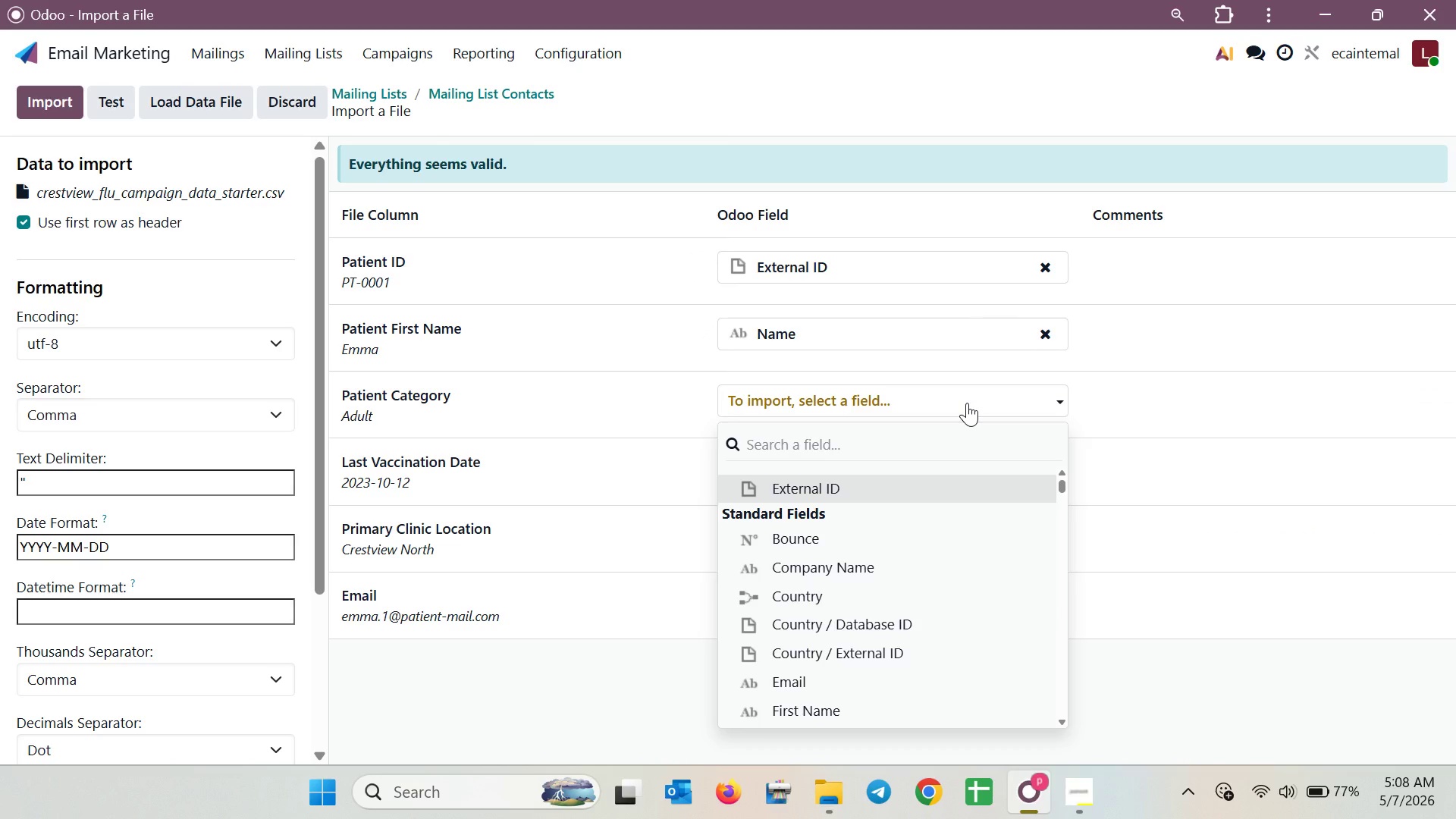 
type(last)
key(Backspace)
 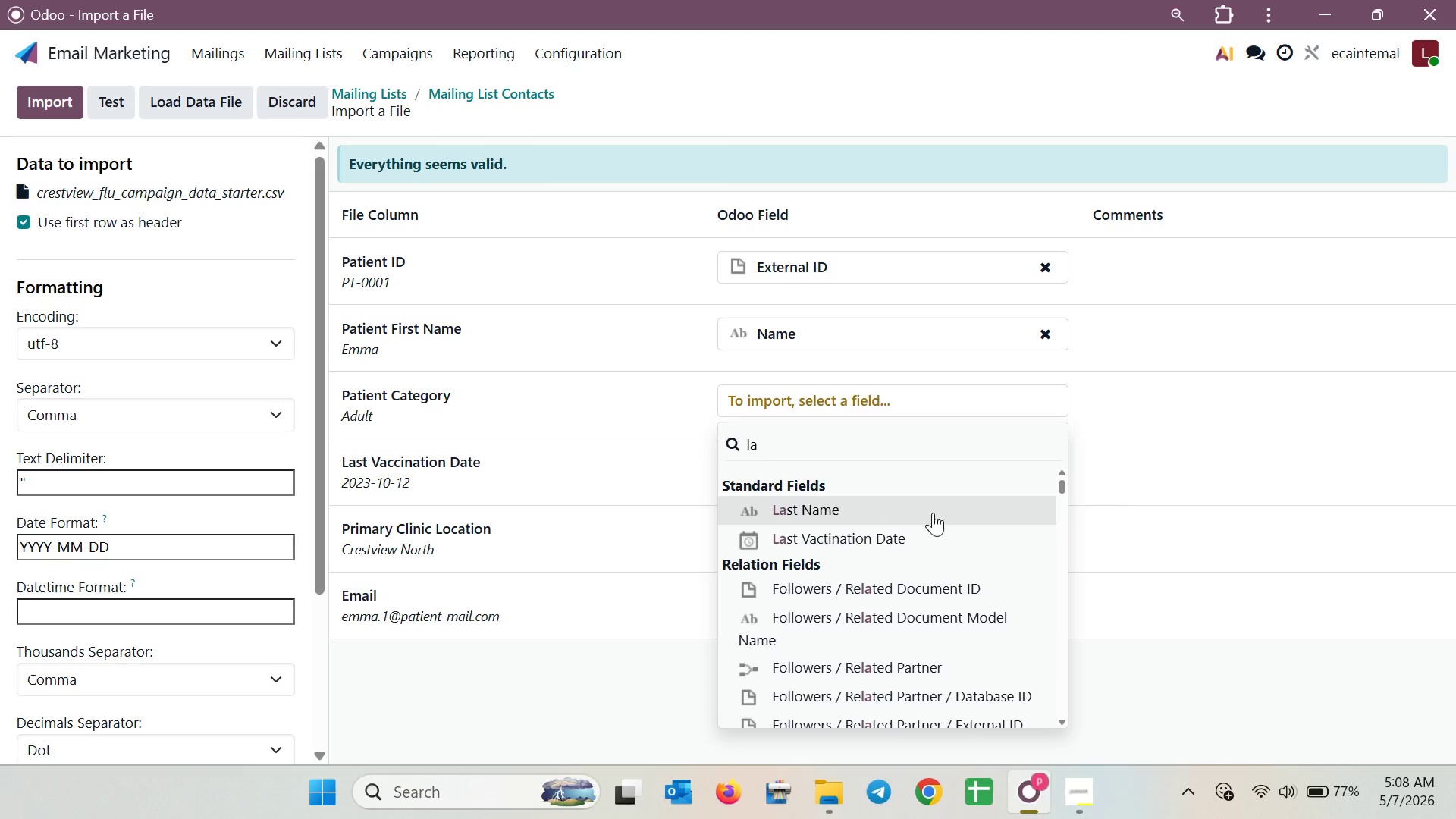 
left_click([933, 513])
 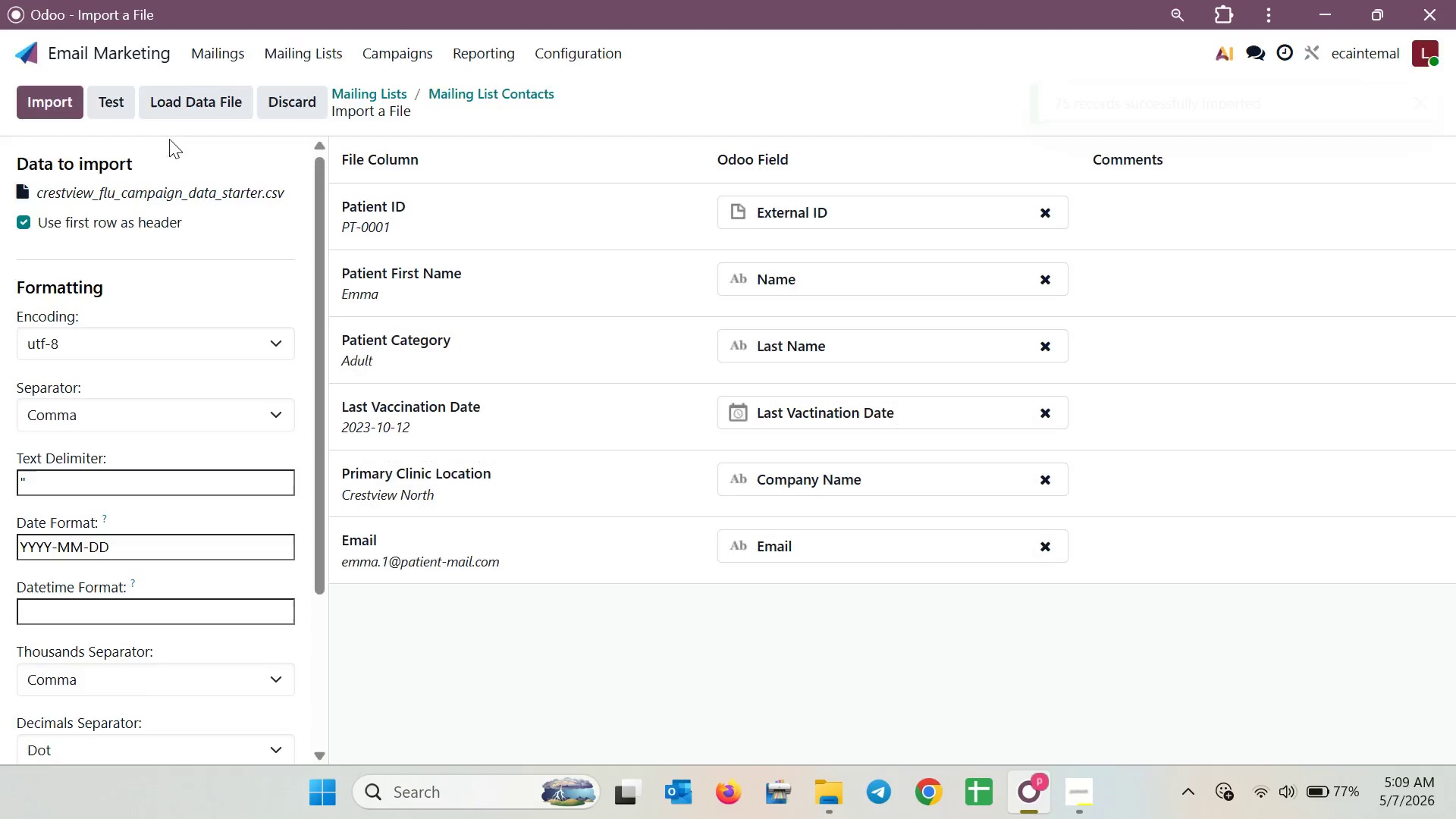 
wait(38.73)
 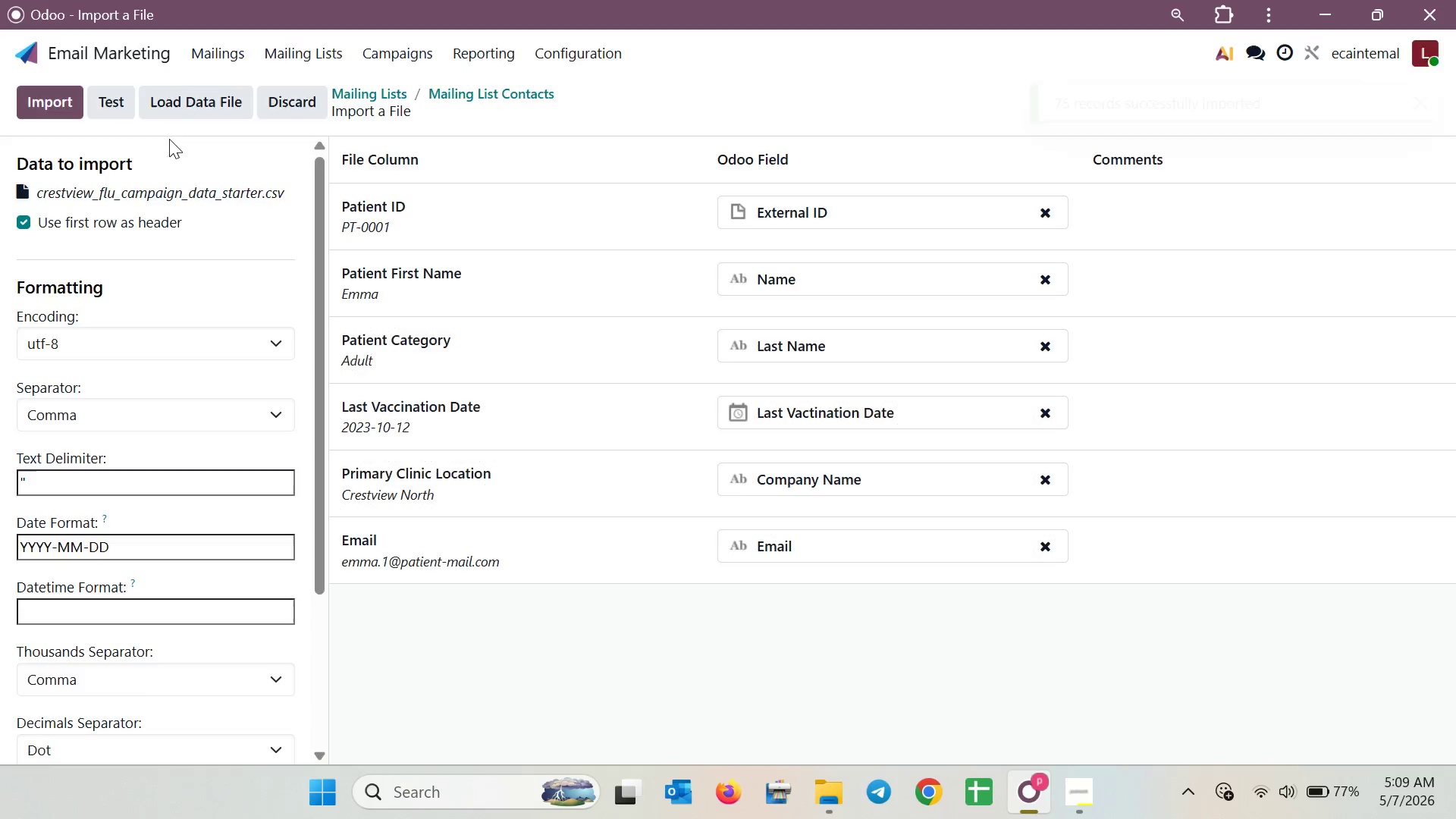 
left_click([1414, 161])
 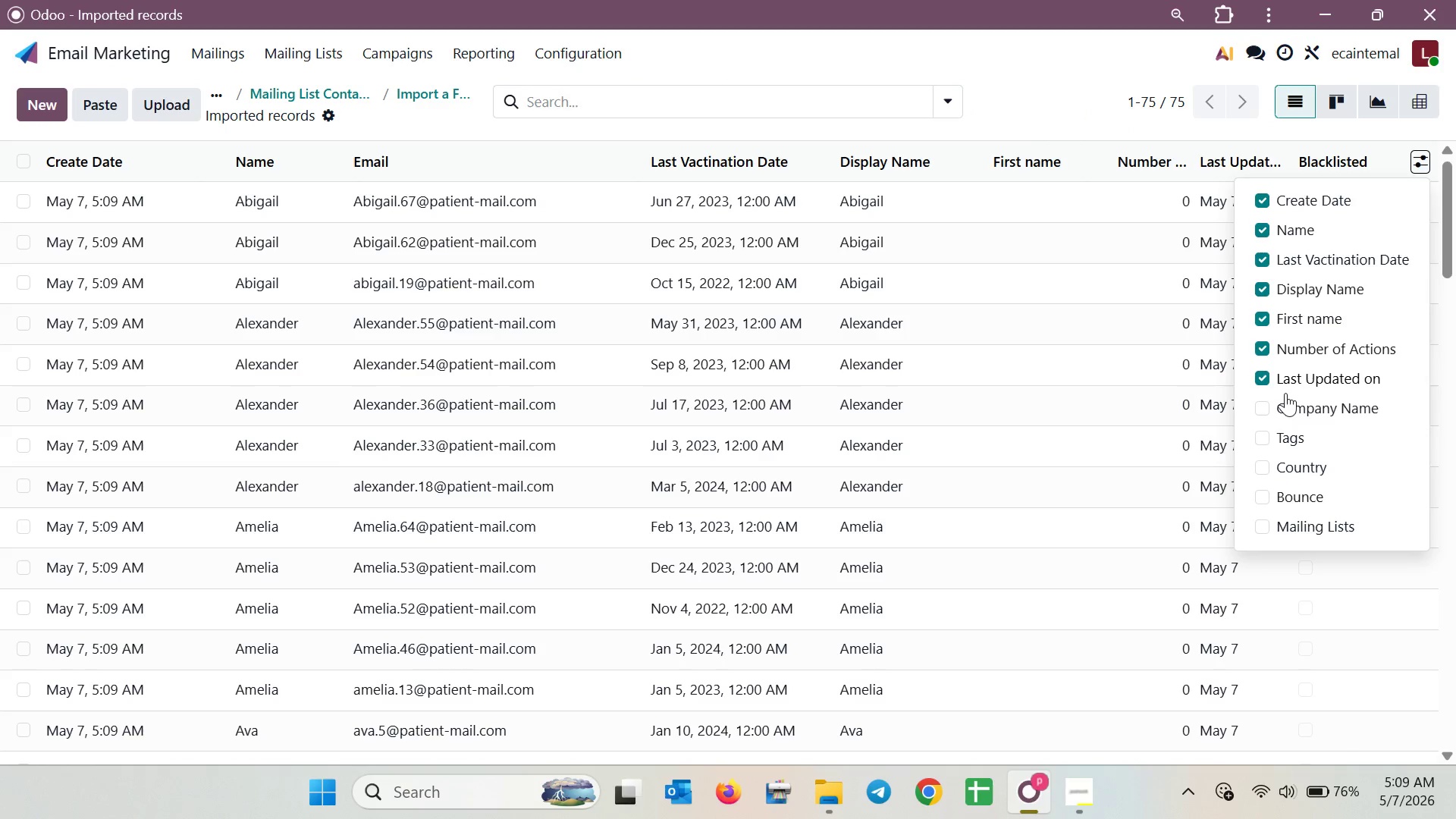 
scroll: coordinate [1285, 378], scroll_direction: down, amount: 6.0
 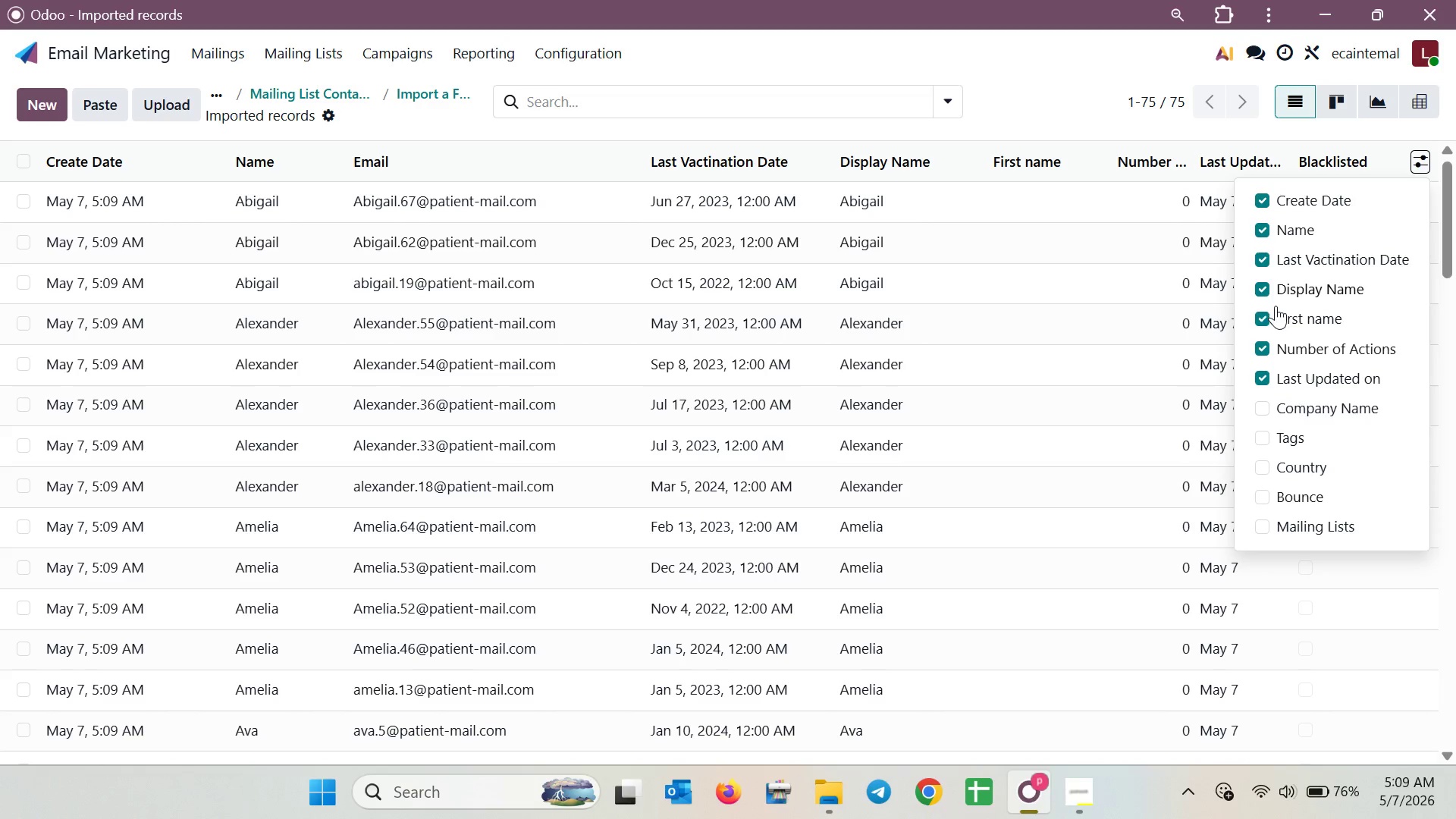 
wait(6.8)
 